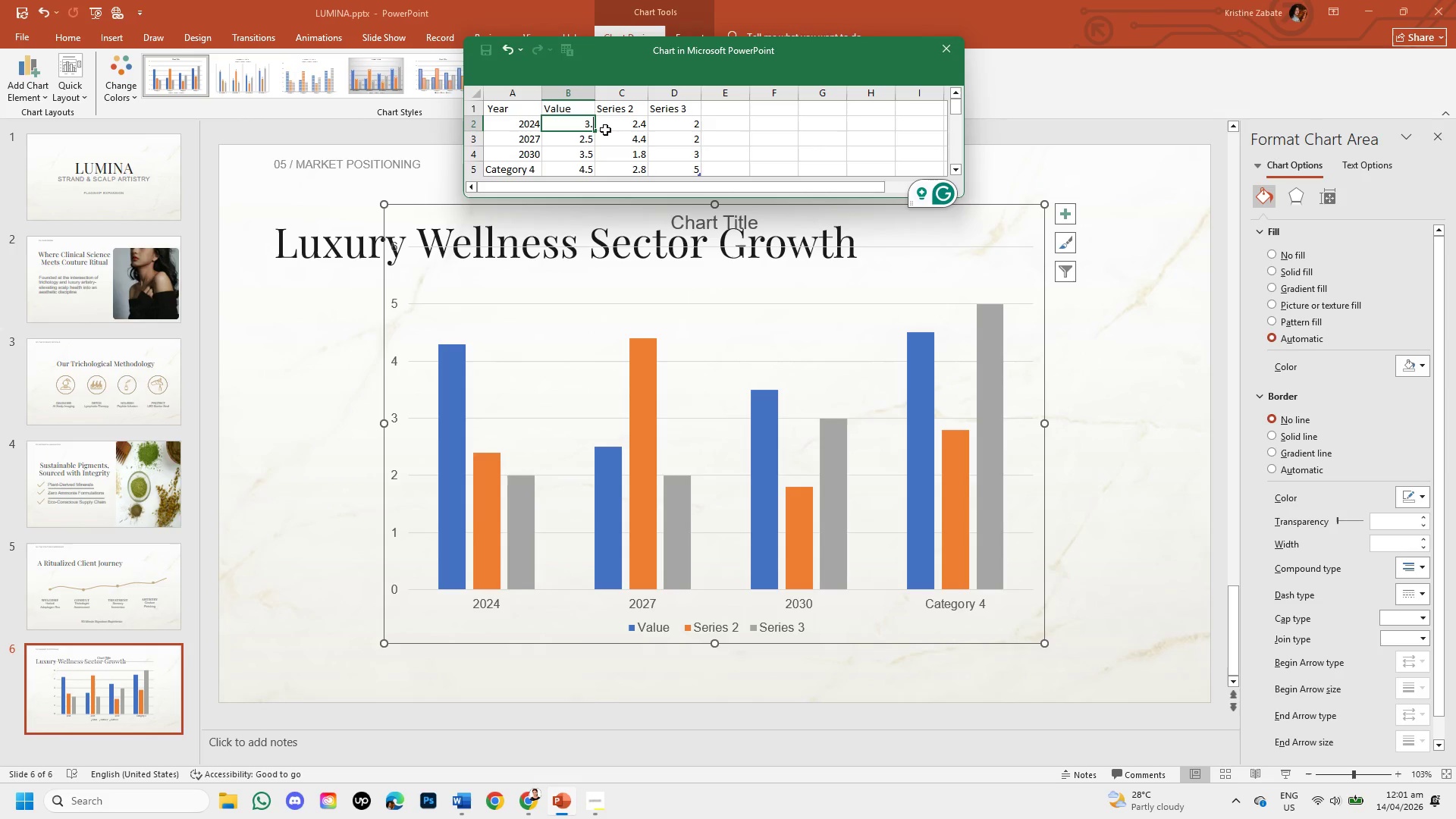 
key(1)
 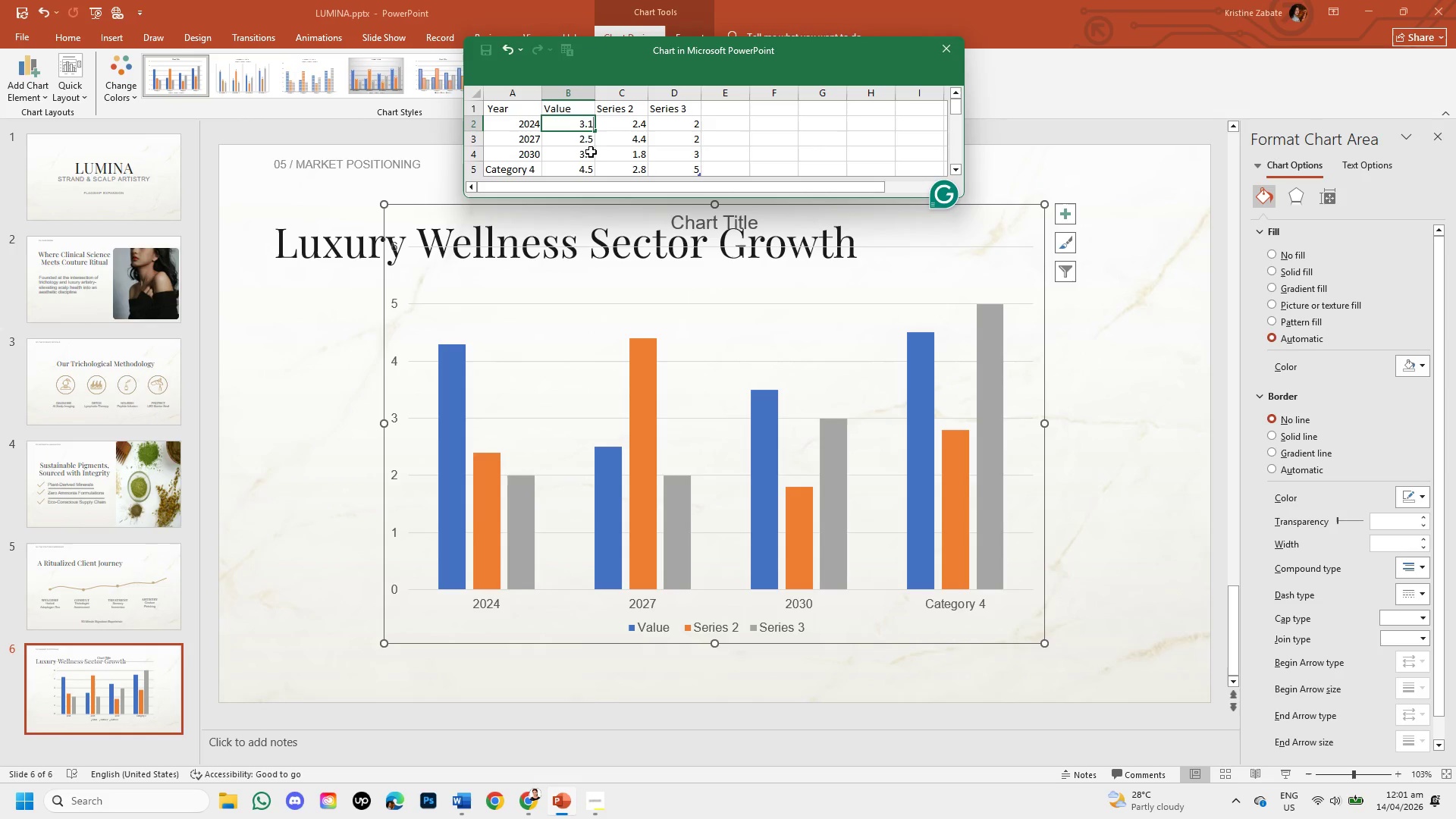 
double_click([589, 139])
 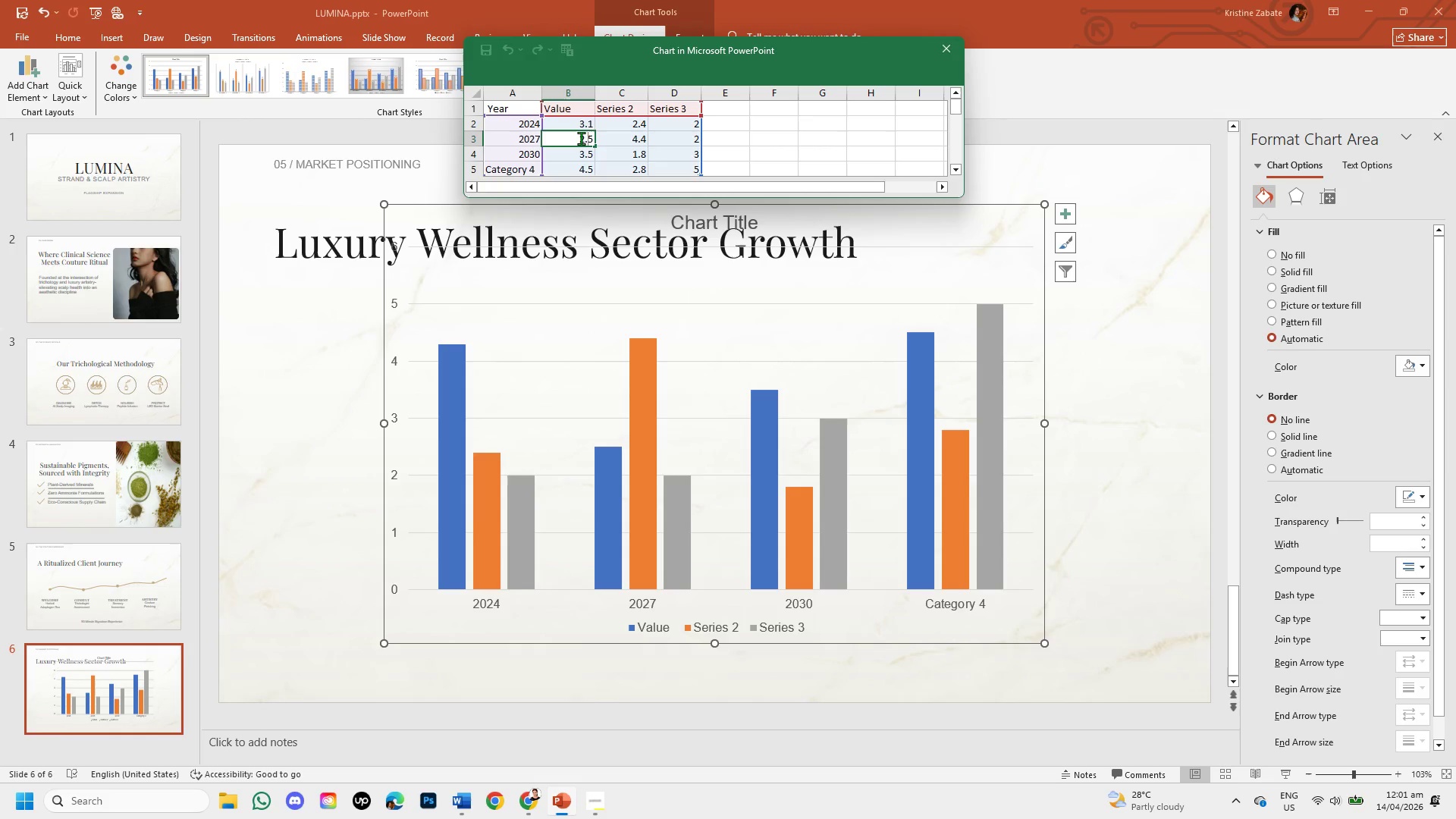 
left_click_drag(start_coordinate=[581, 138], to_coordinate=[593, 141])
 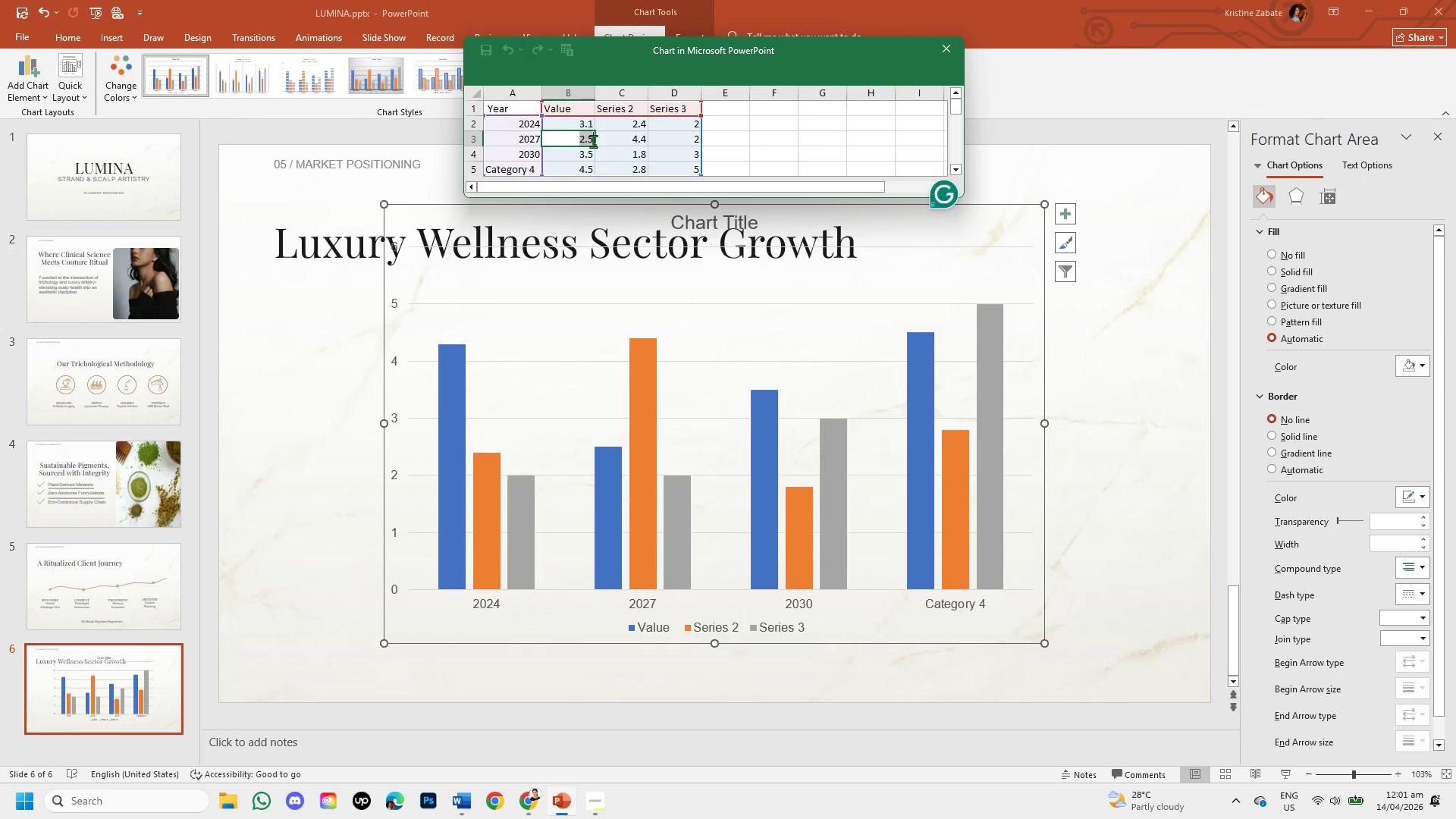 
key(Backspace)
 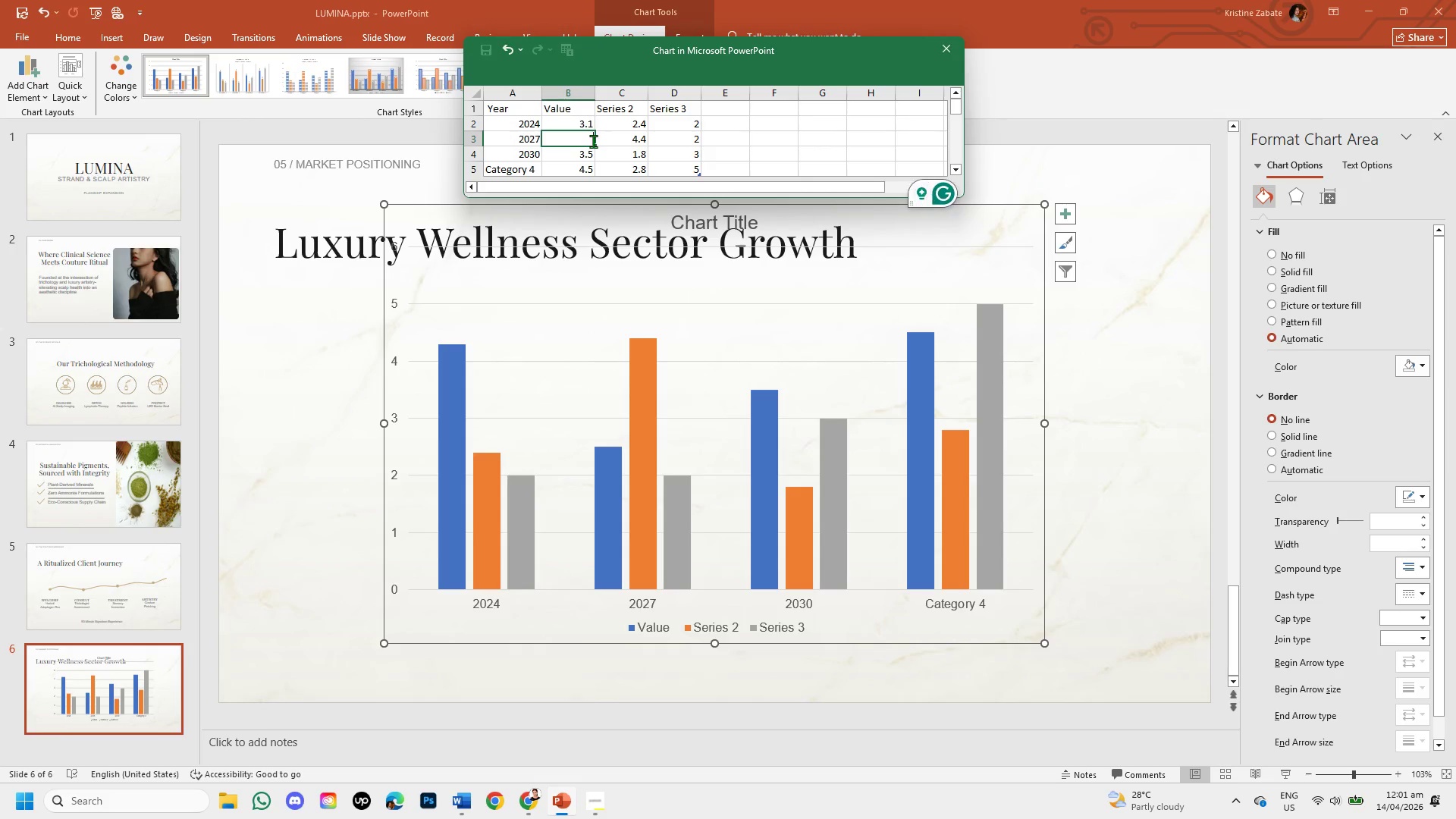 
key(4)
 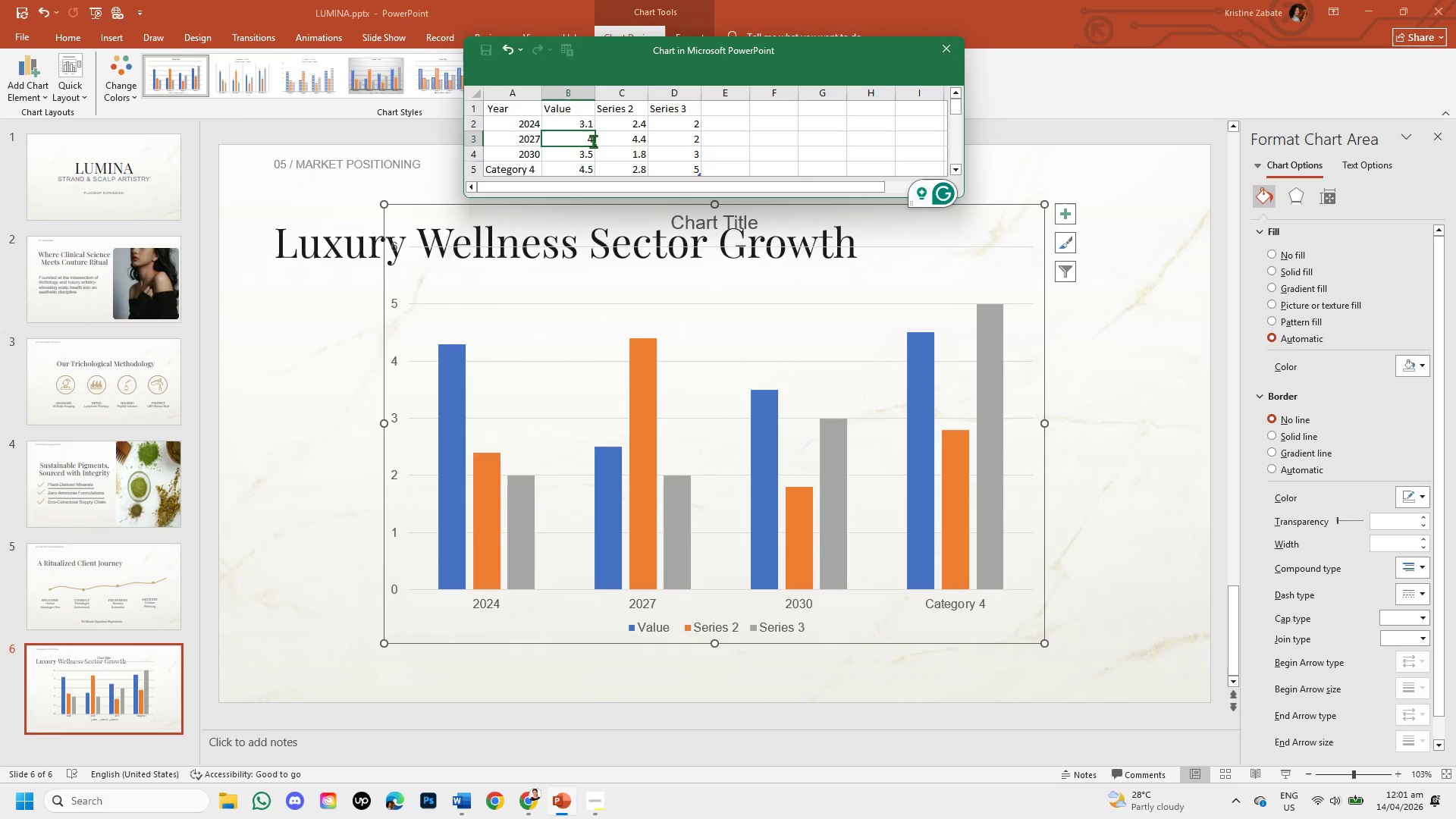 
key(Period)
 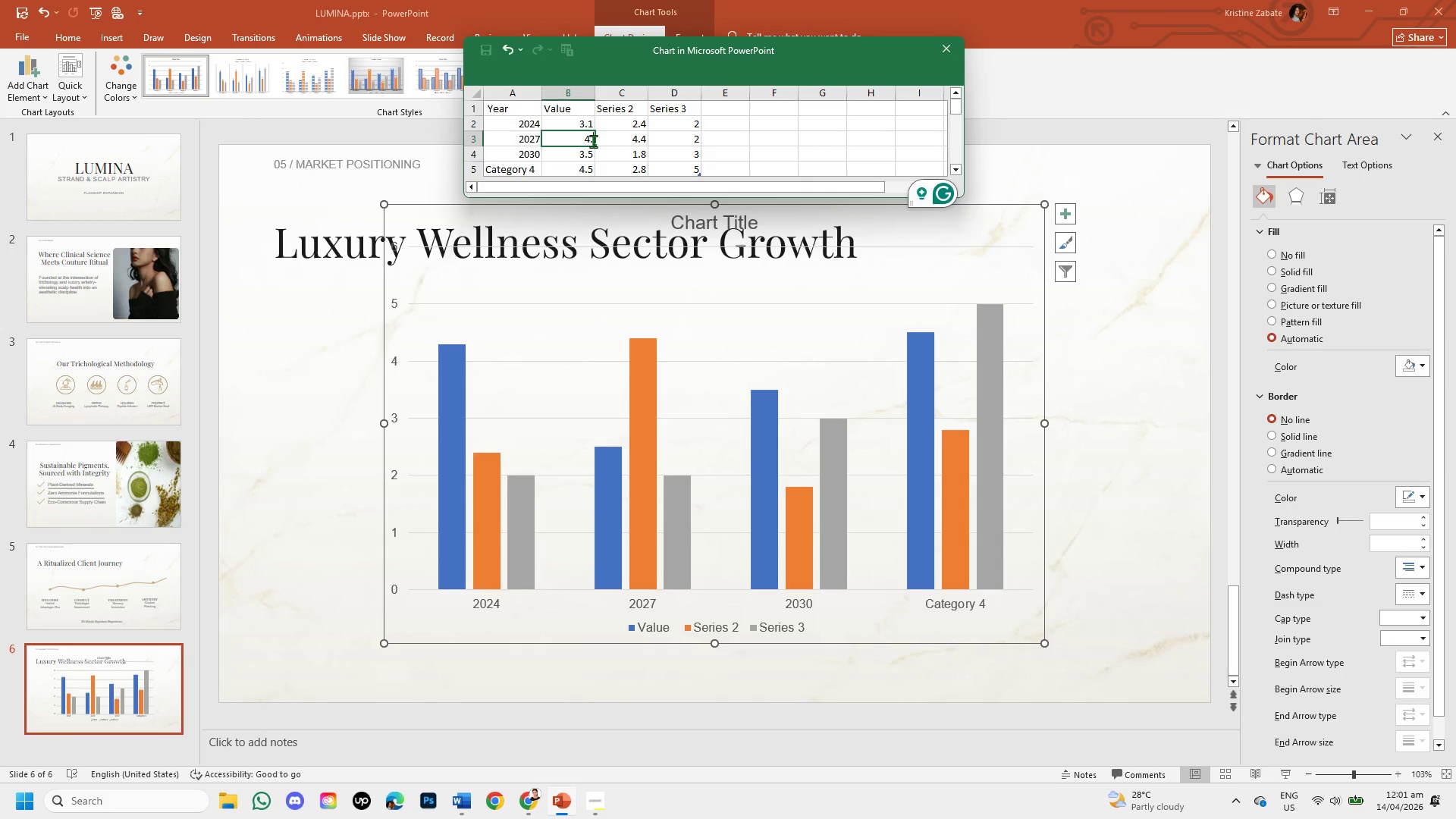 
key(2)
 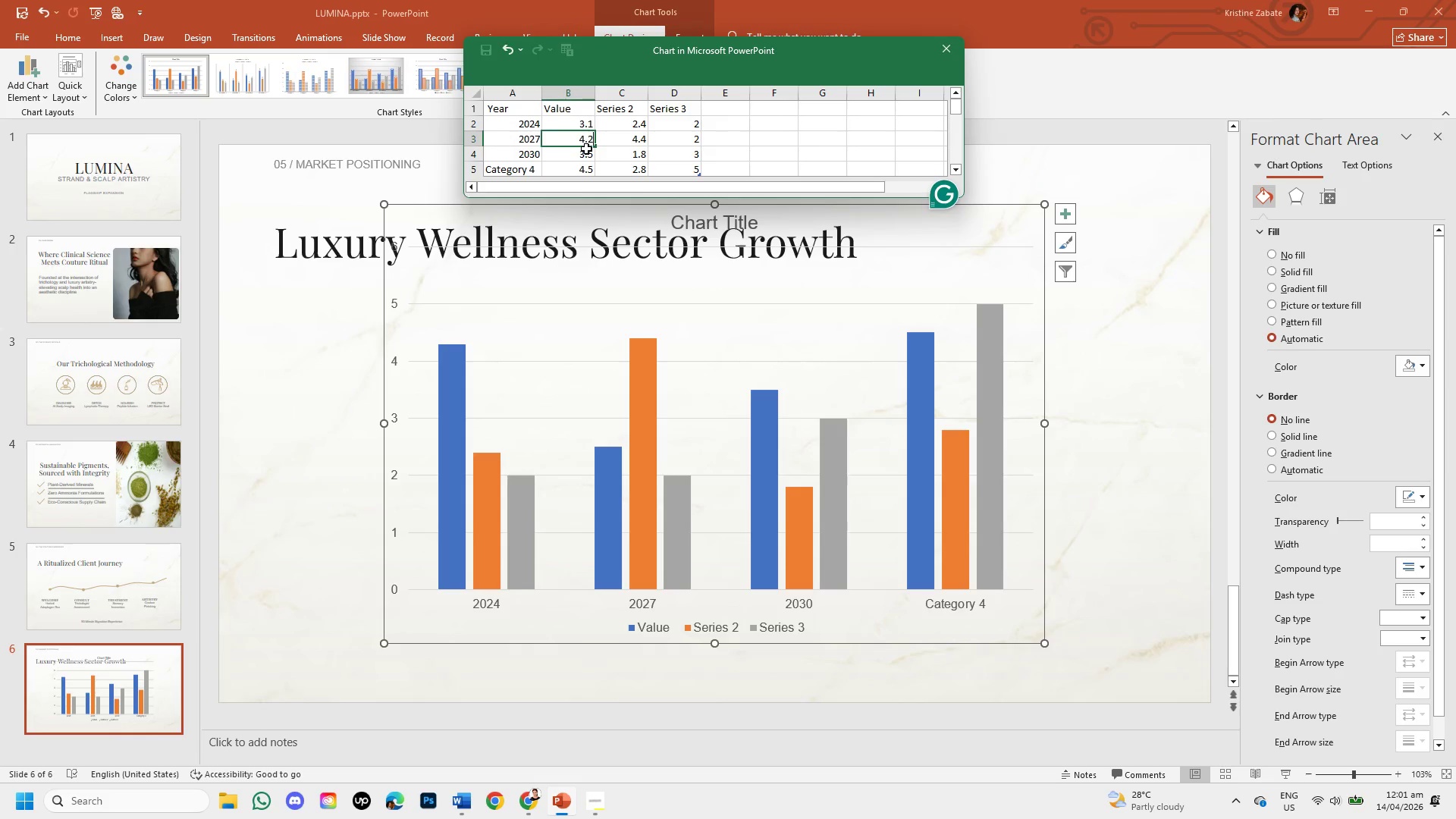 
double_click([585, 157])
 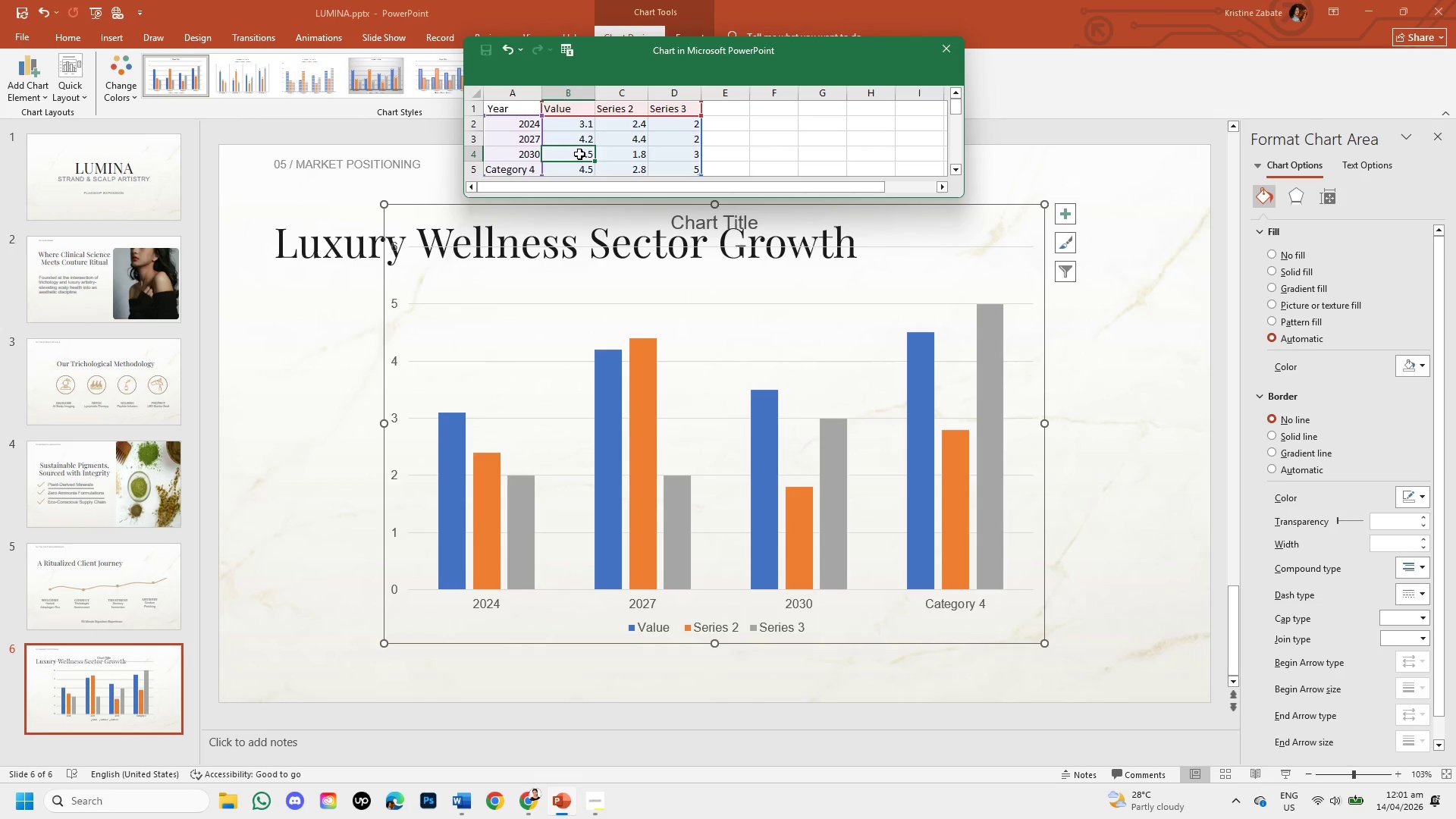 
double_click([579, 154])
 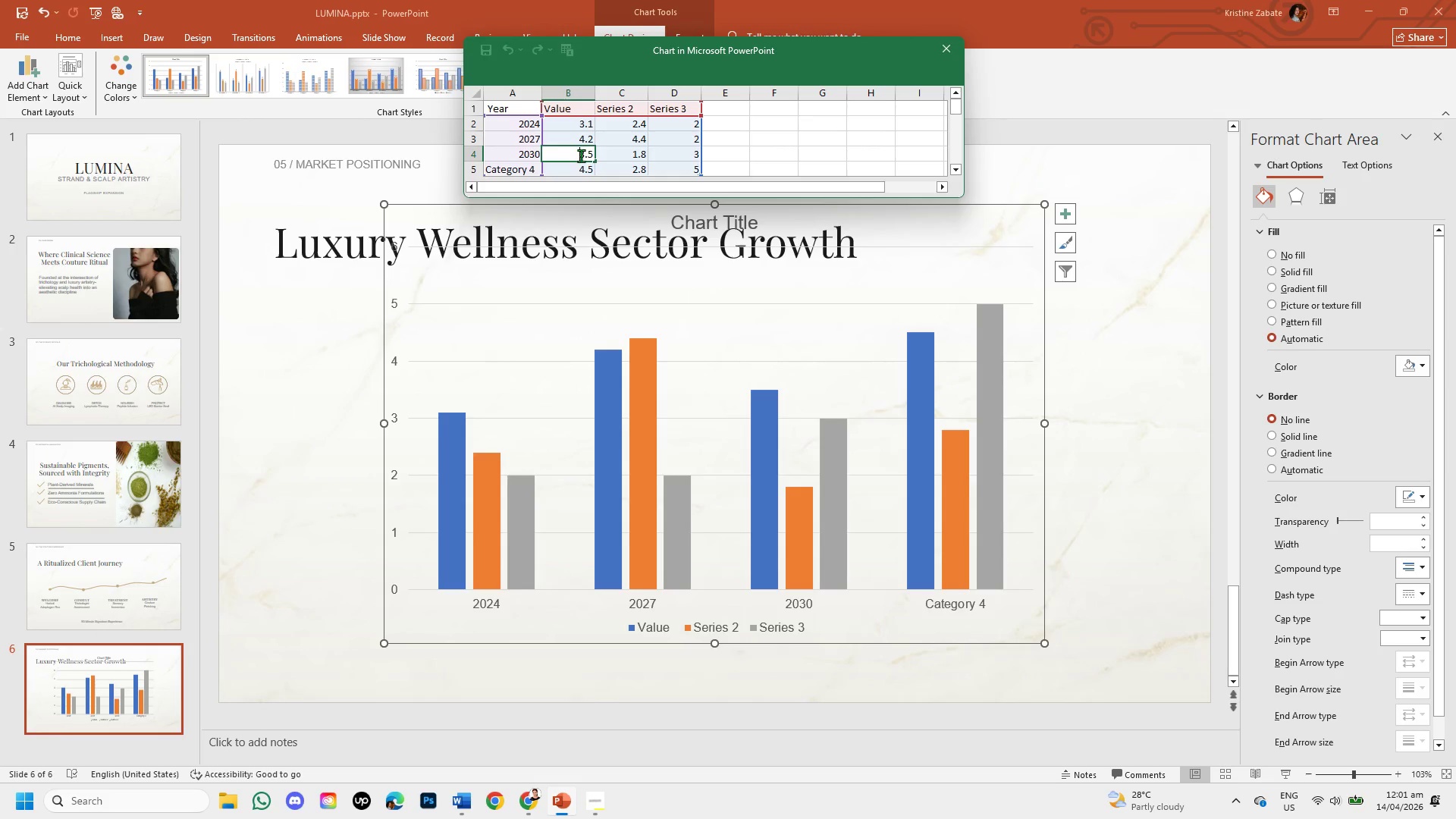 
left_click_drag(start_coordinate=[581, 155], to_coordinate=[597, 158])
 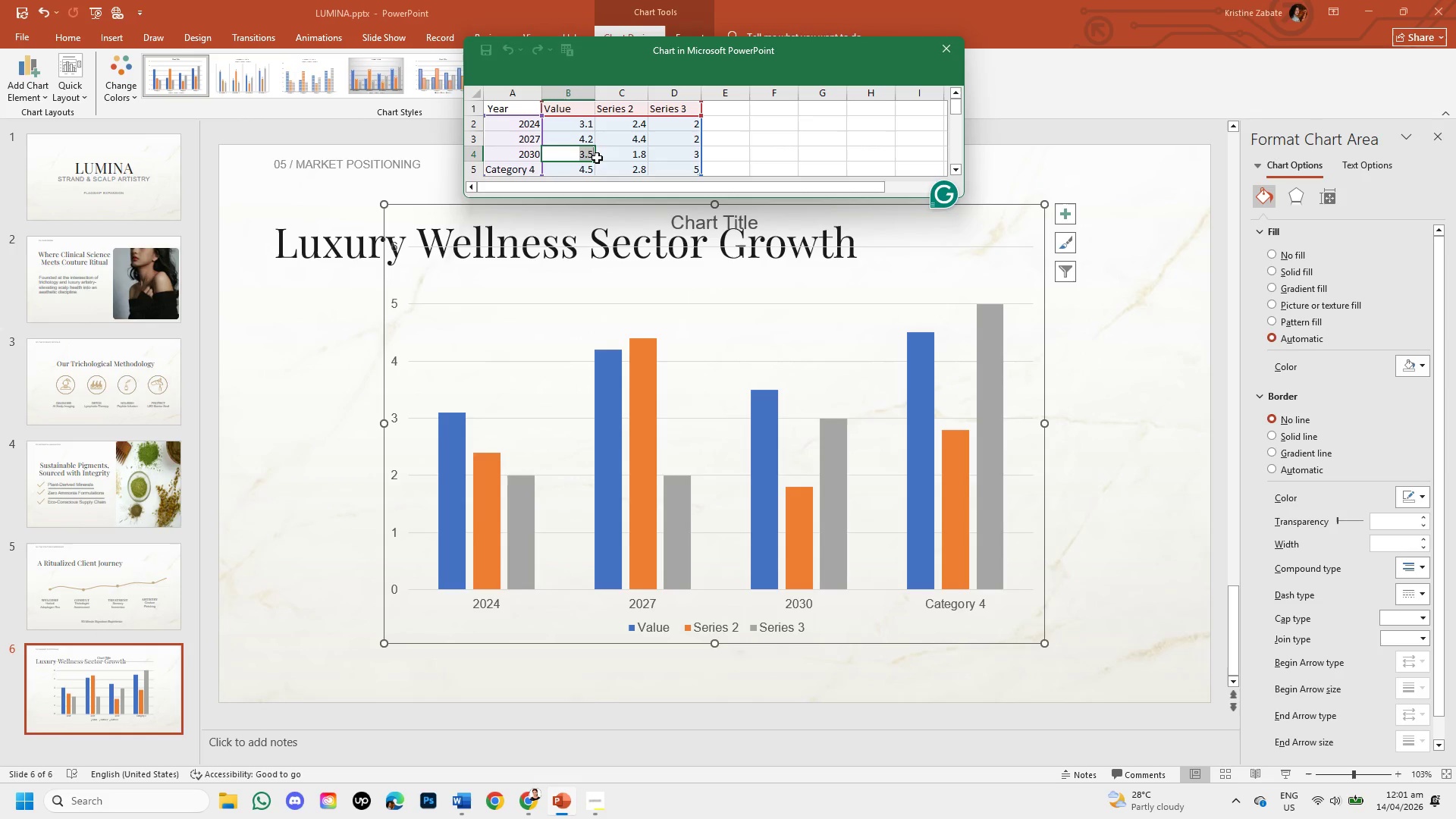 
key(Backspace)
 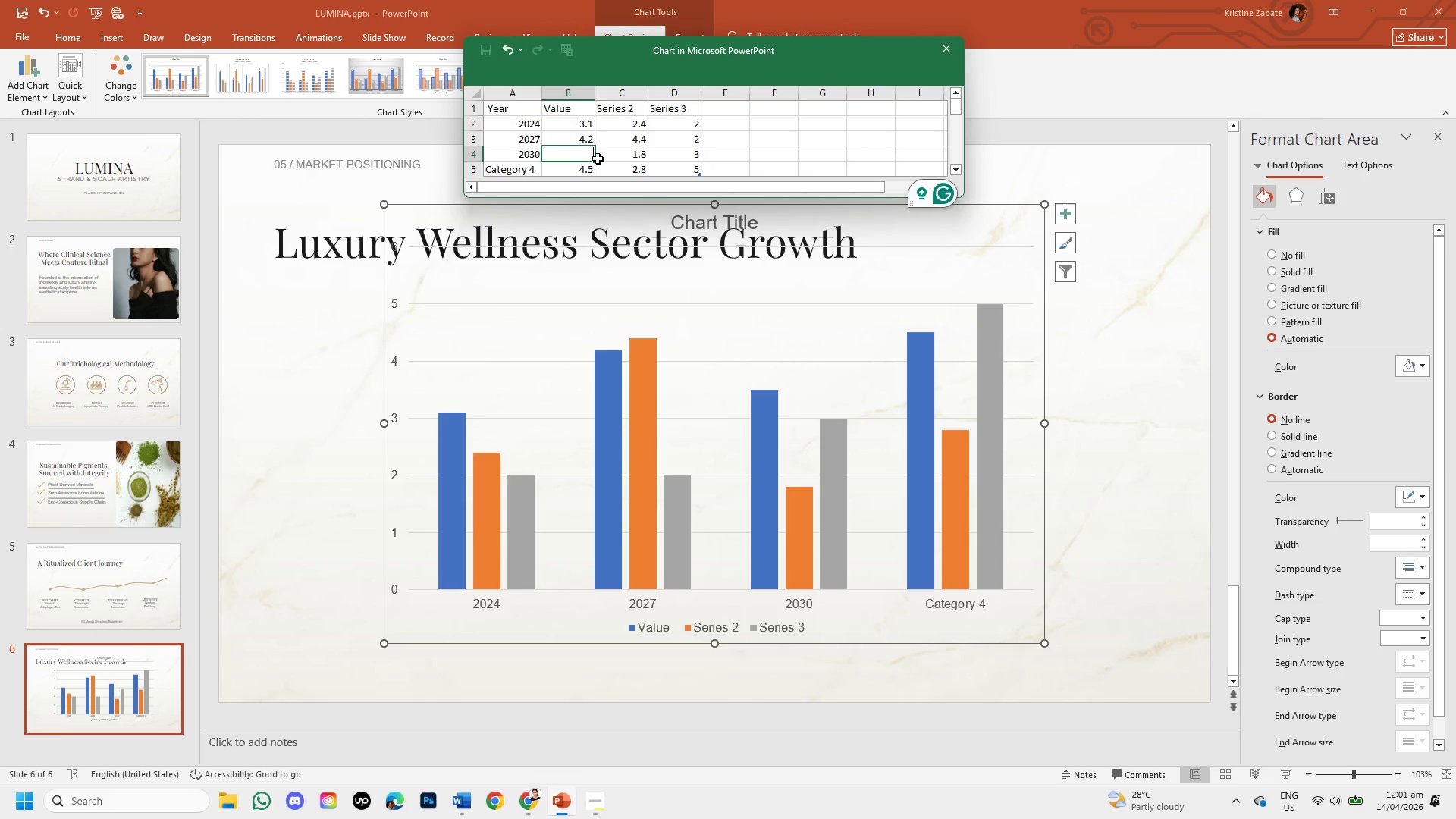 
wait(6.42)
 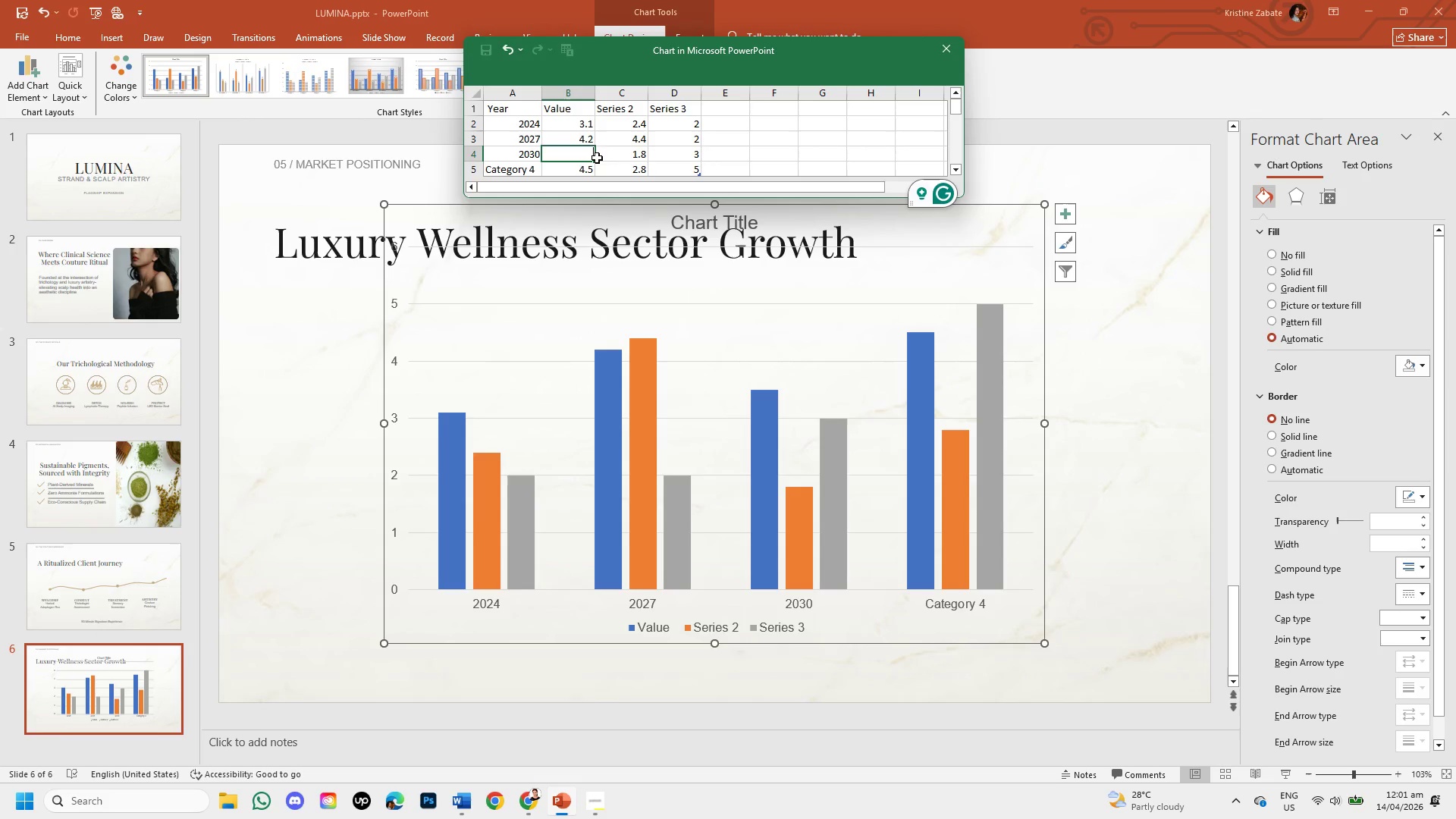 
key(6)
 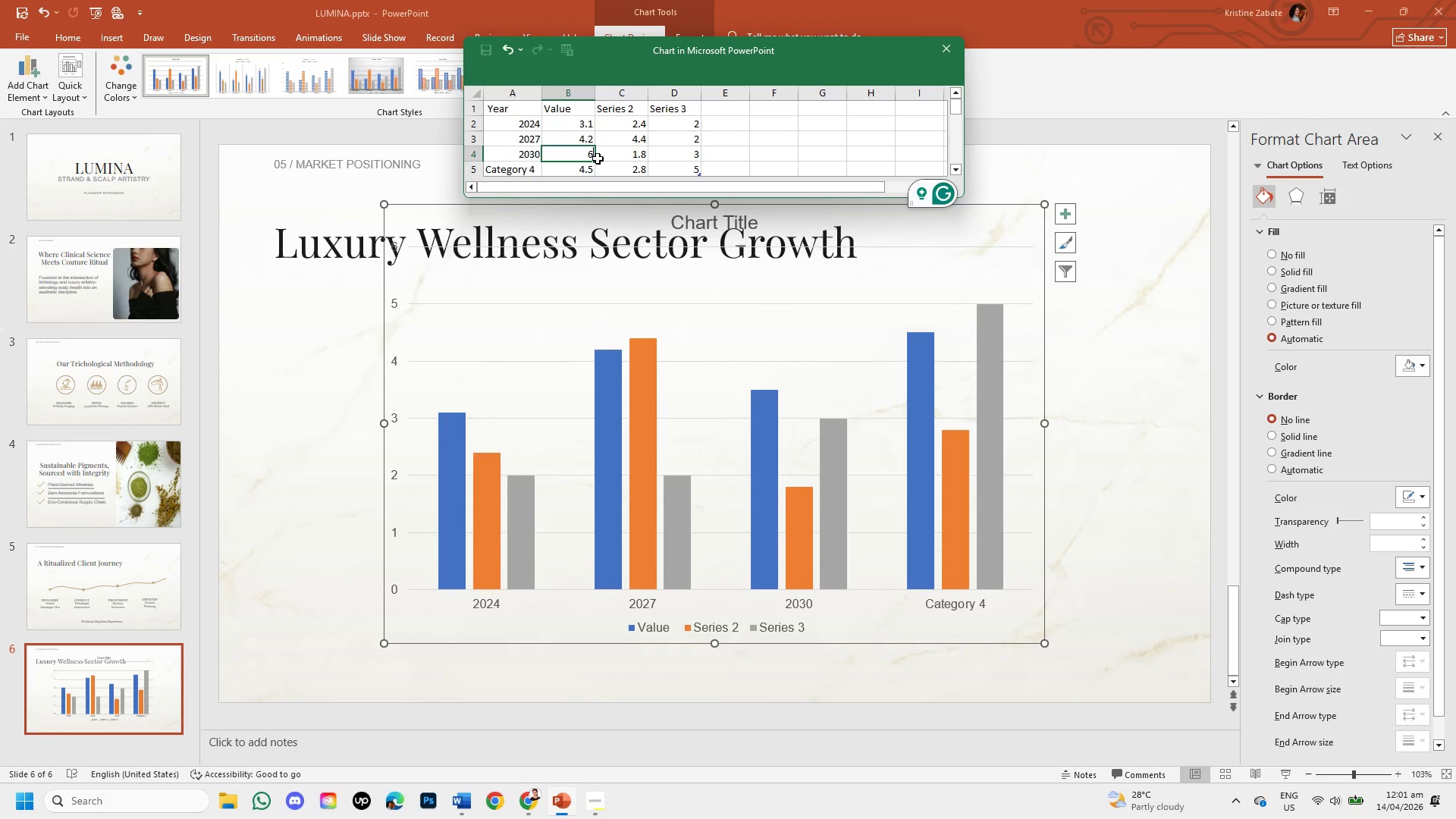 
key(Period)
 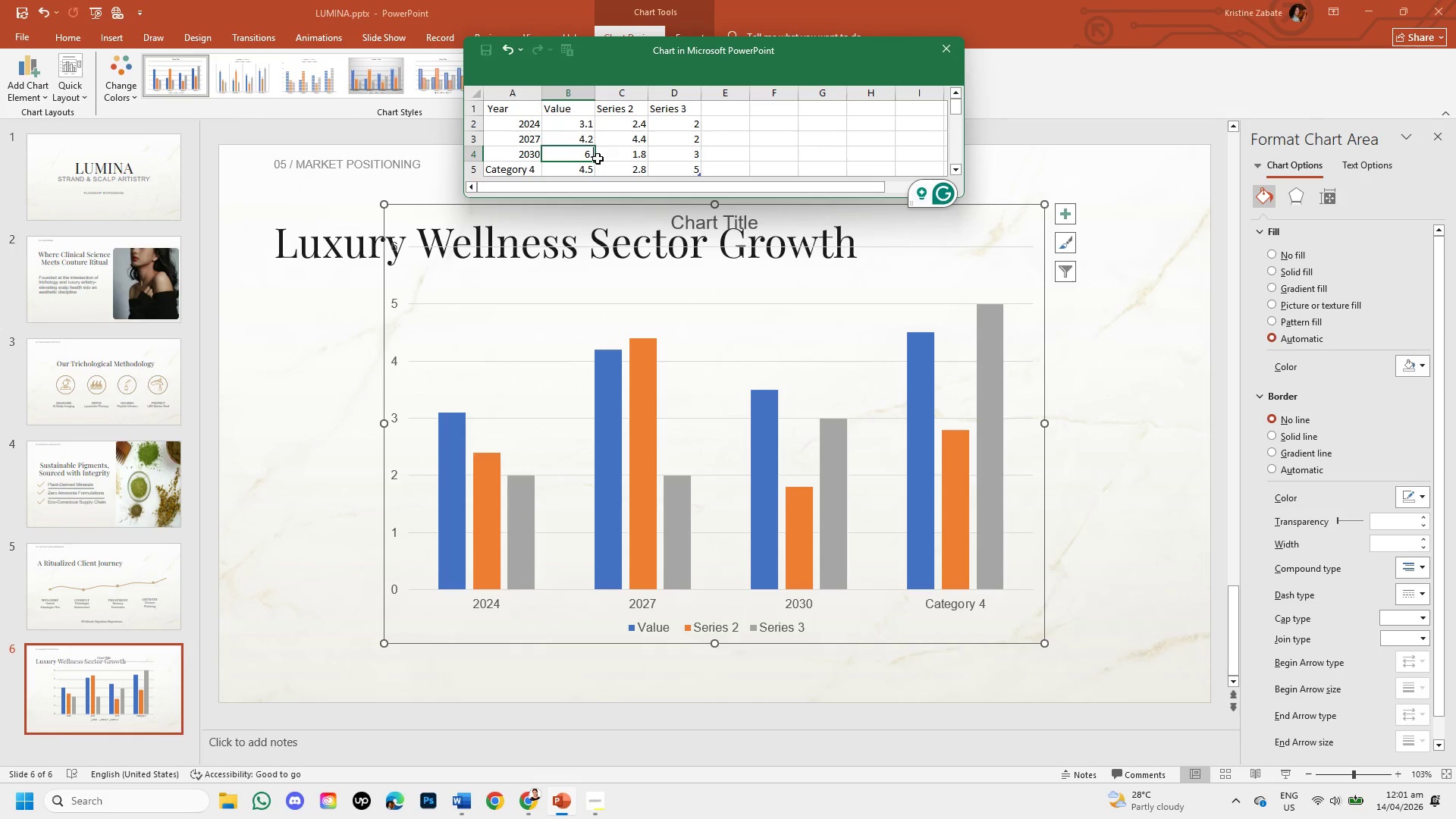 
key(8)
 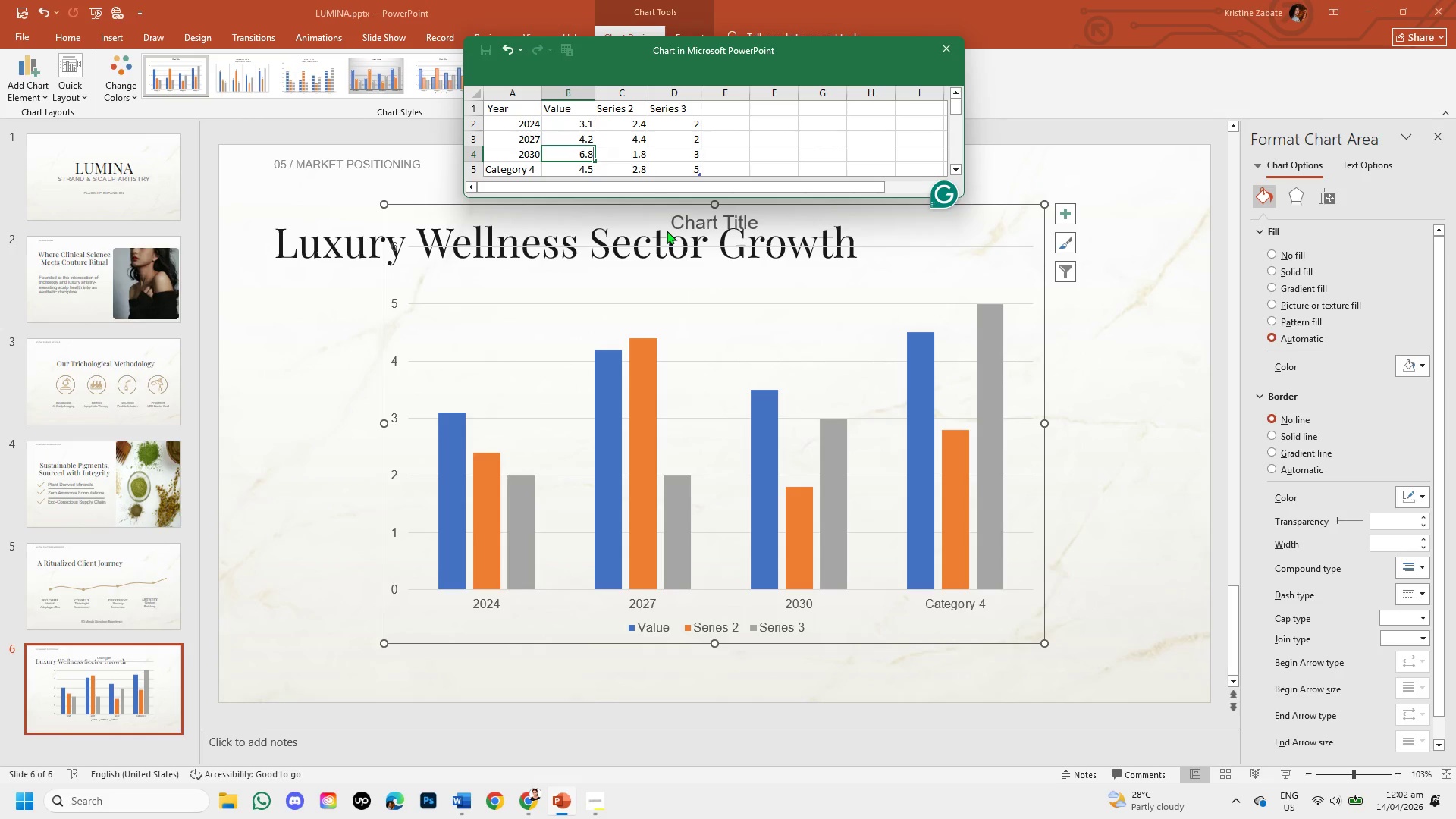 
wait(16.25)
 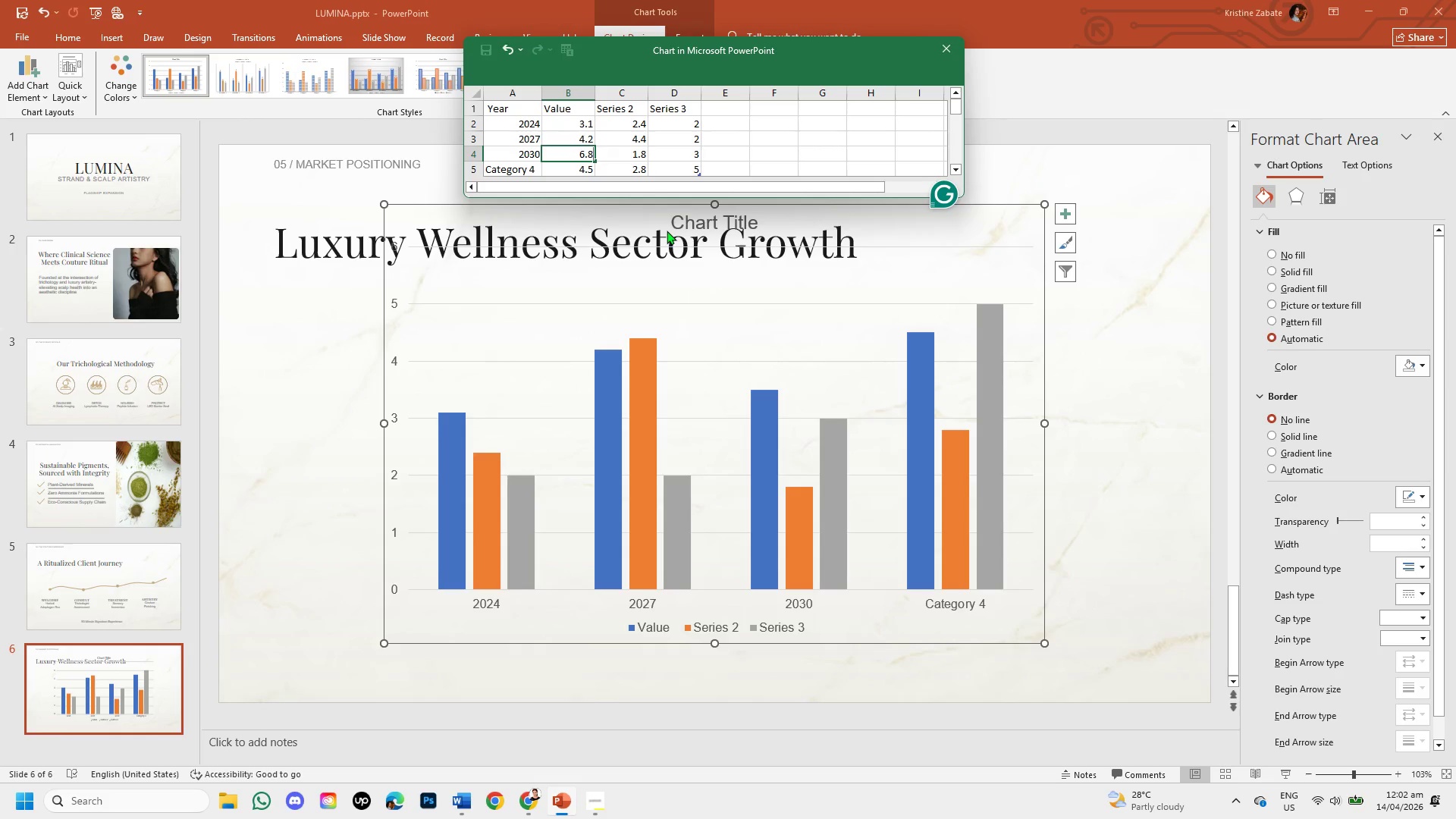 
left_click([1068, 218])
 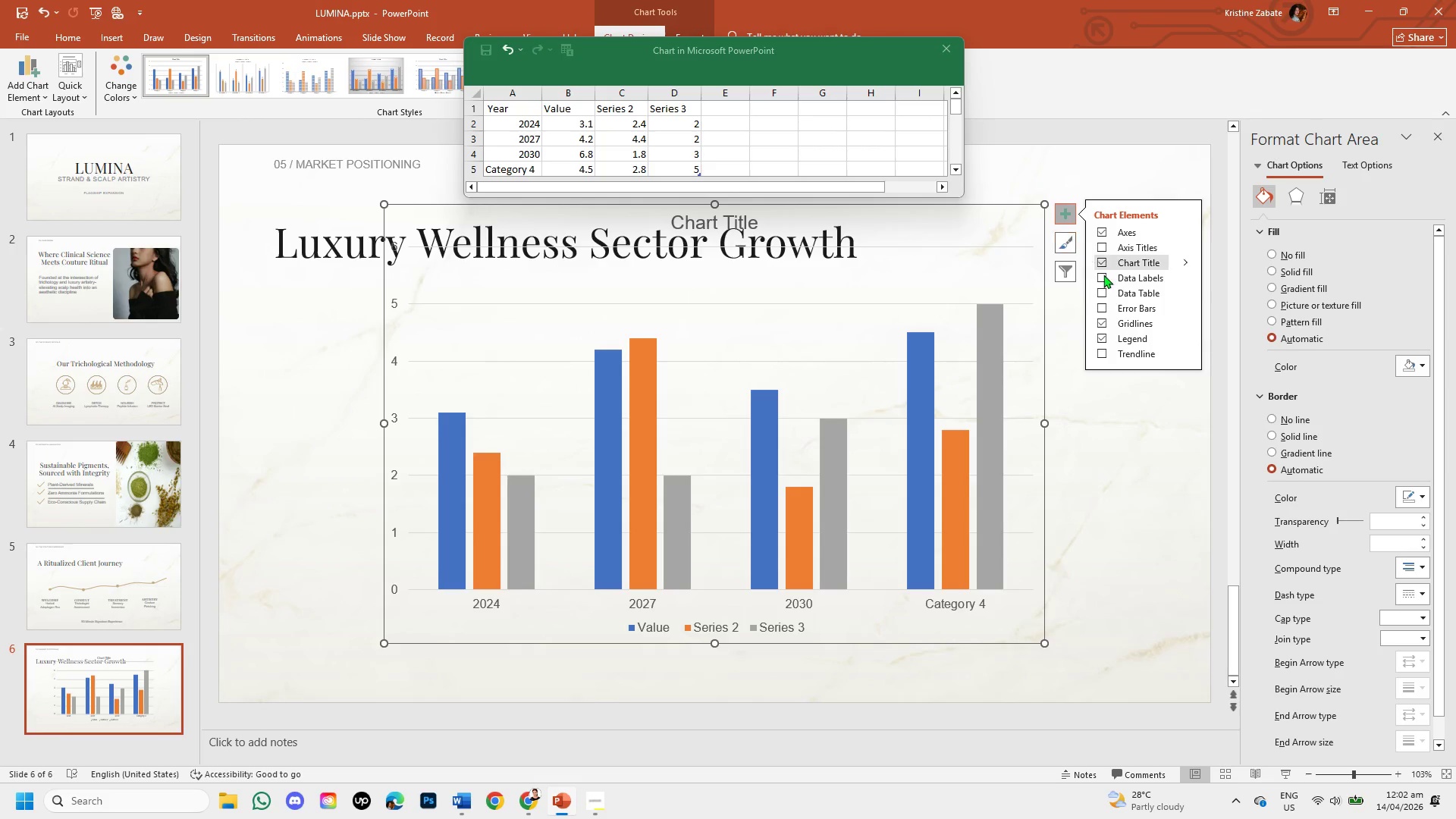 
left_click([1098, 320])
 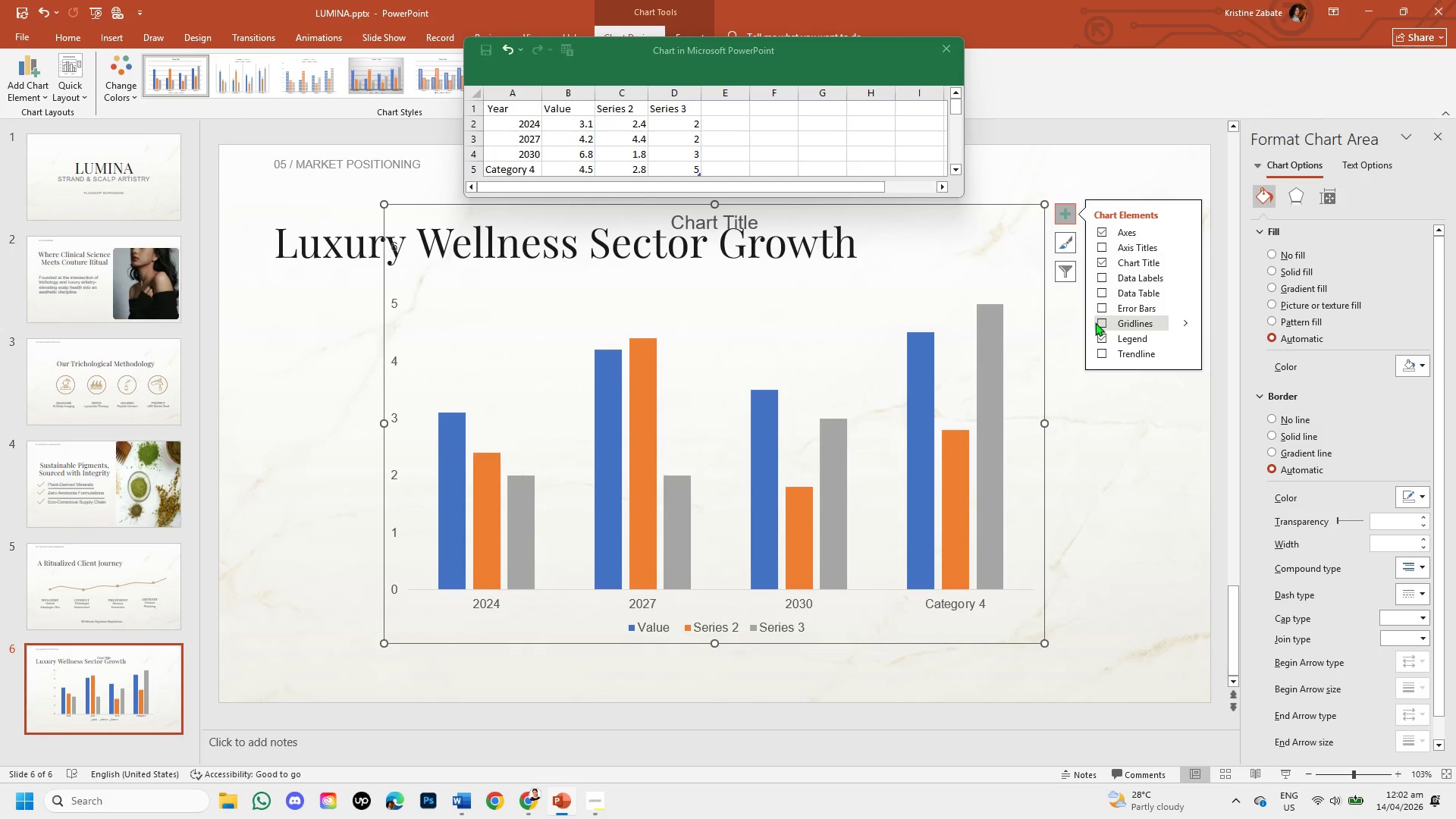 
left_click([1098, 337])
 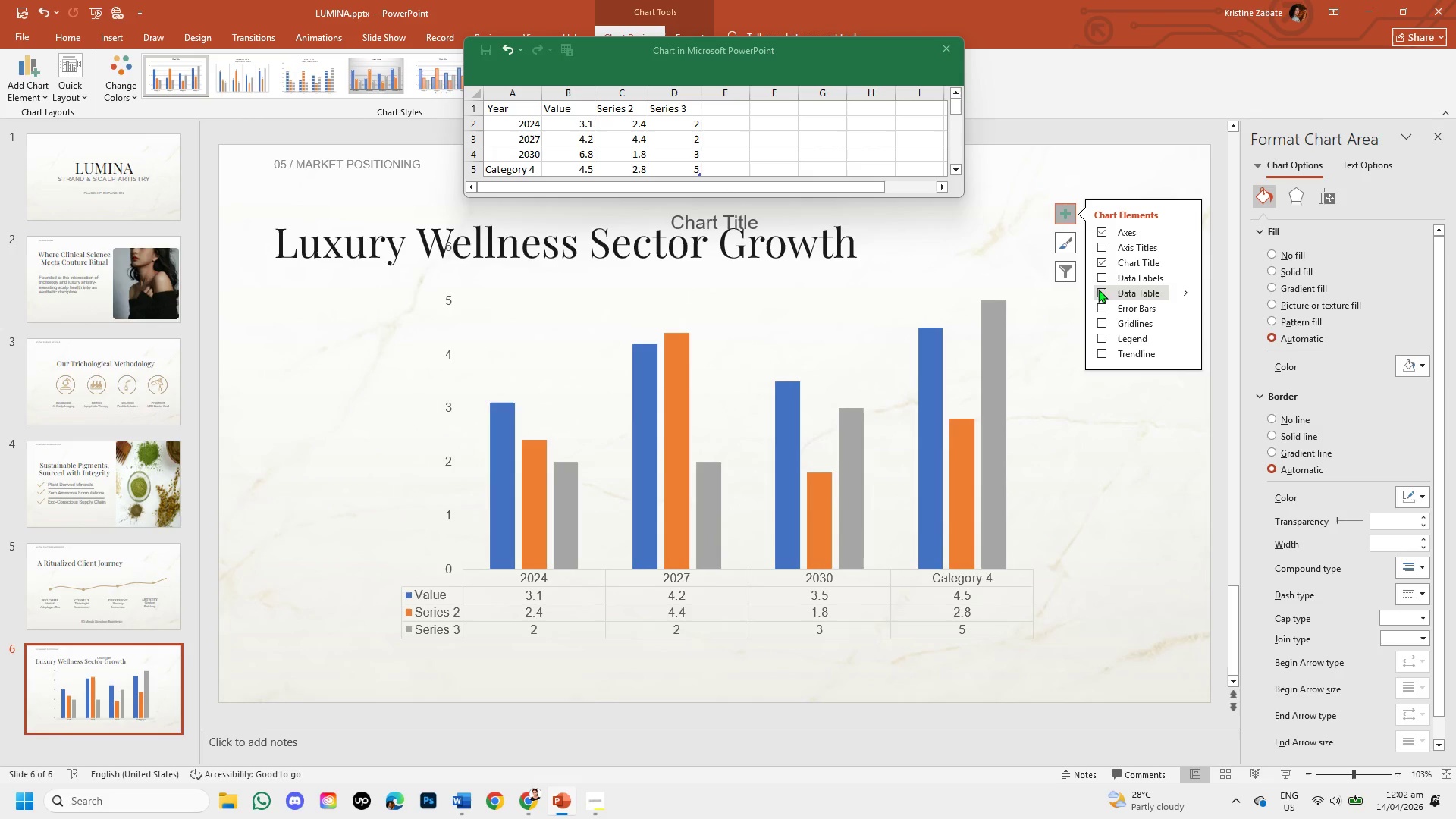 
wait(10.42)
 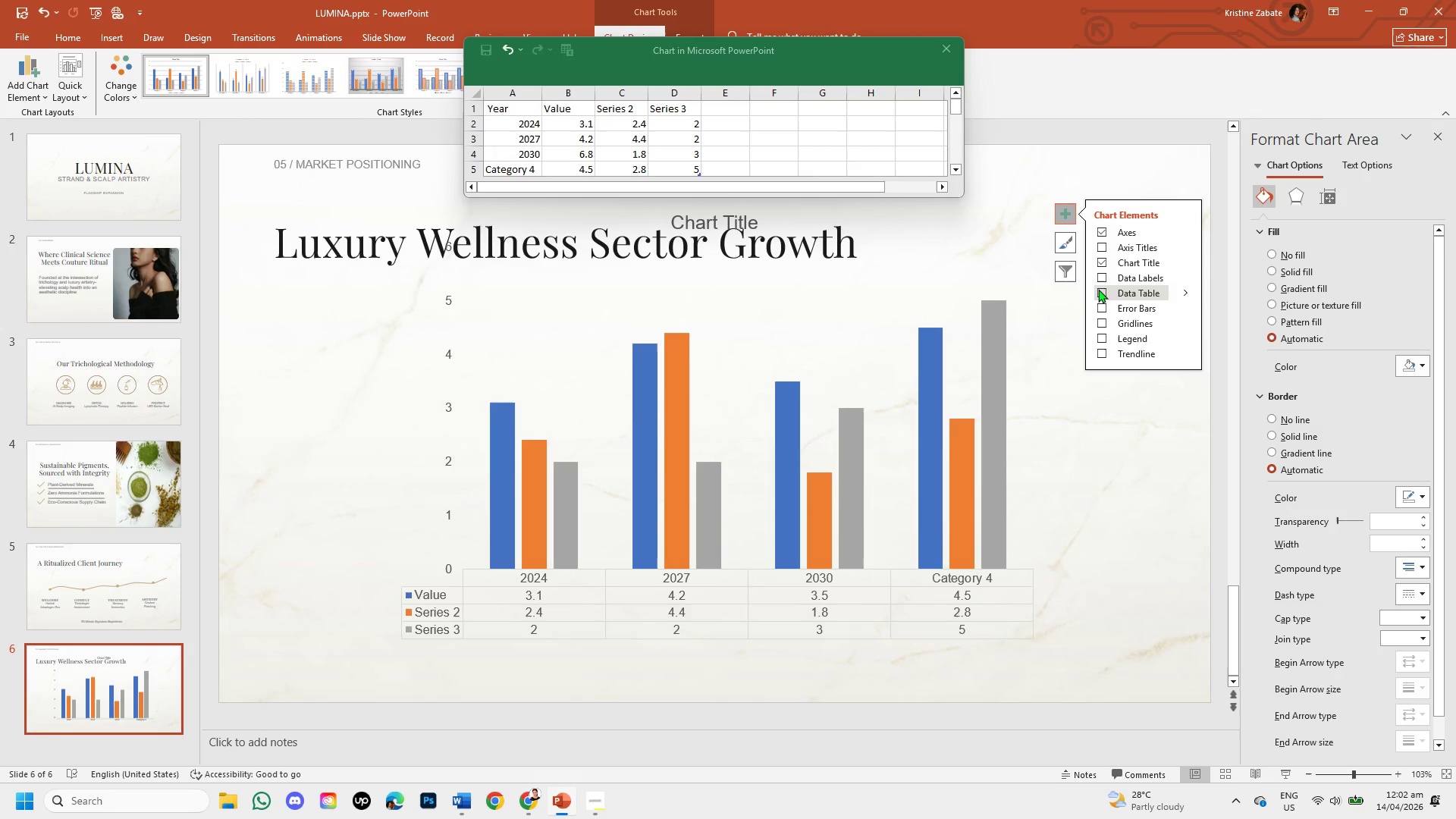 
left_click([1109, 537])
 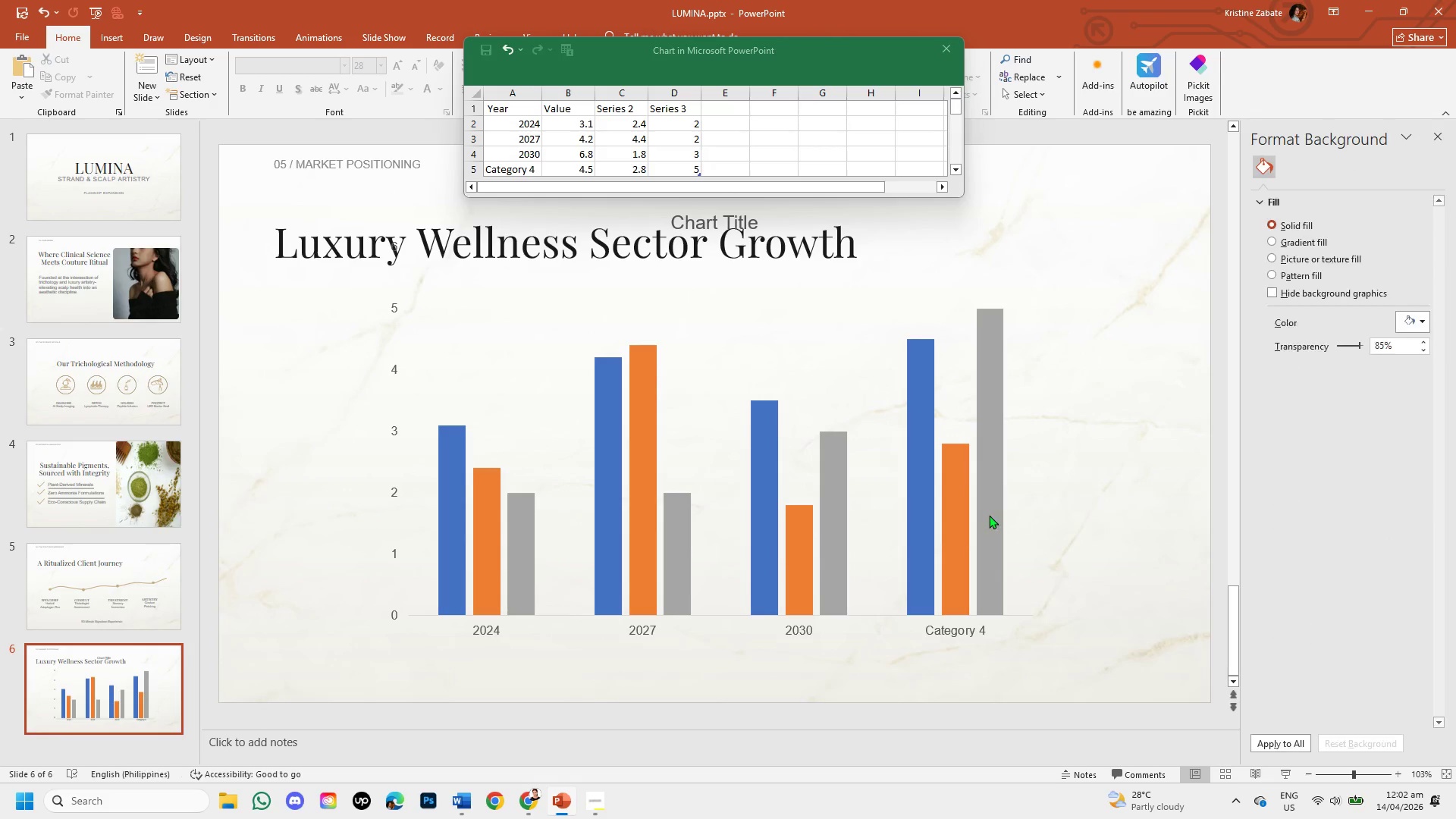 
left_click([987, 515])
 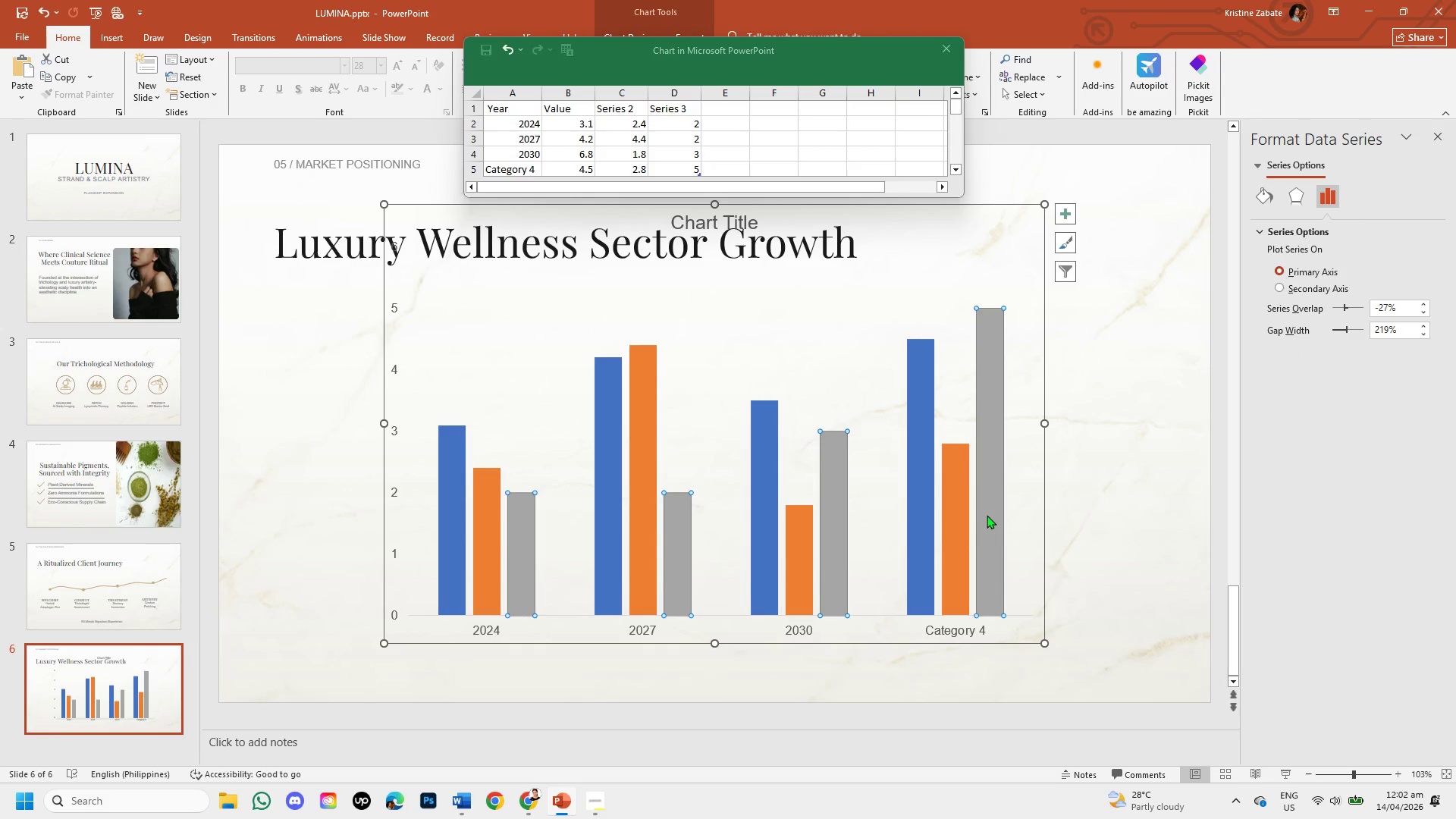 
key(Backspace)
 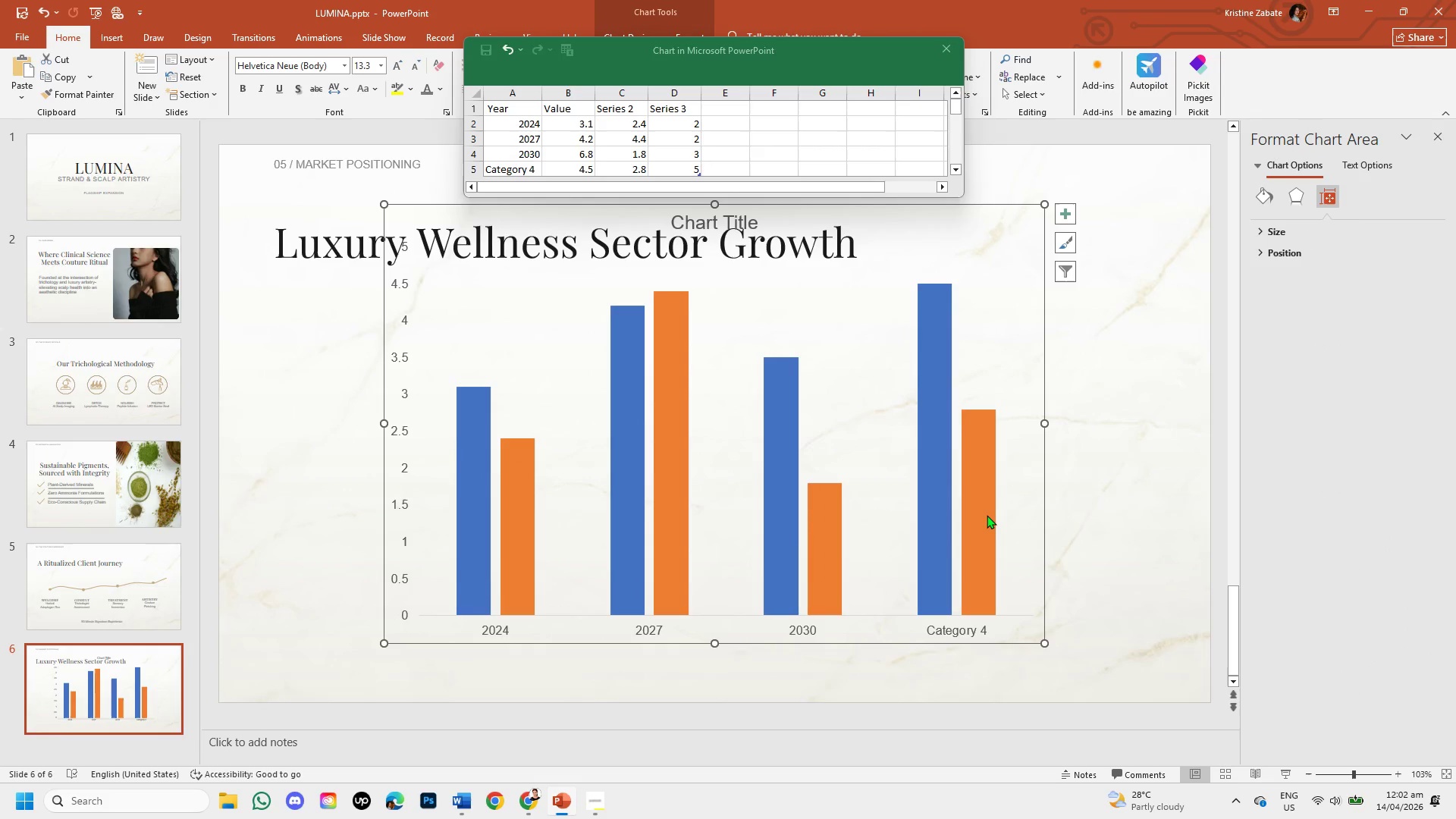 
left_click([987, 515])
 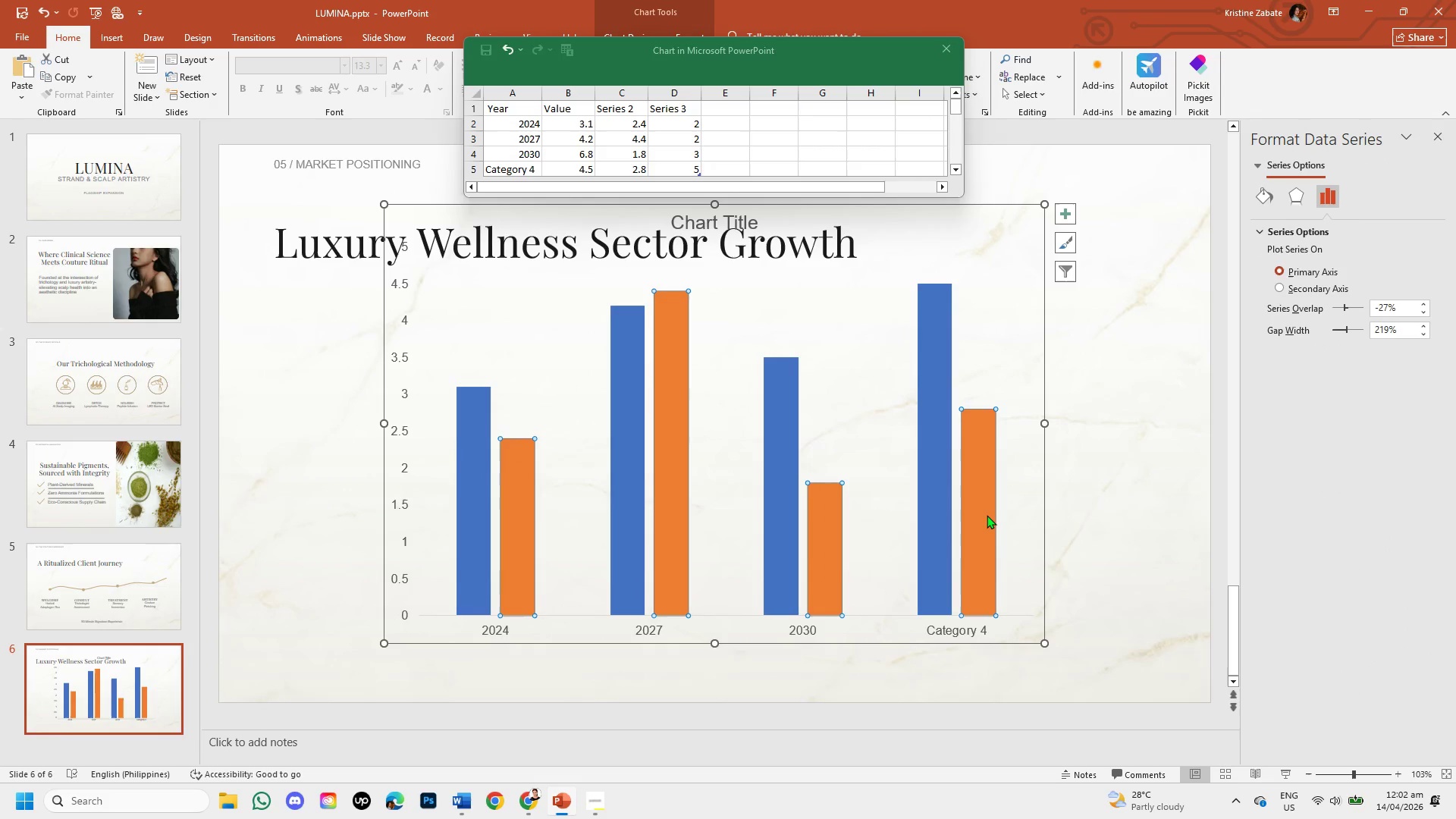 
key(Backspace)
 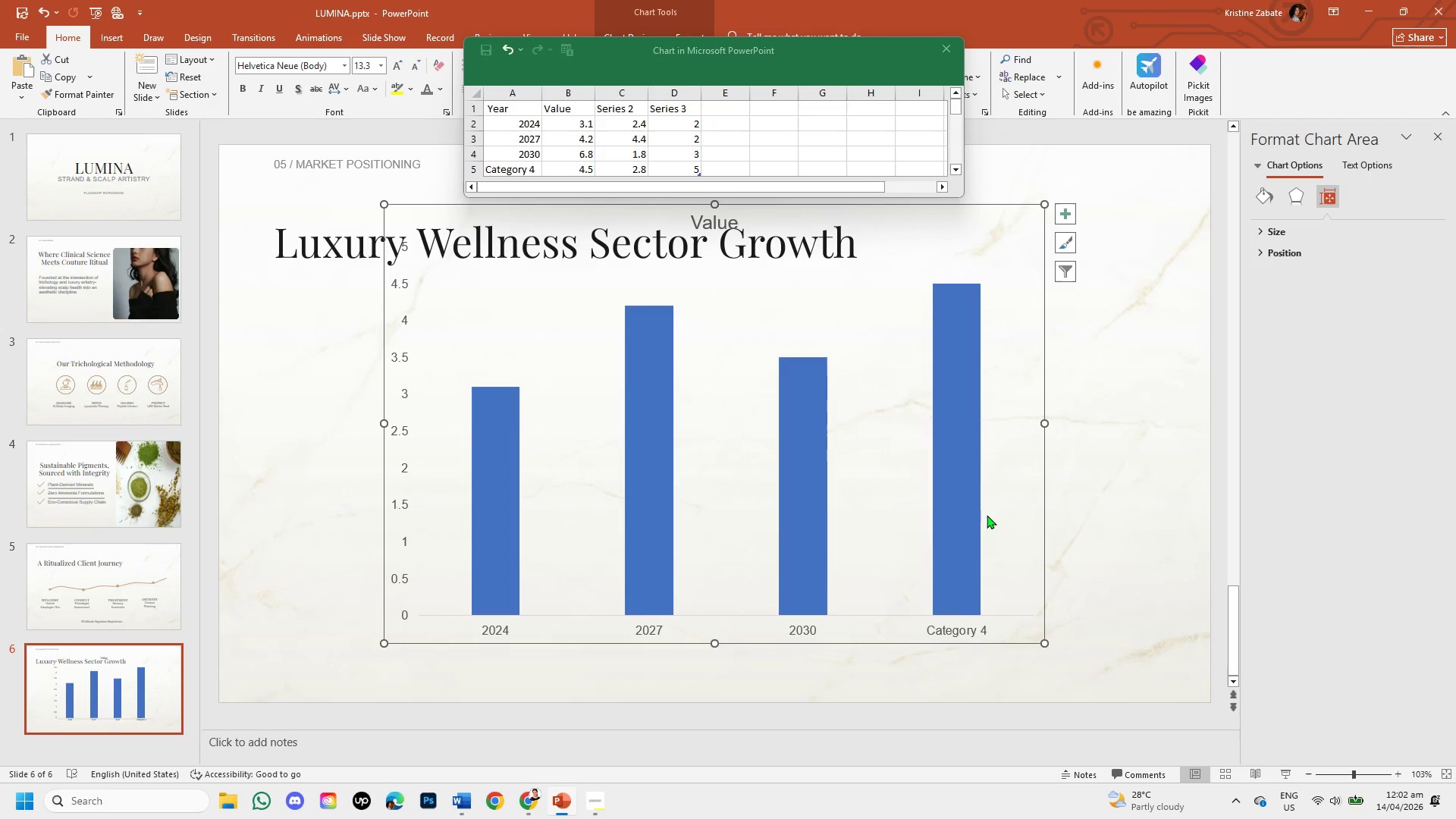 
left_click([941, 488])
 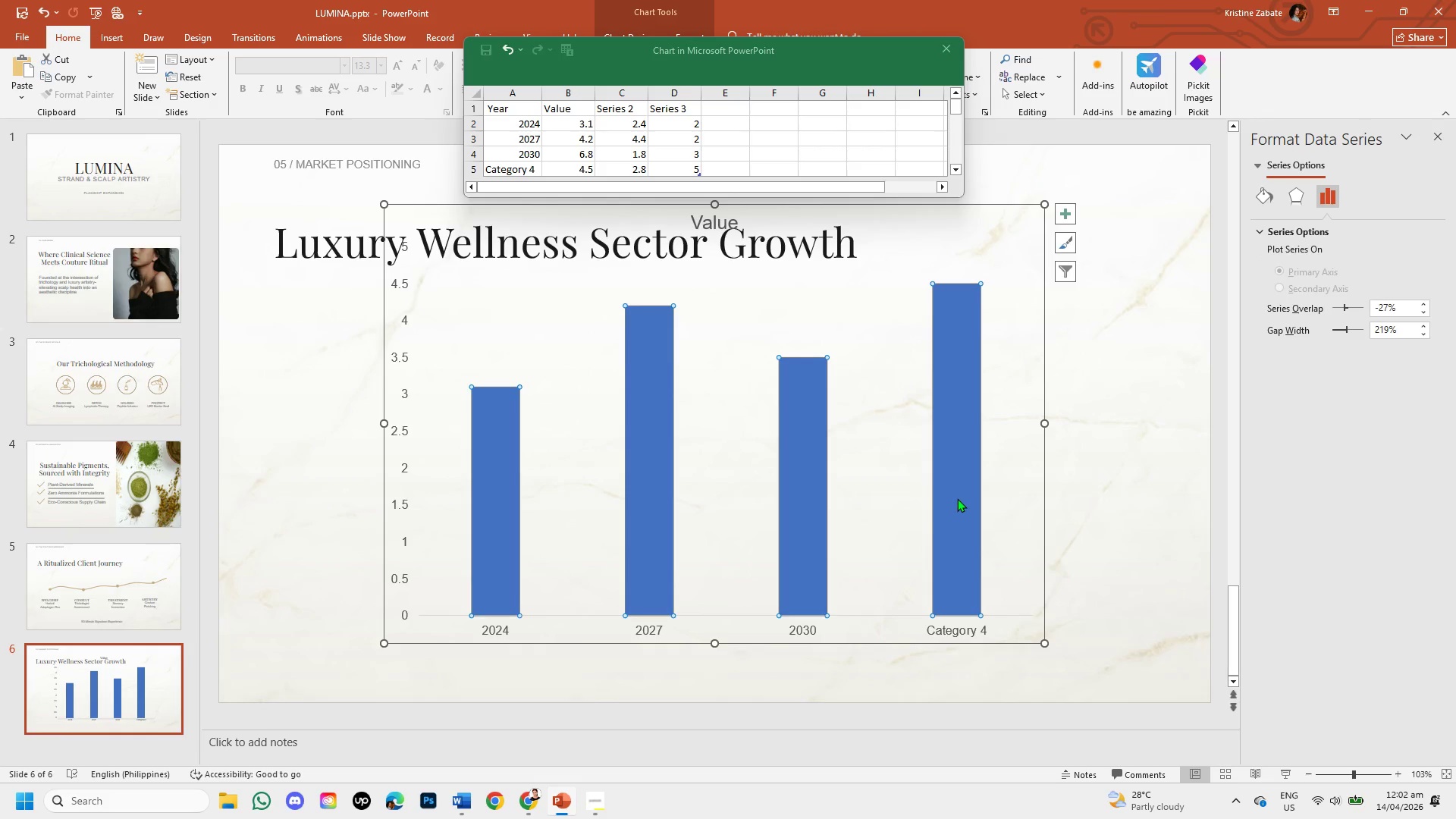 
left_click([957, 498])
 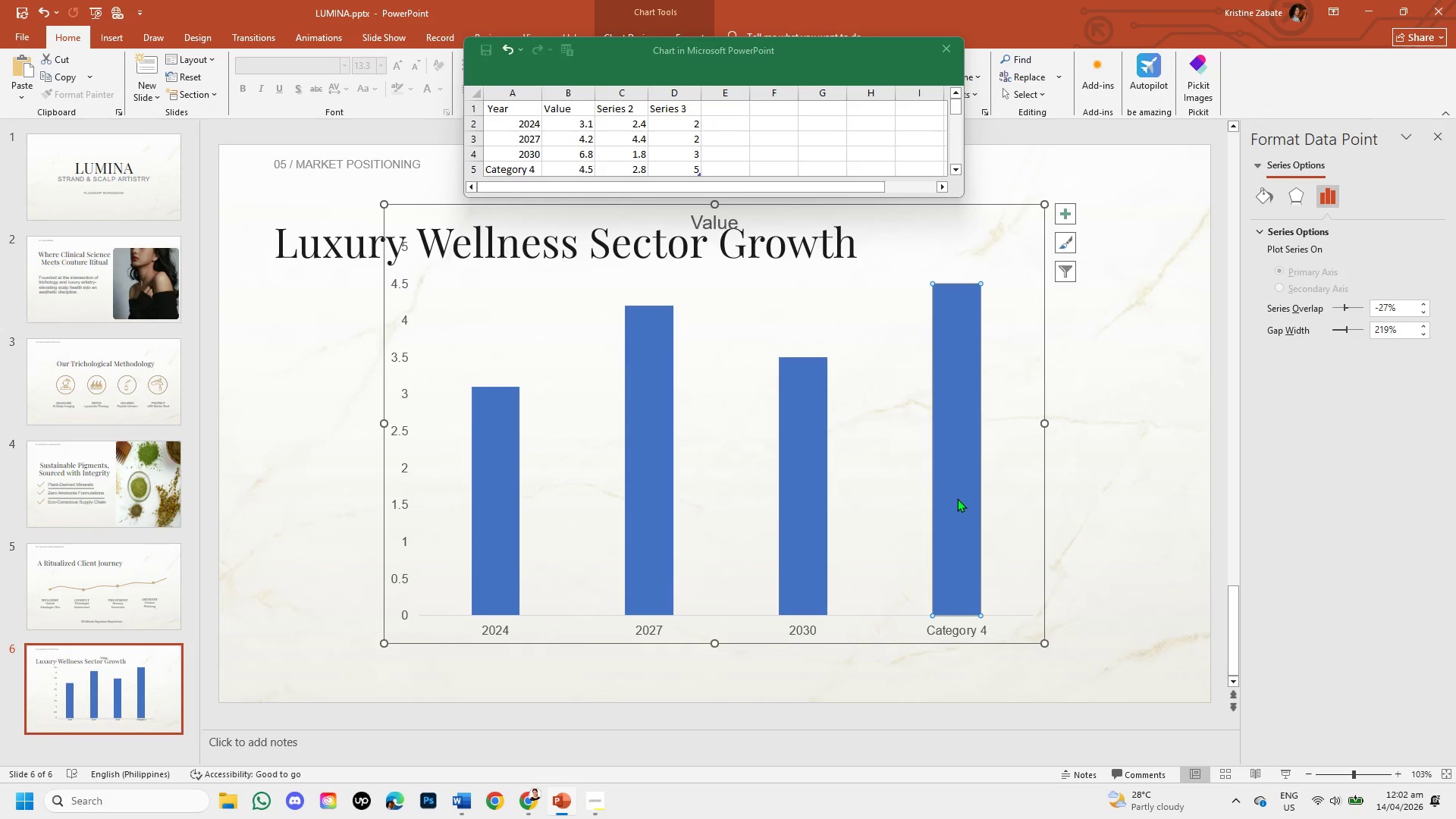 
key(Backspace)
 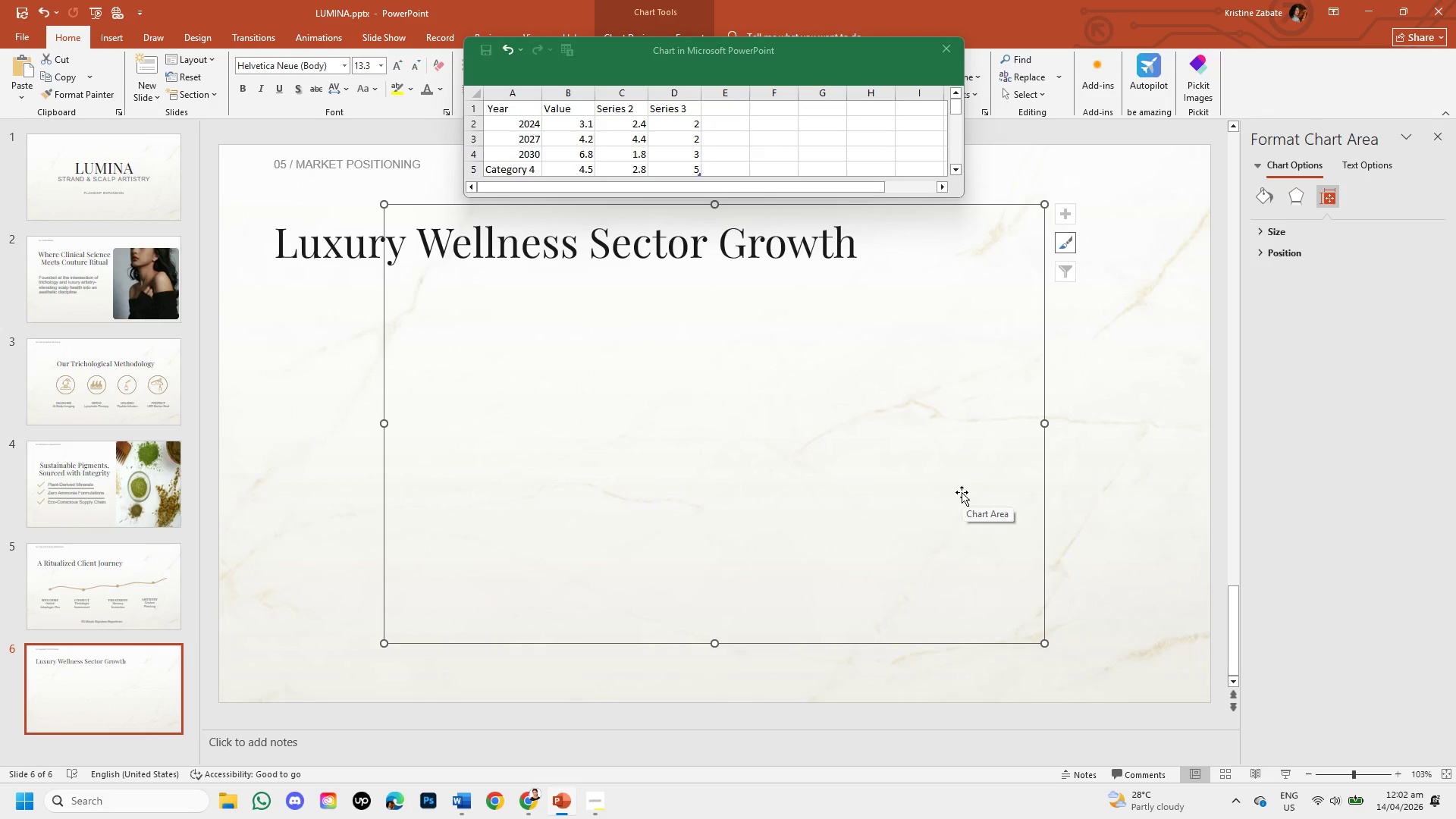 
key(Control+Z)
 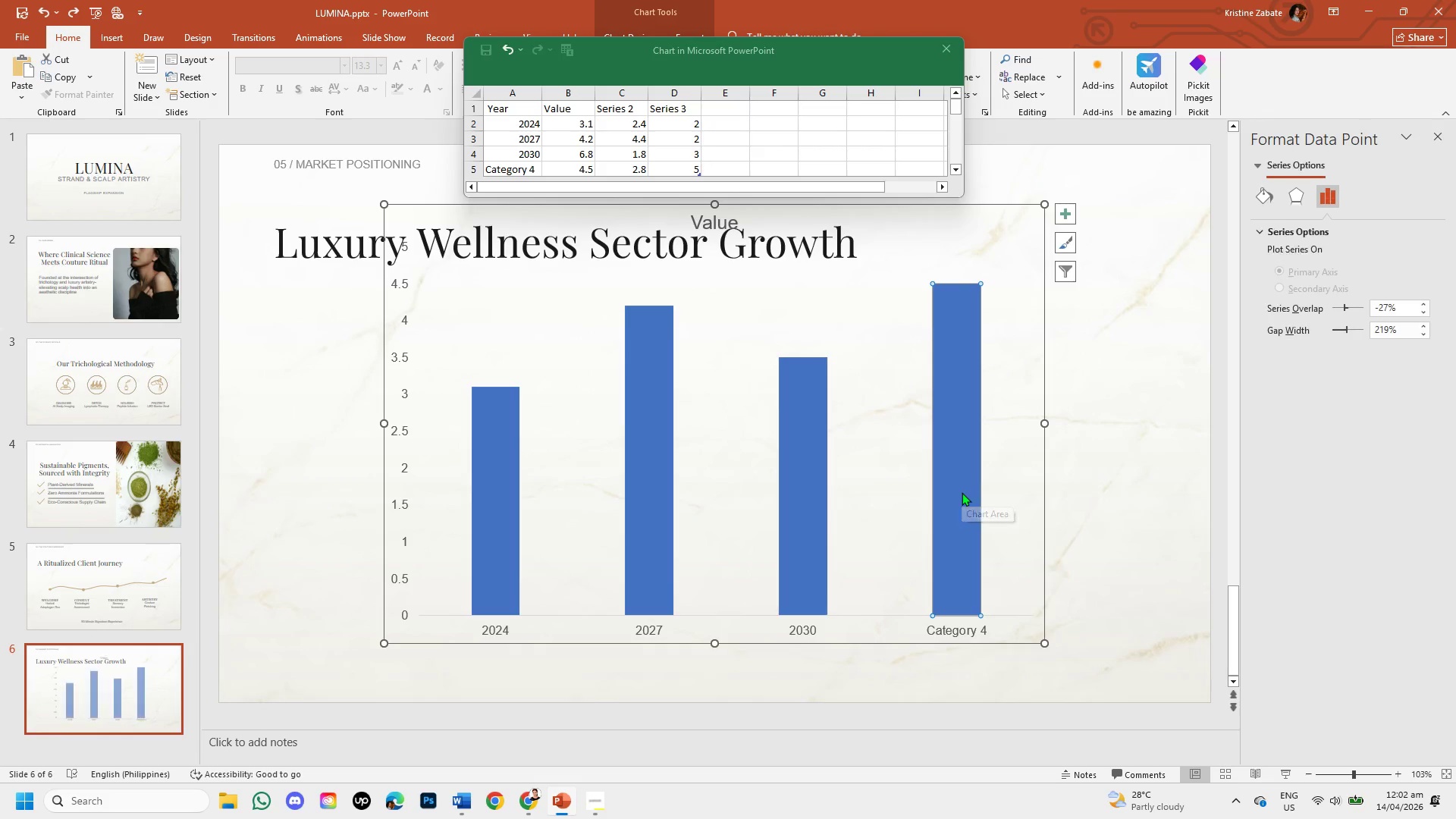 
left_click([962, 492])
 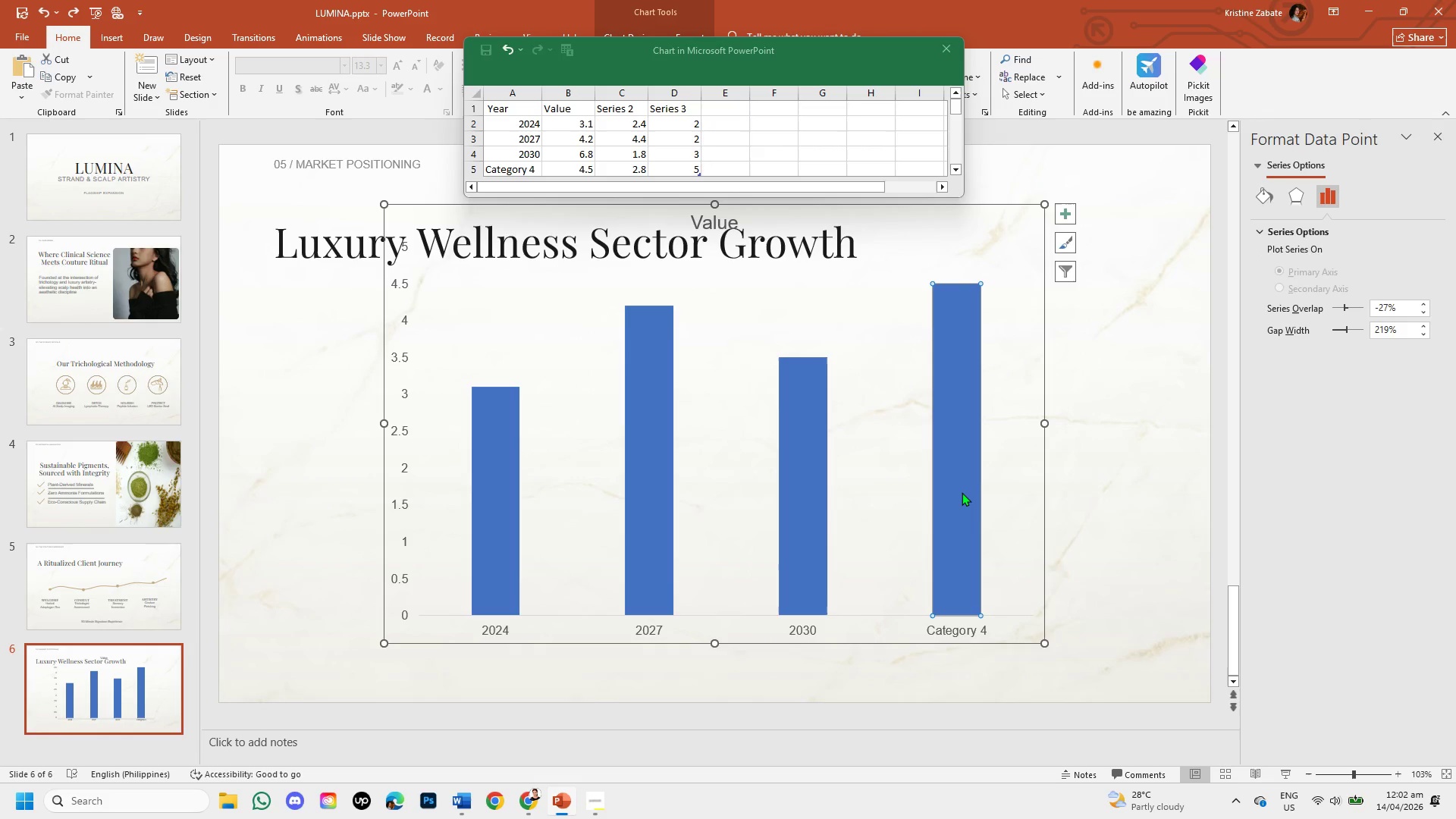 
left_click([962, 492])
 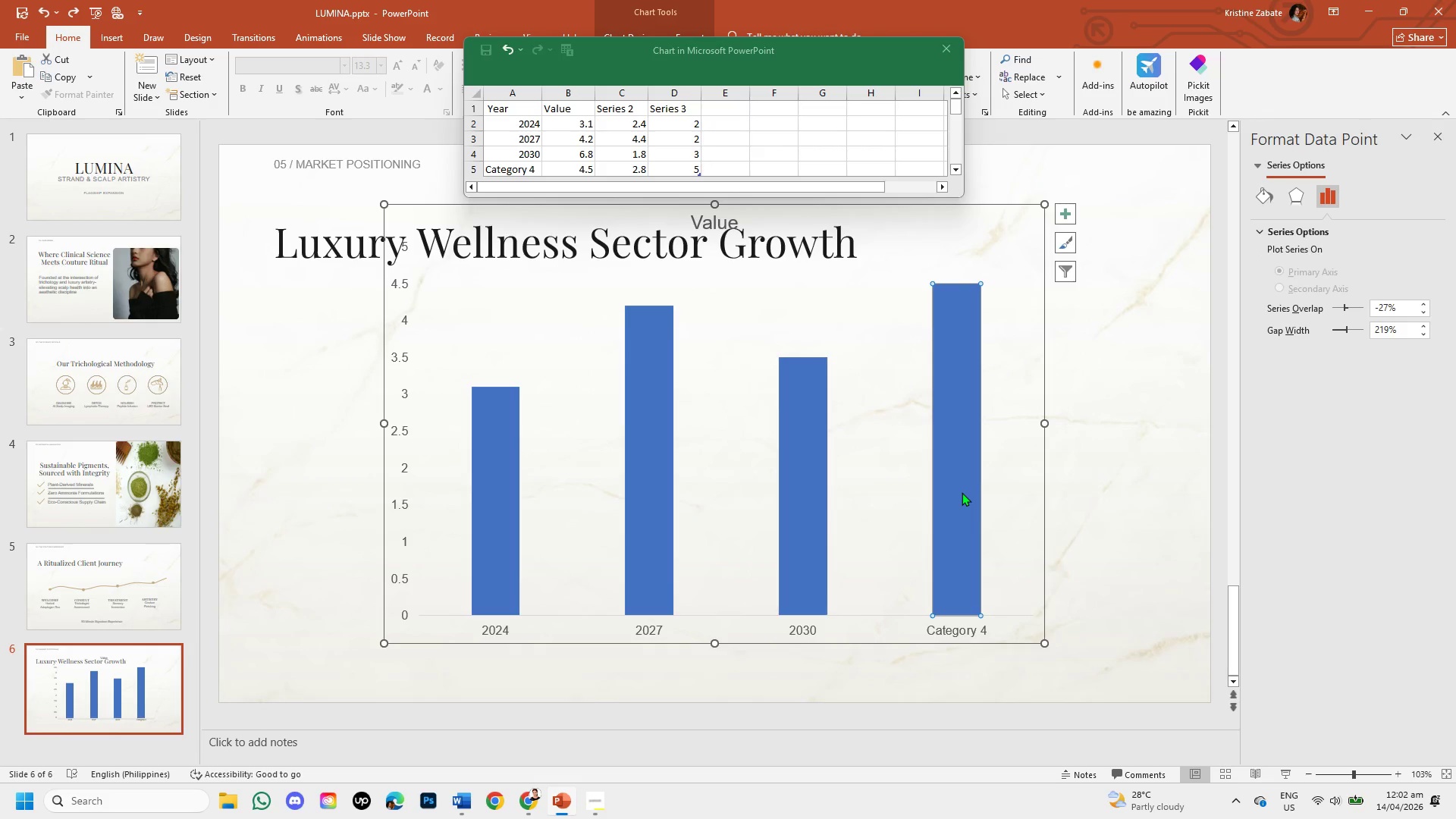 
key(Backspace)
 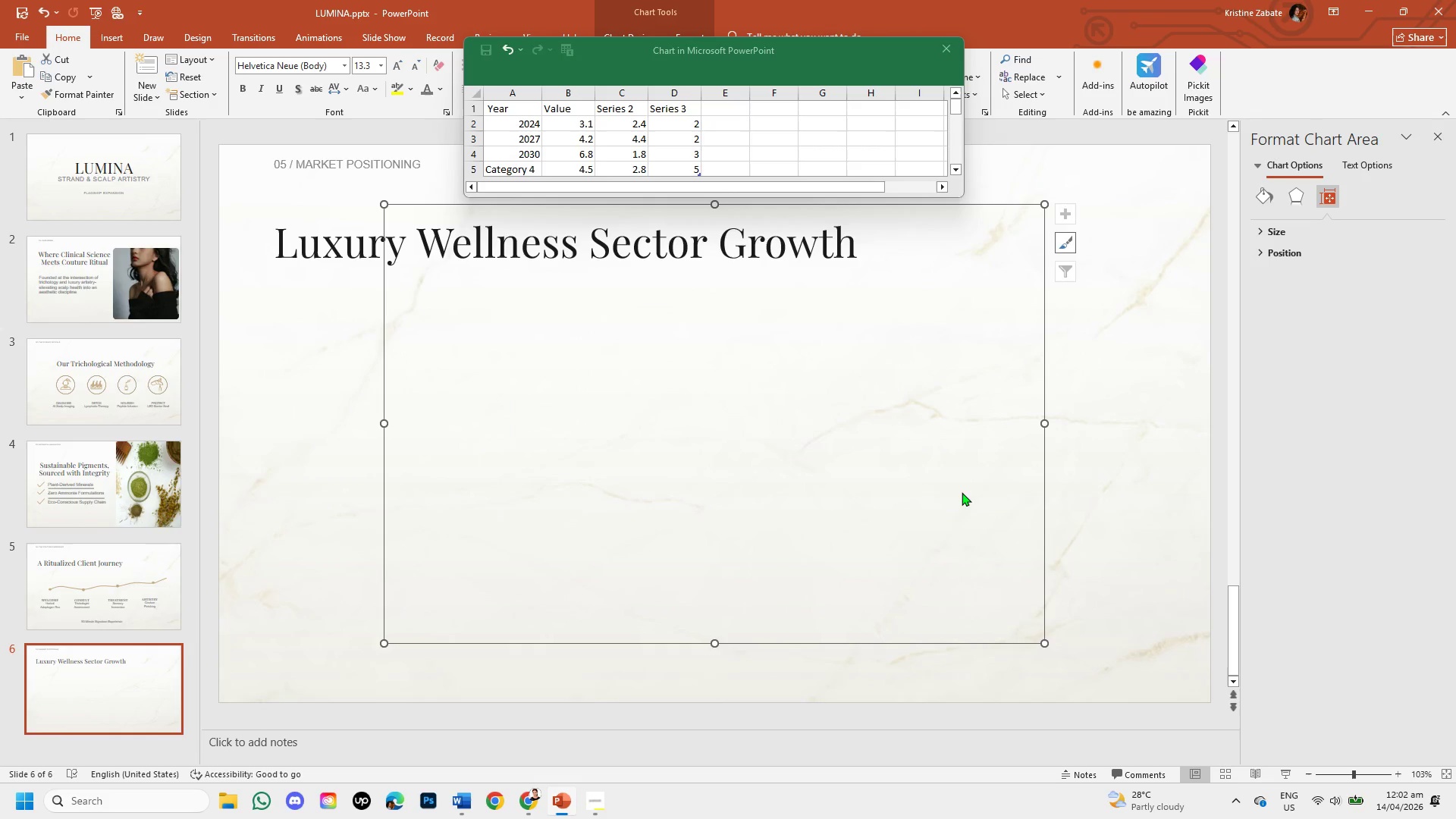 
key(Control+Z)
 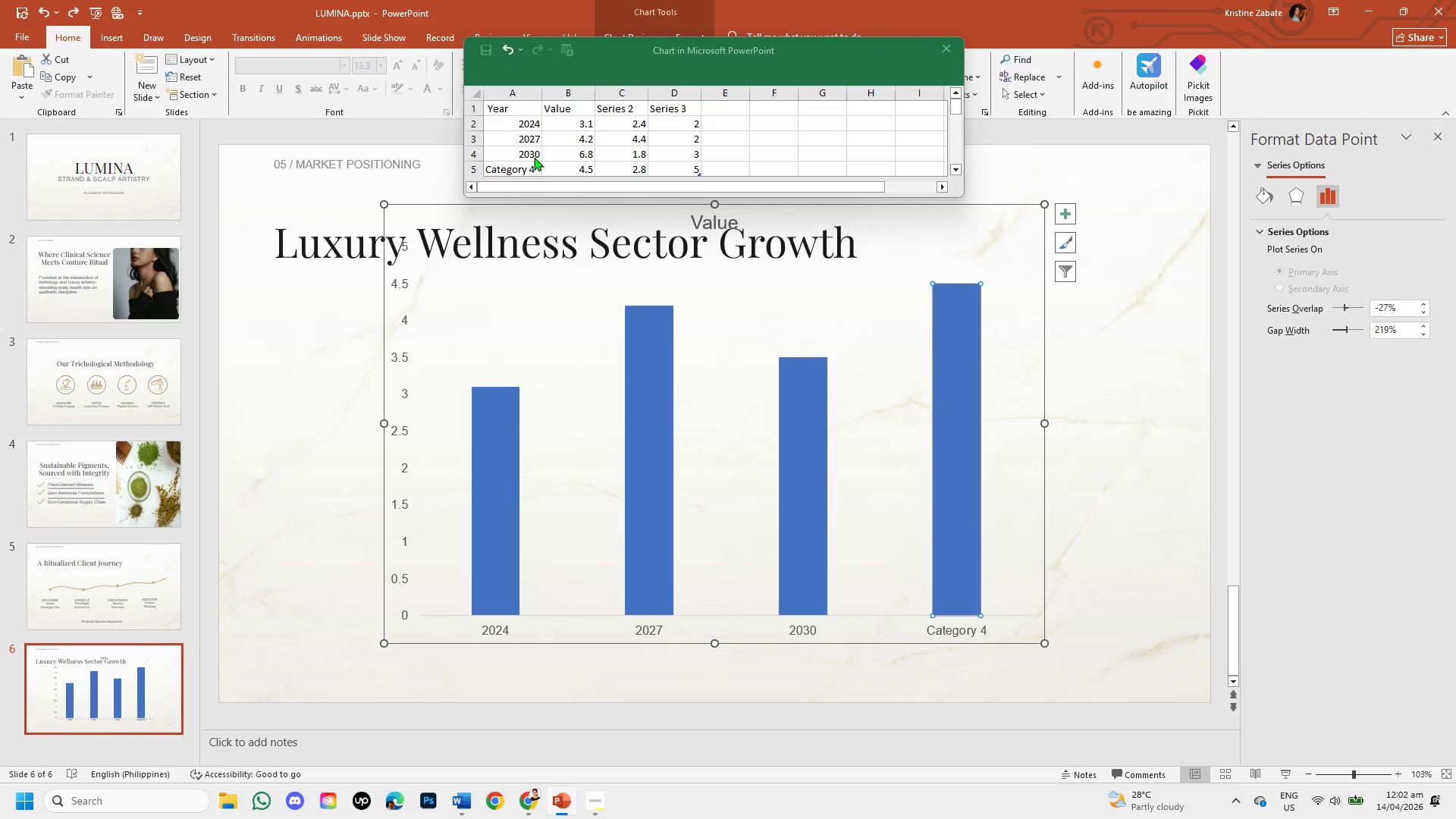 
left_click([529, 167])
 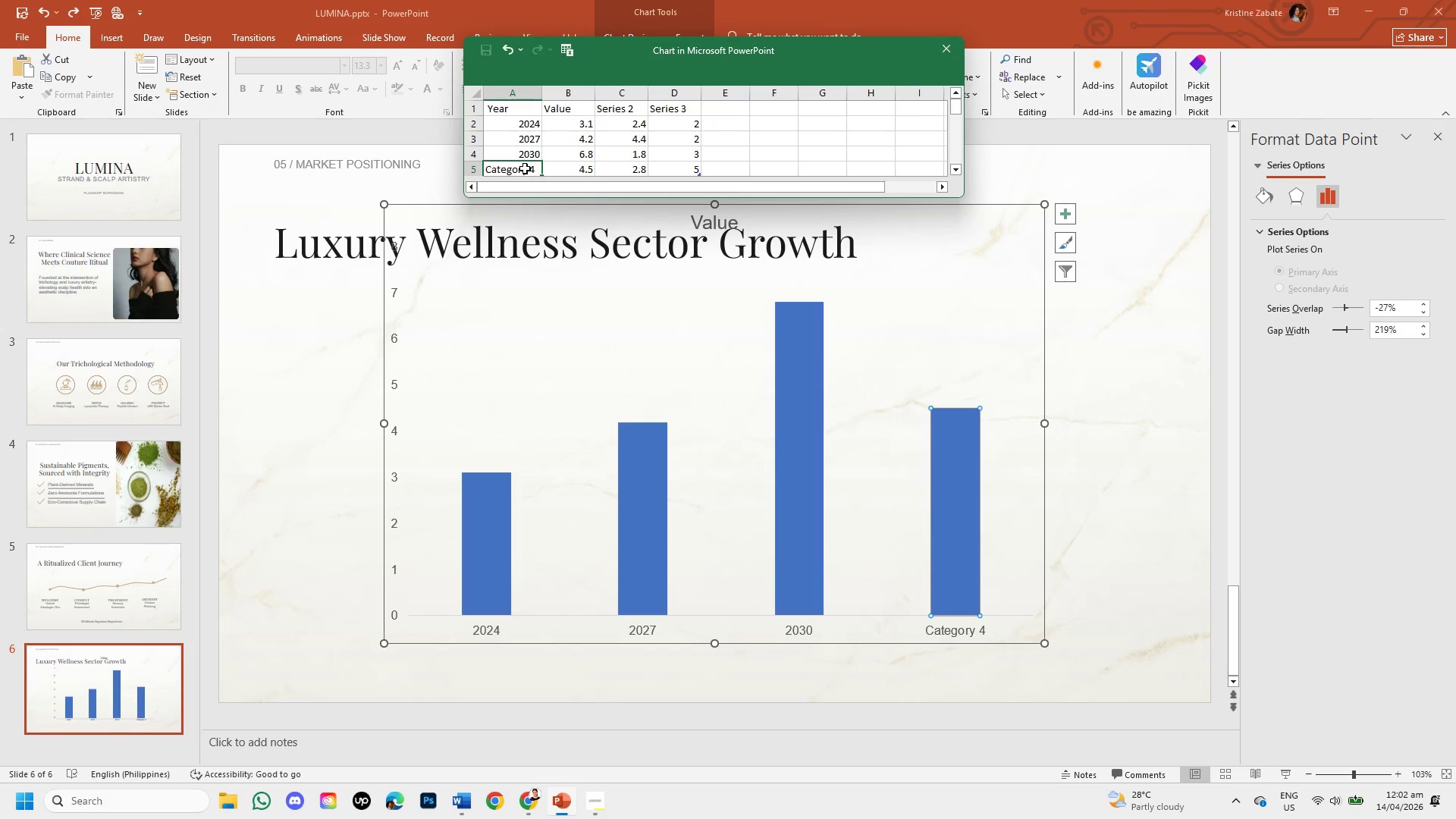 
left_click_drag(start_coordinate=[525, 168], to_coordinate=[698, 137])
 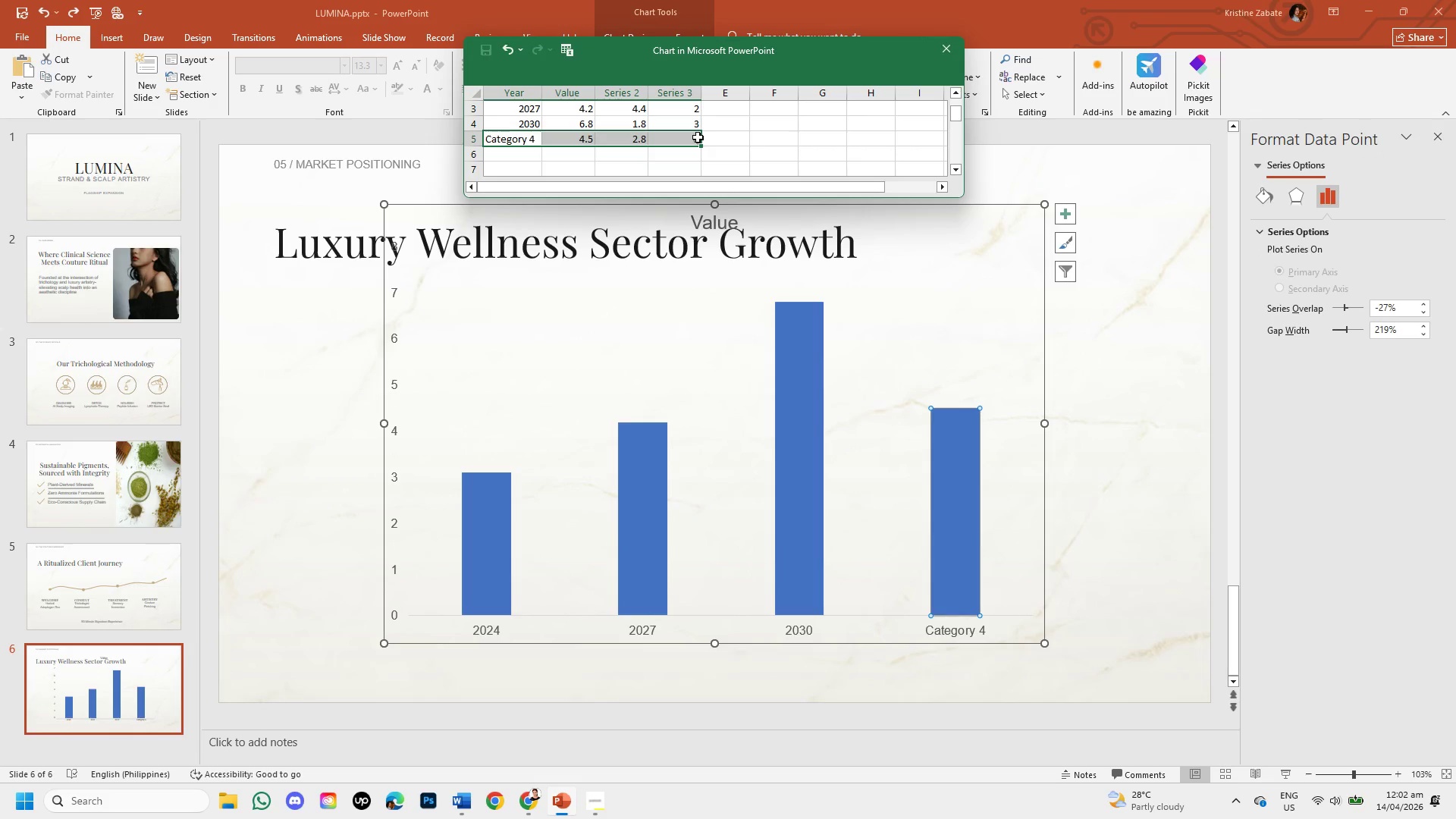 
right_click([698, 137])
 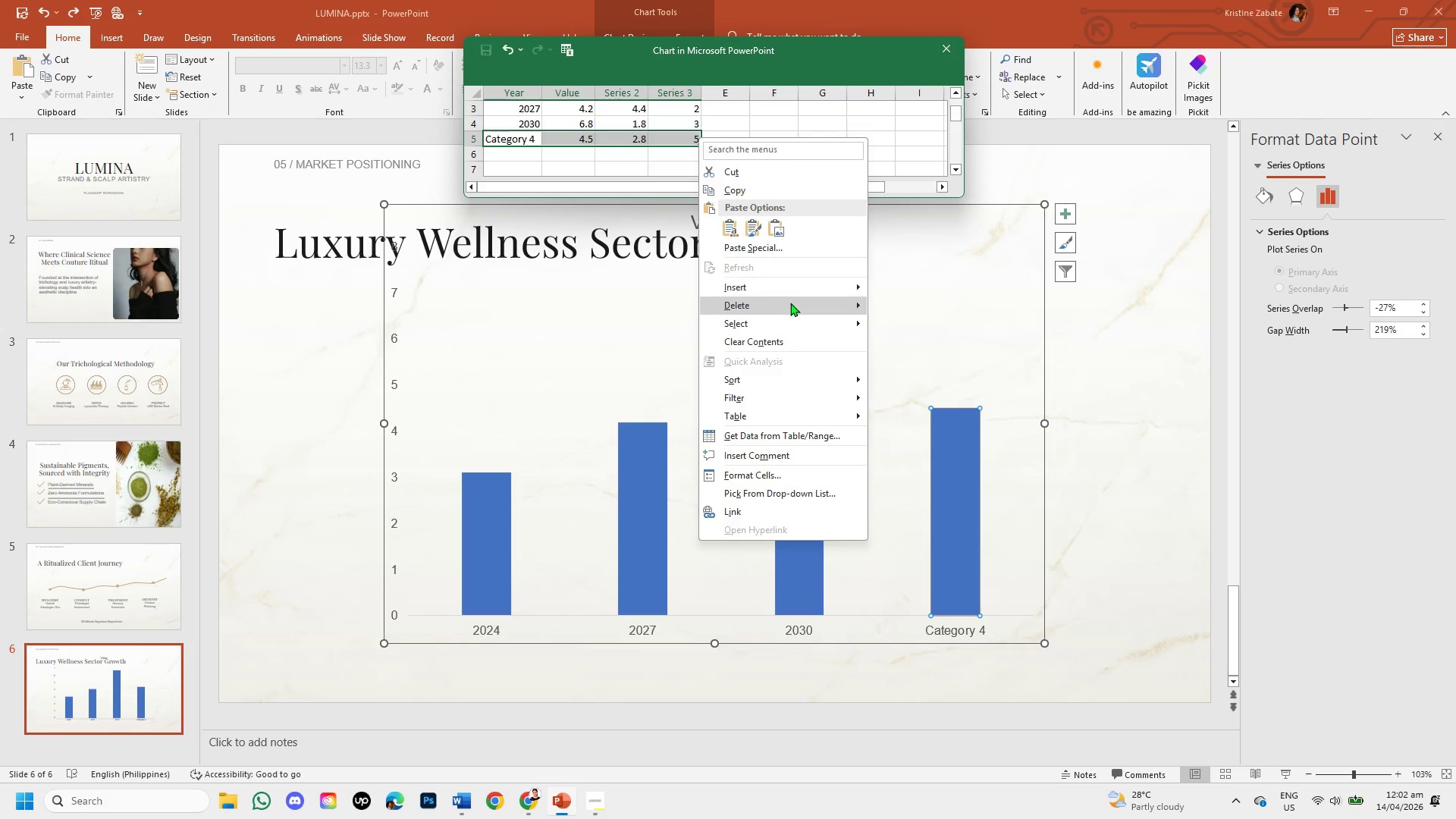 
left_click([790, 303])
 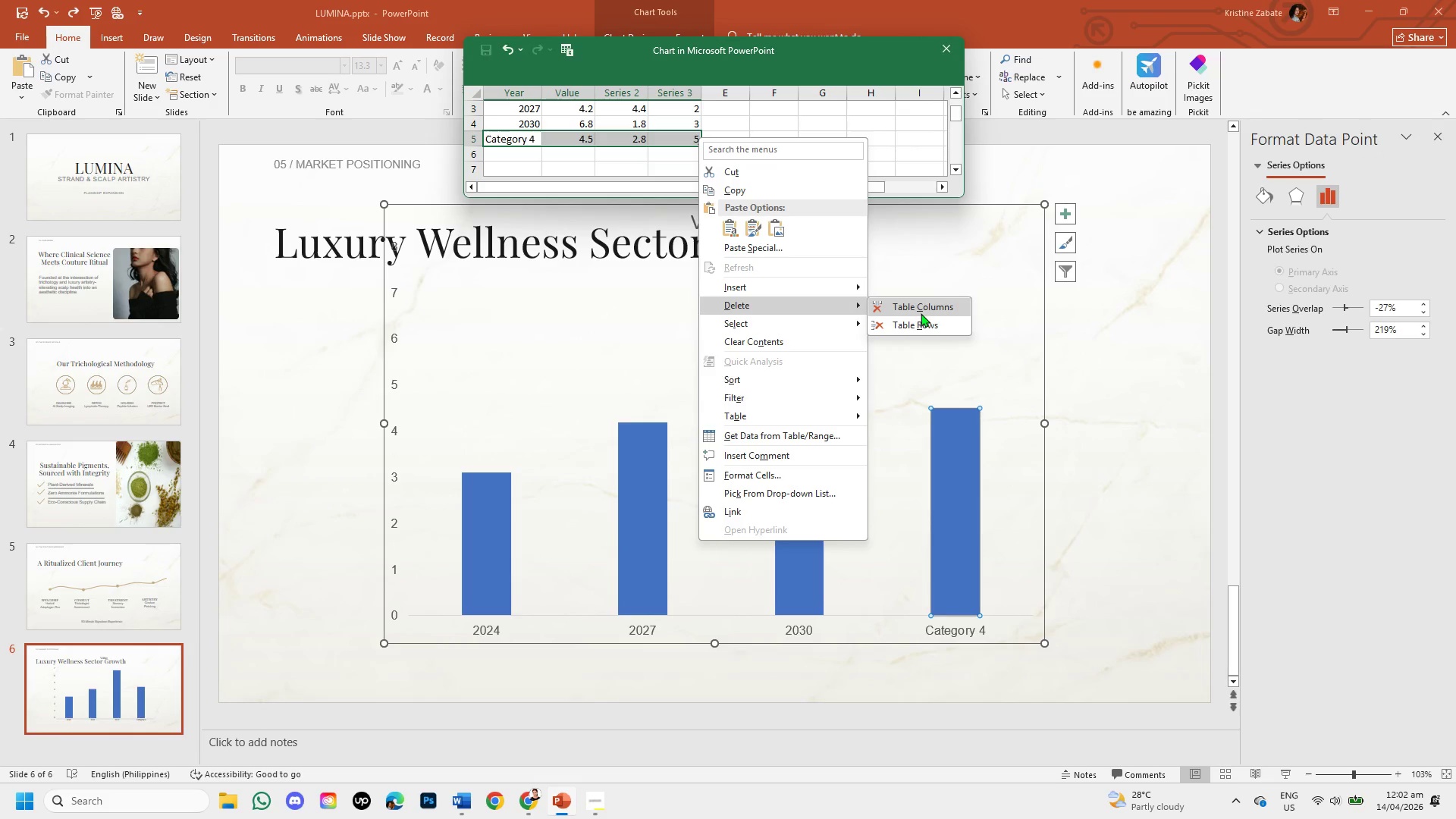 
left_click([925, 325])
 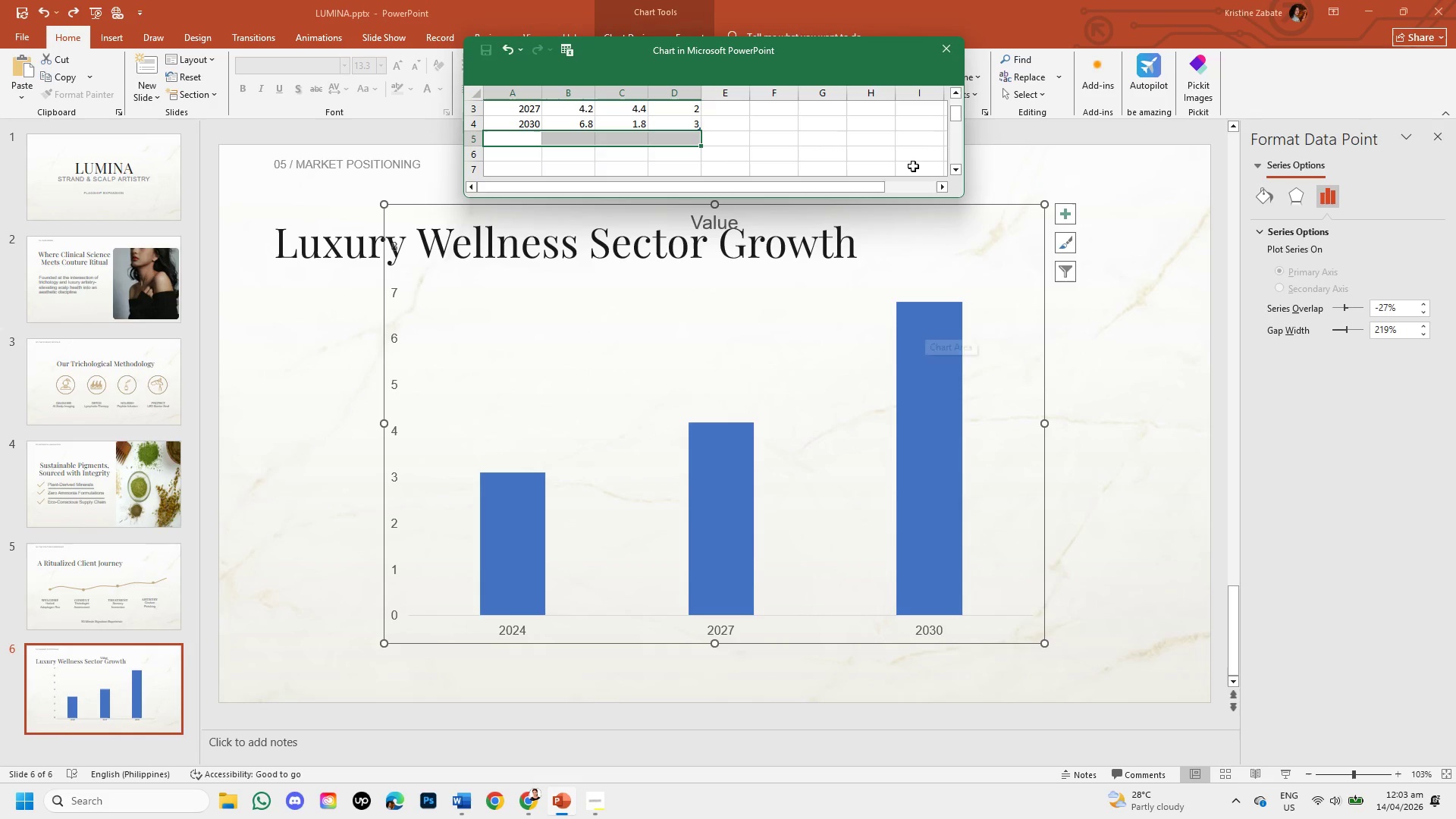 
scroll: coordinate [875, 176], scroll_direction: up, amount: 2.0
 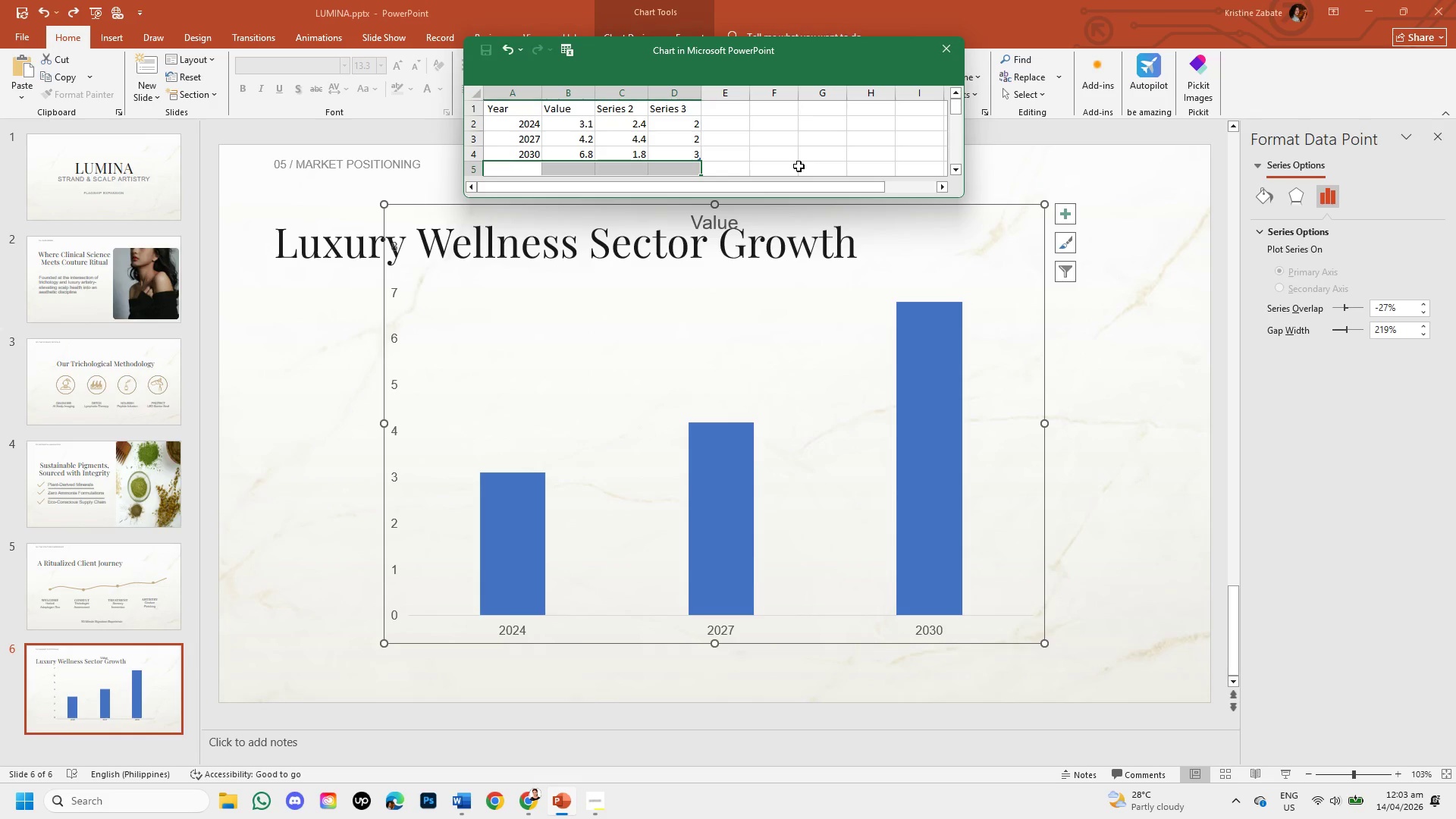 
wait(9.18)
 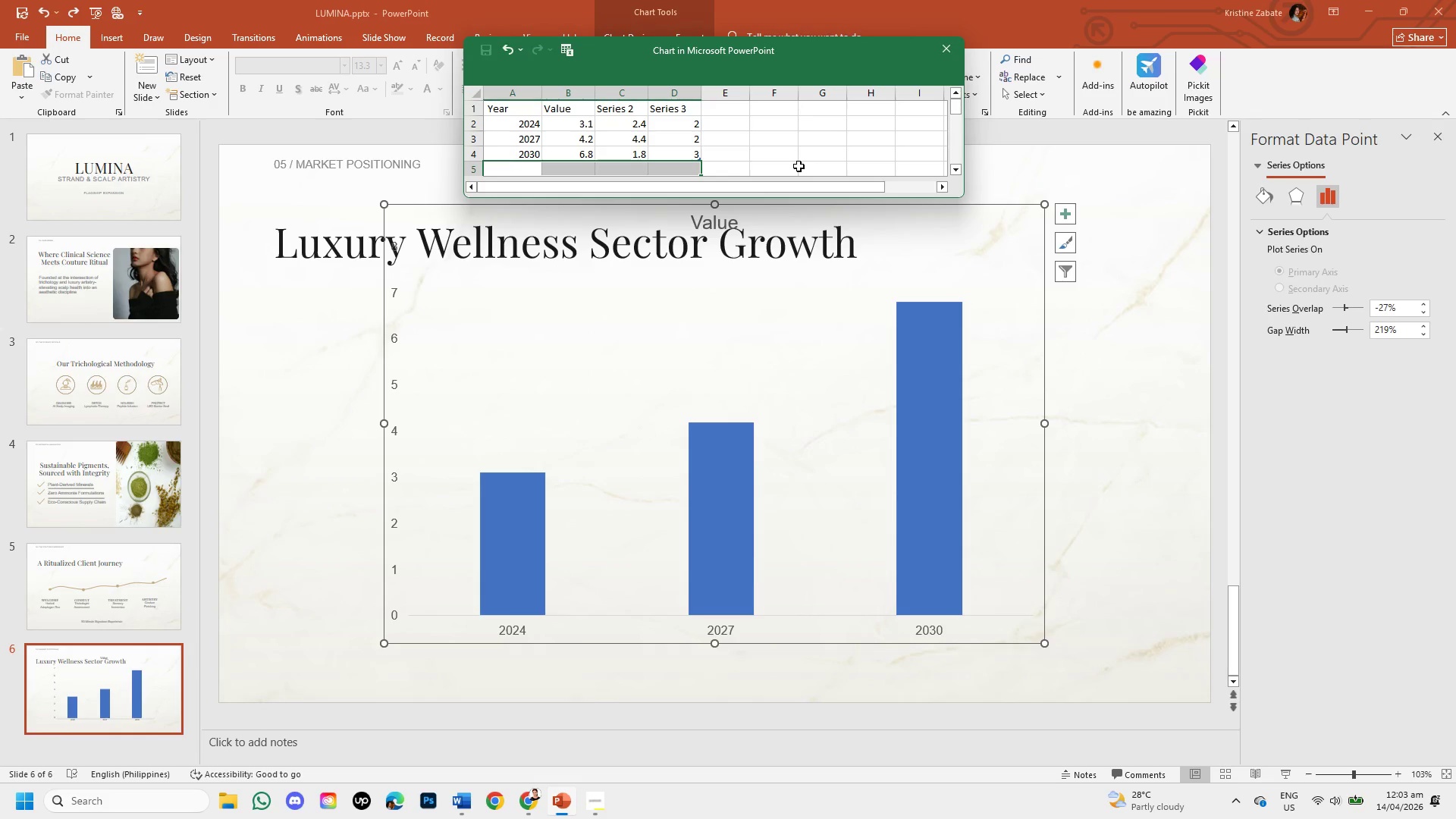 
left_click_drag(start_coordinate=[623, 109], to_coordinate=[691, 155])
 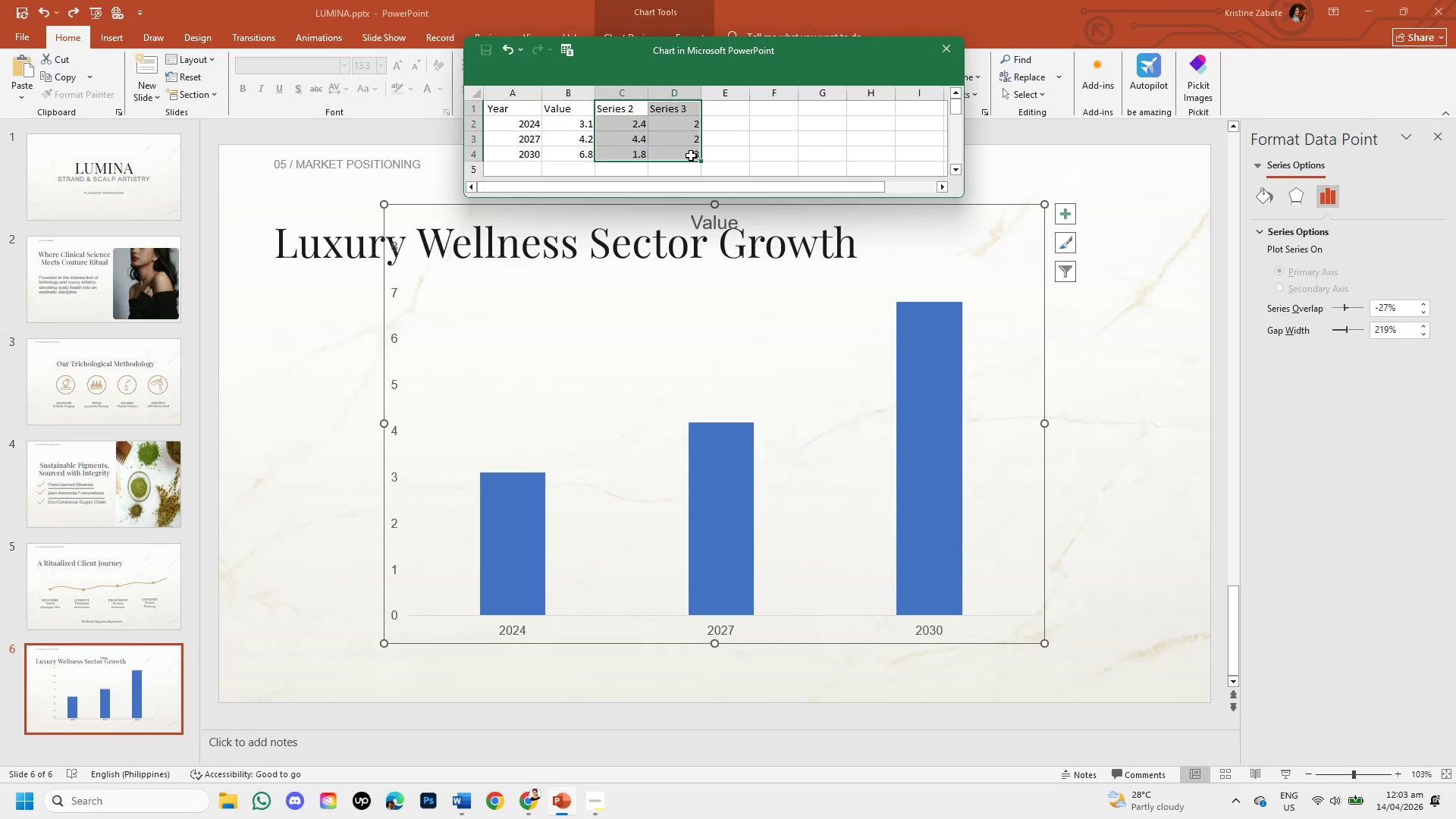 
right_click([691, 155])
 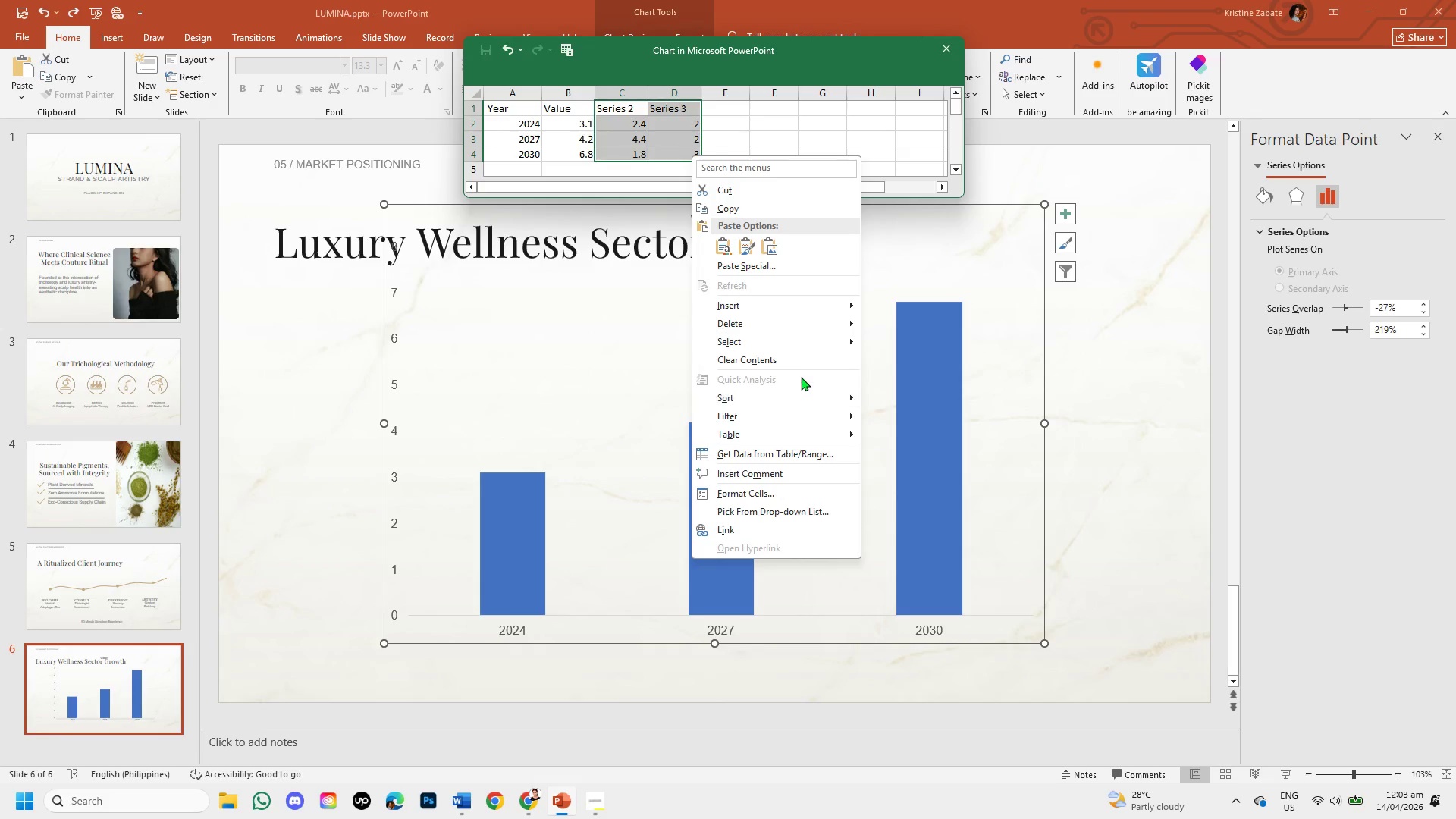 
left_click([792, 319])
 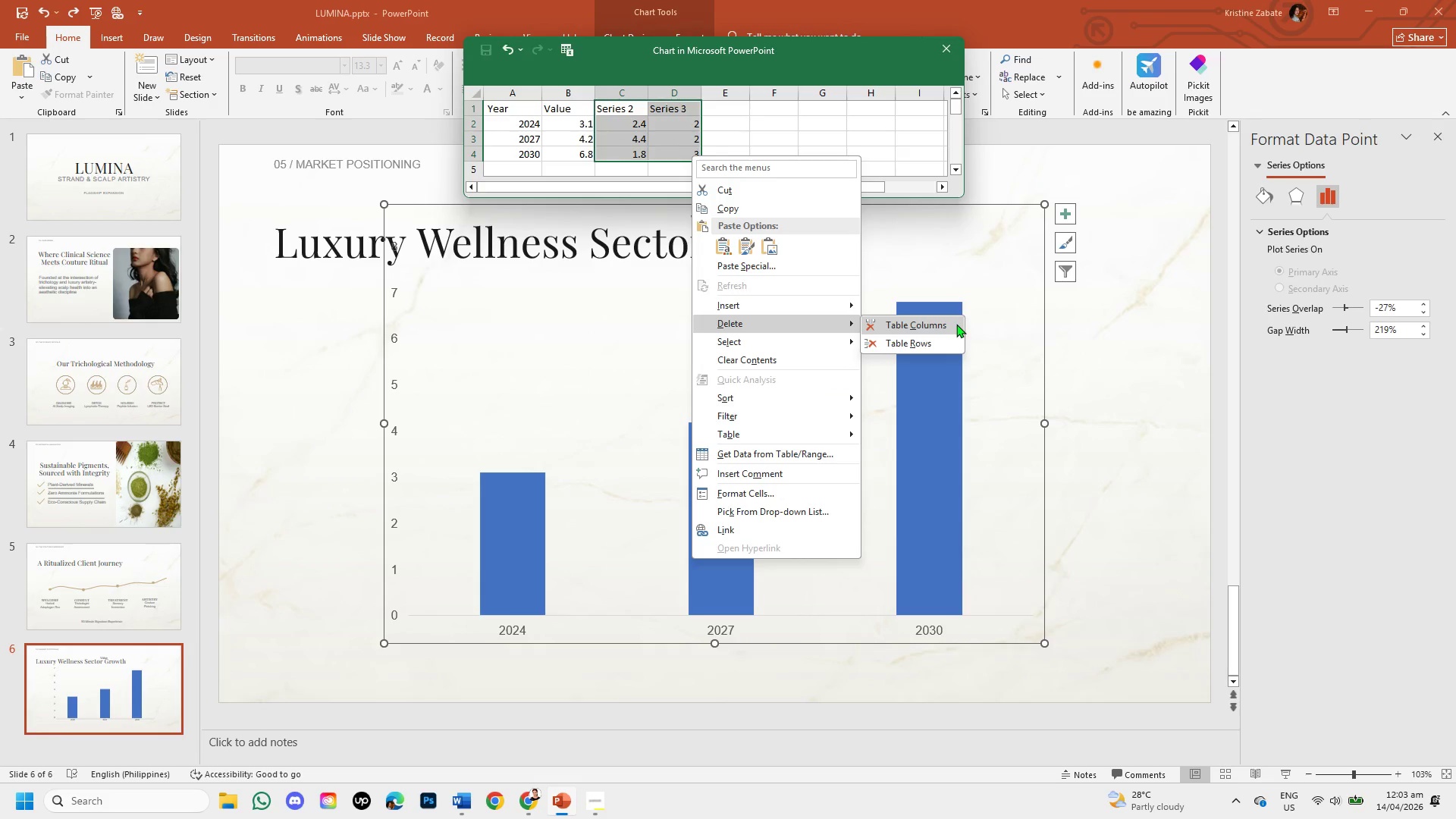 
left_click([956, 324])
 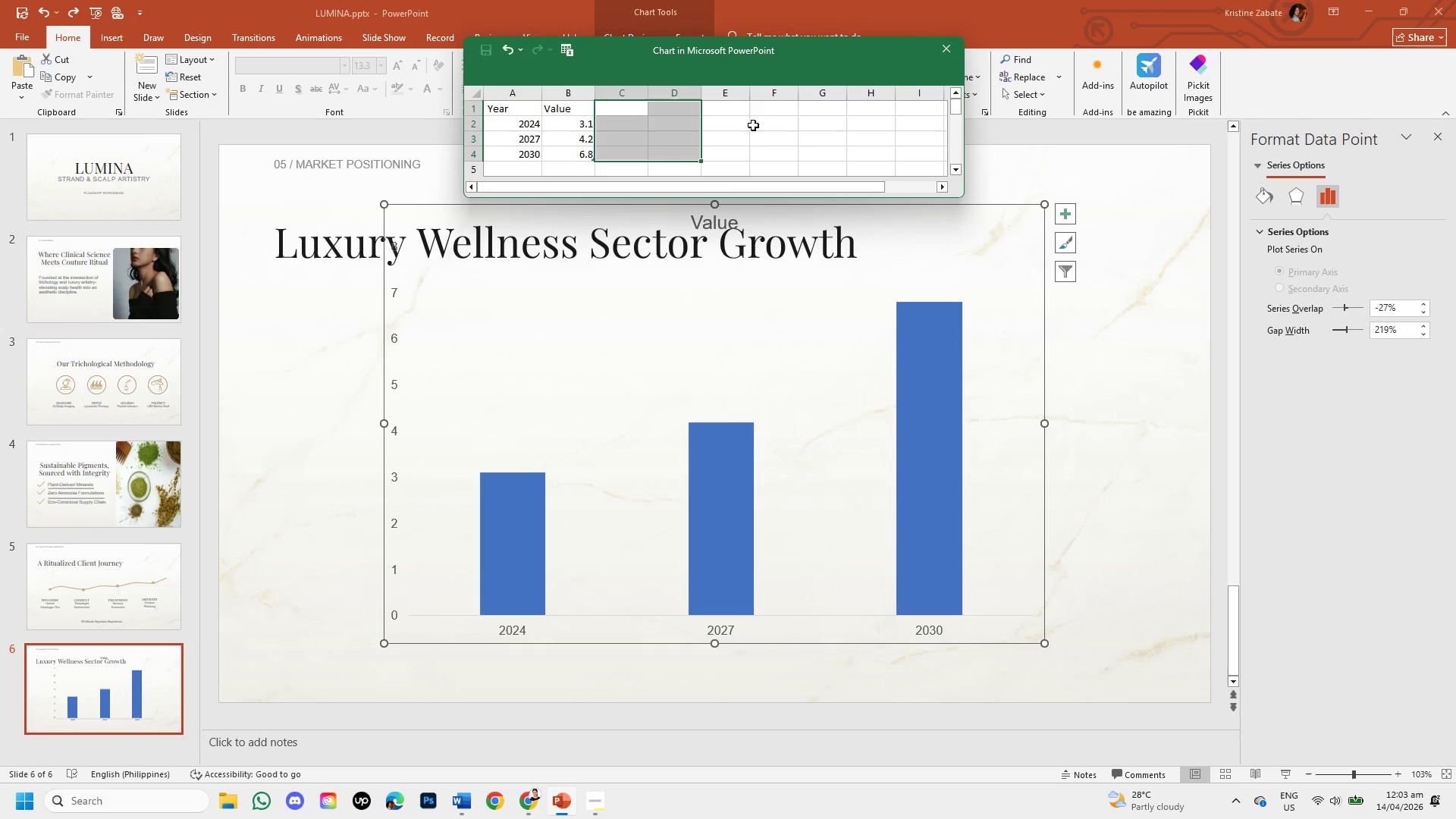 
left_click([753, 145])
 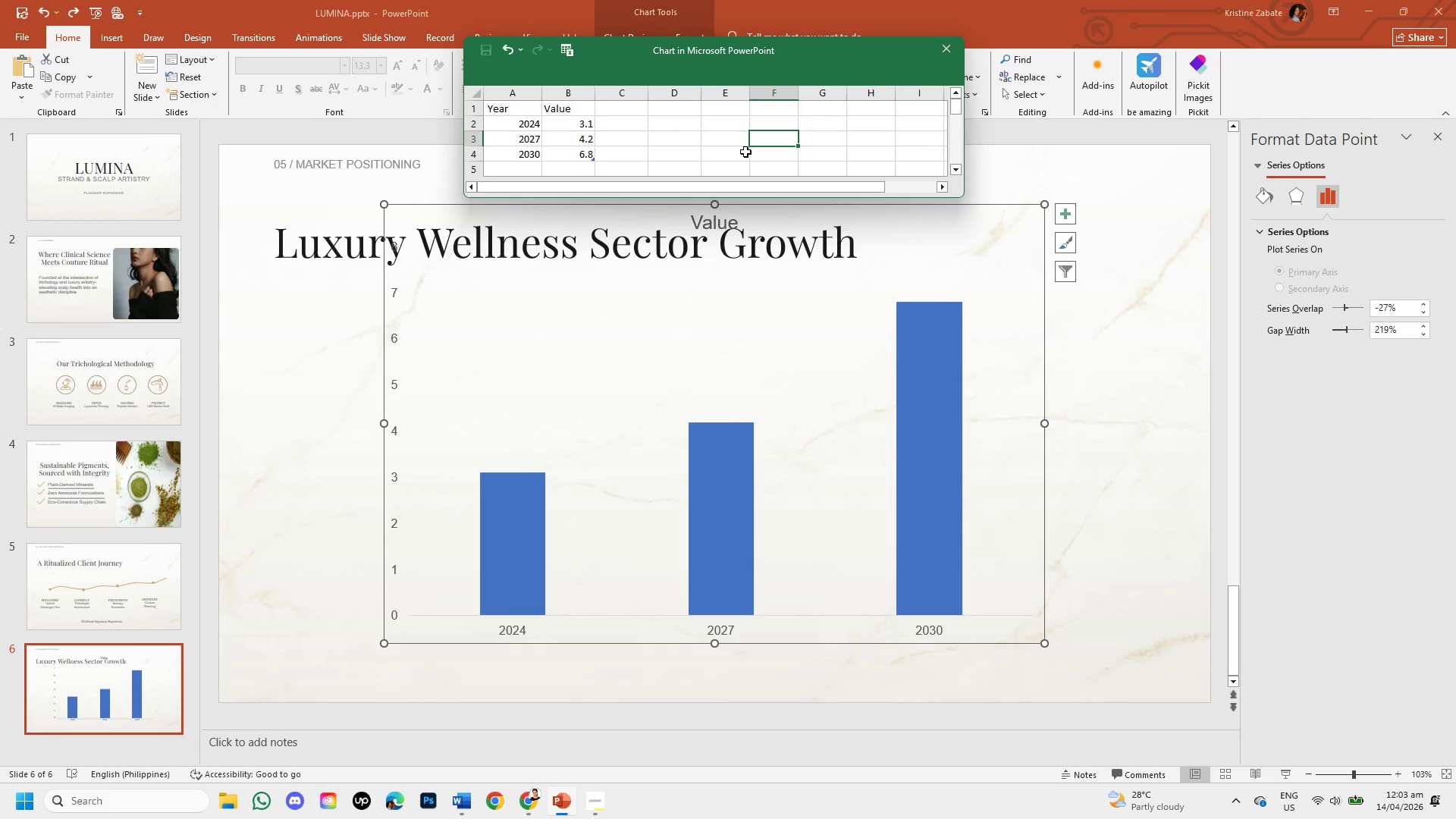 
hold_key(key=ShiftLeft, duration=0.34)
 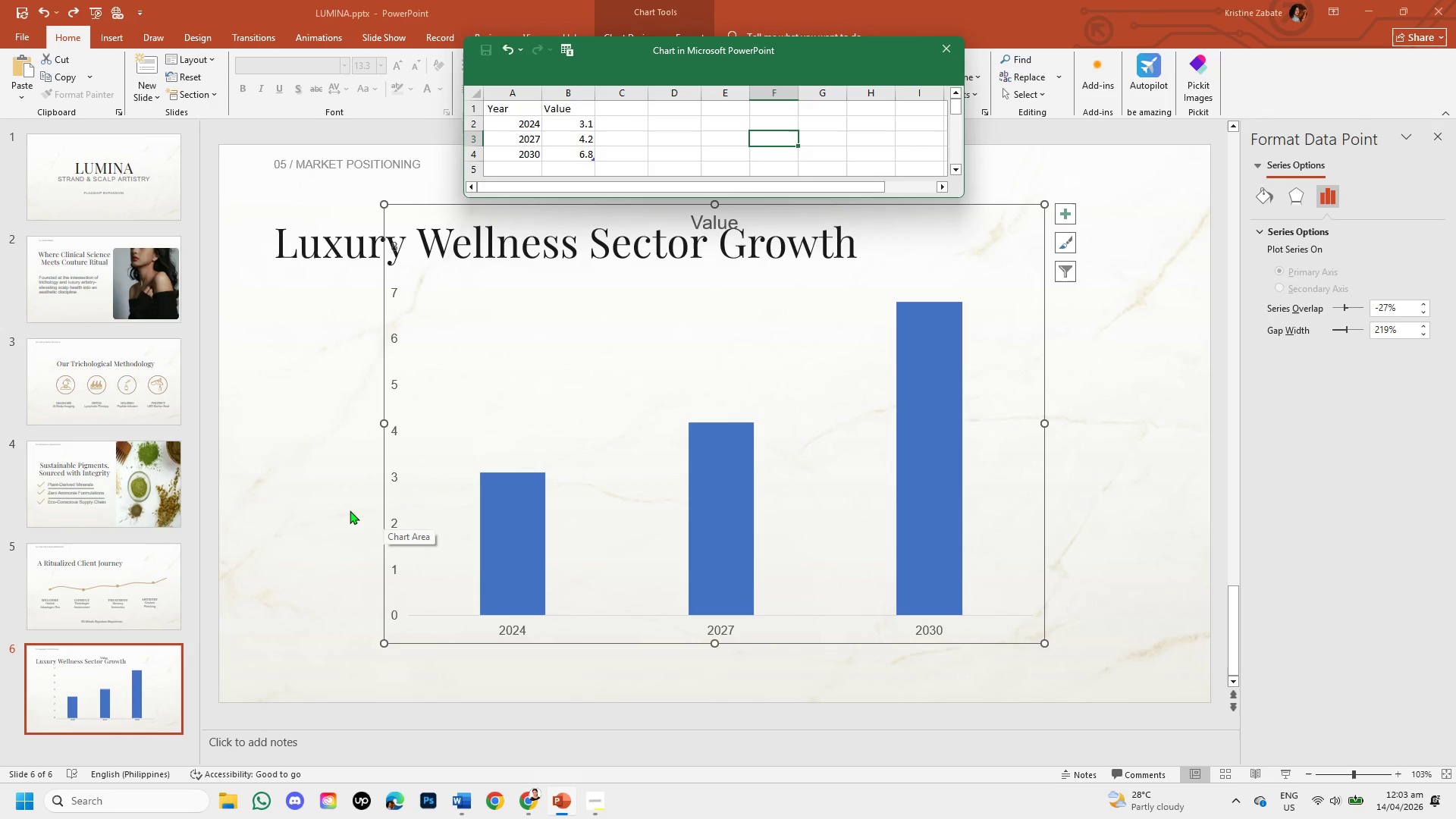 
left_click([346, 510])
 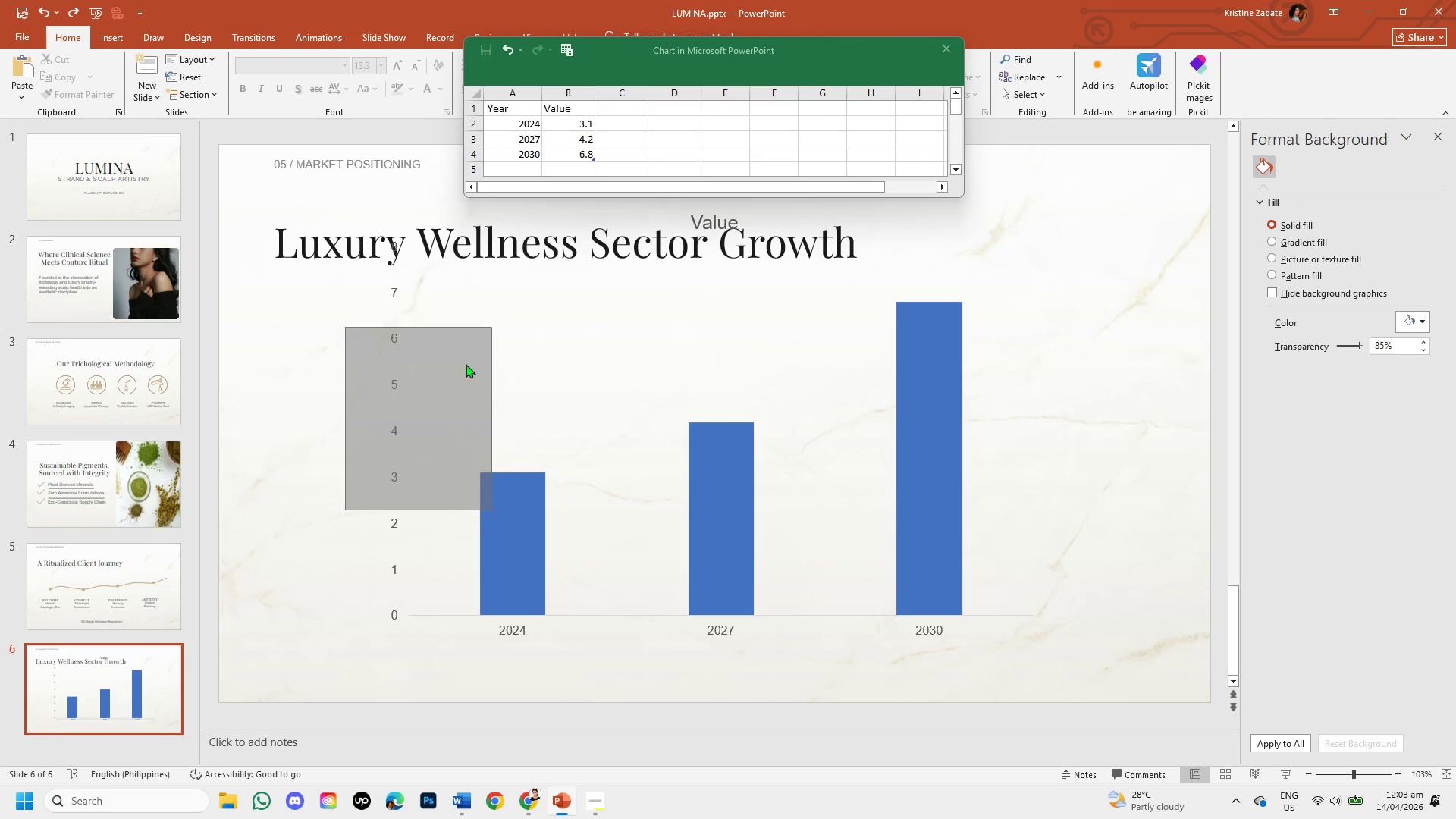 
left_click([340, 538])
 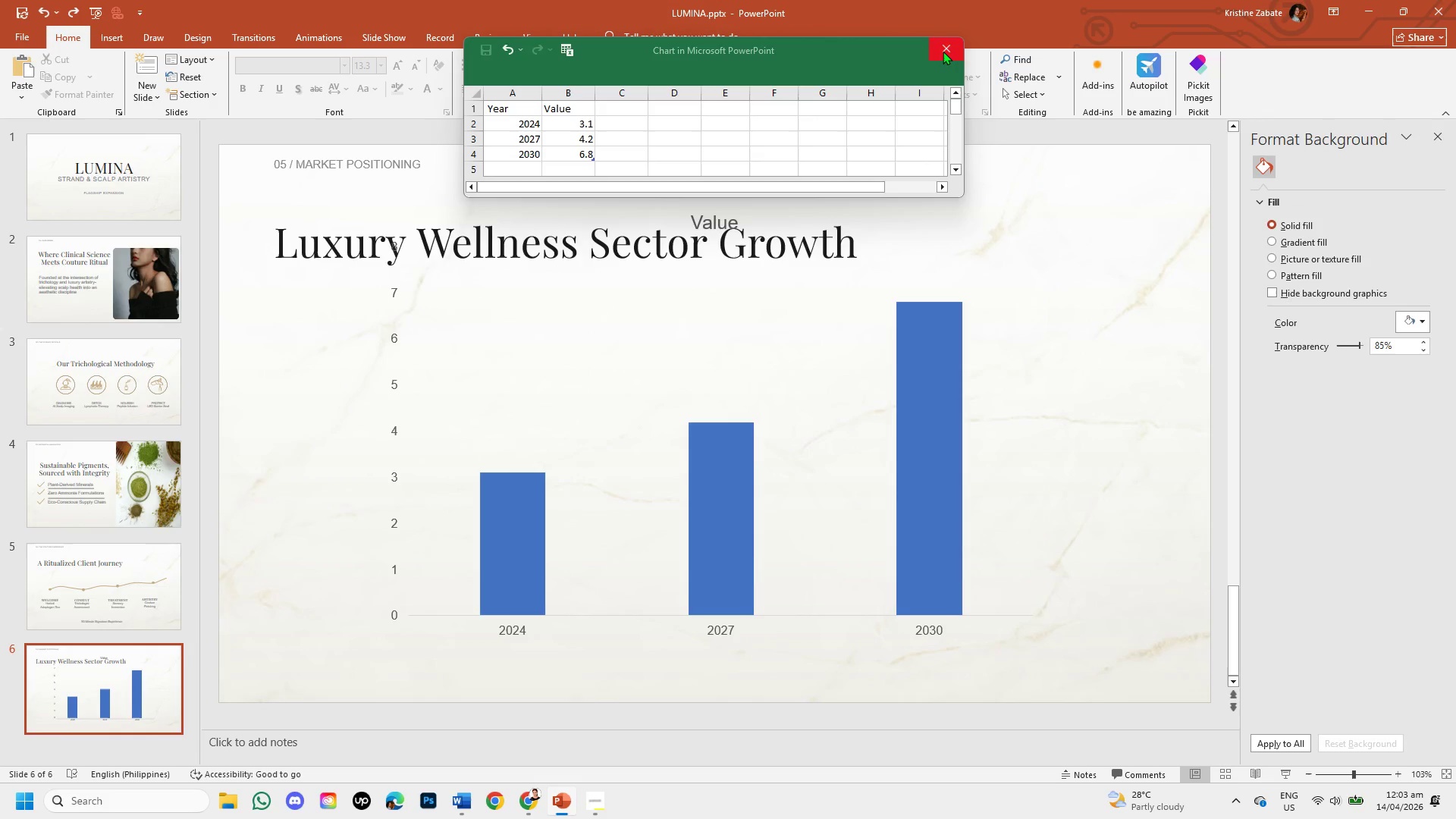 
left_click([943, 51])
 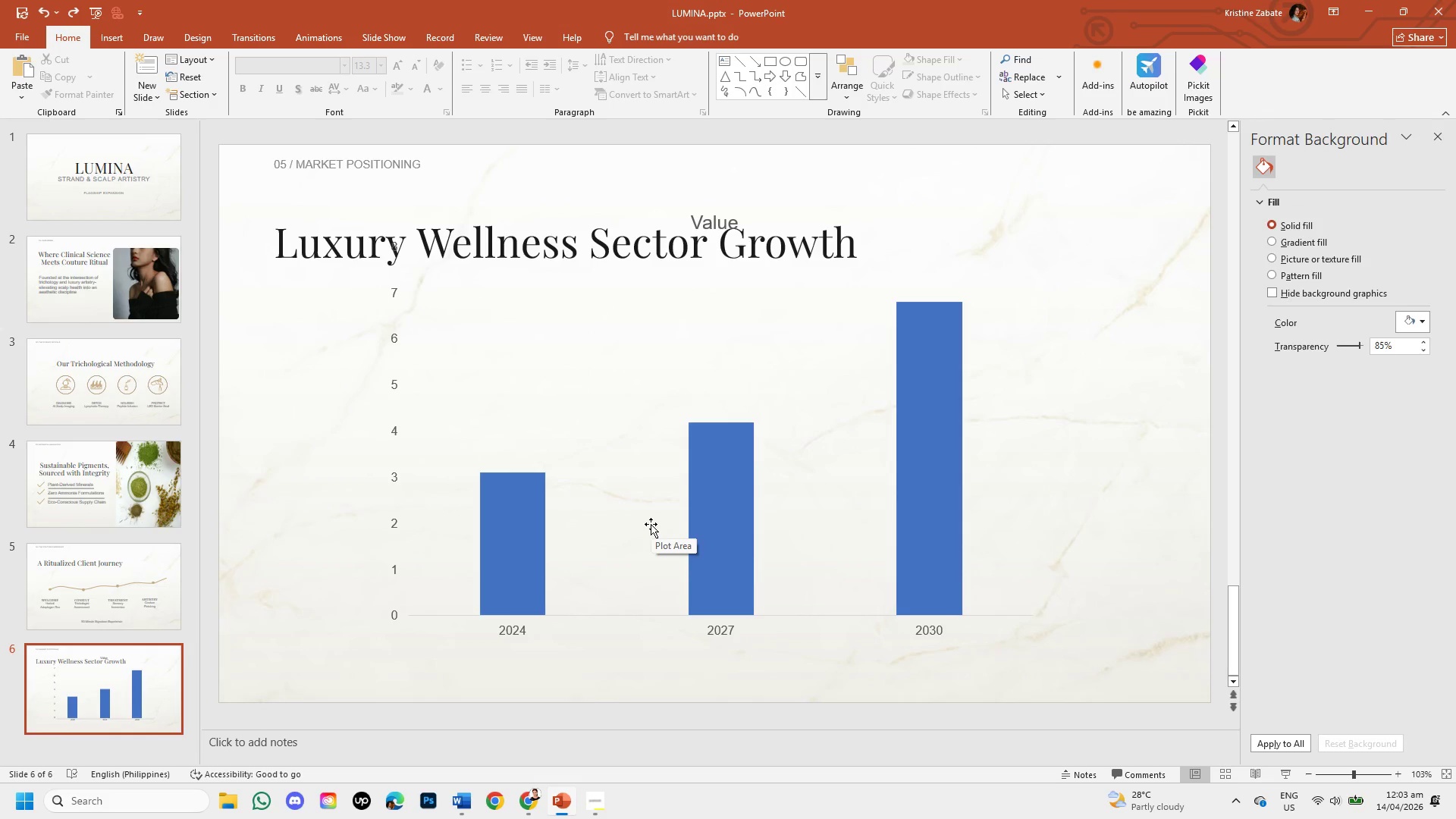 
double_click([529, 557])
 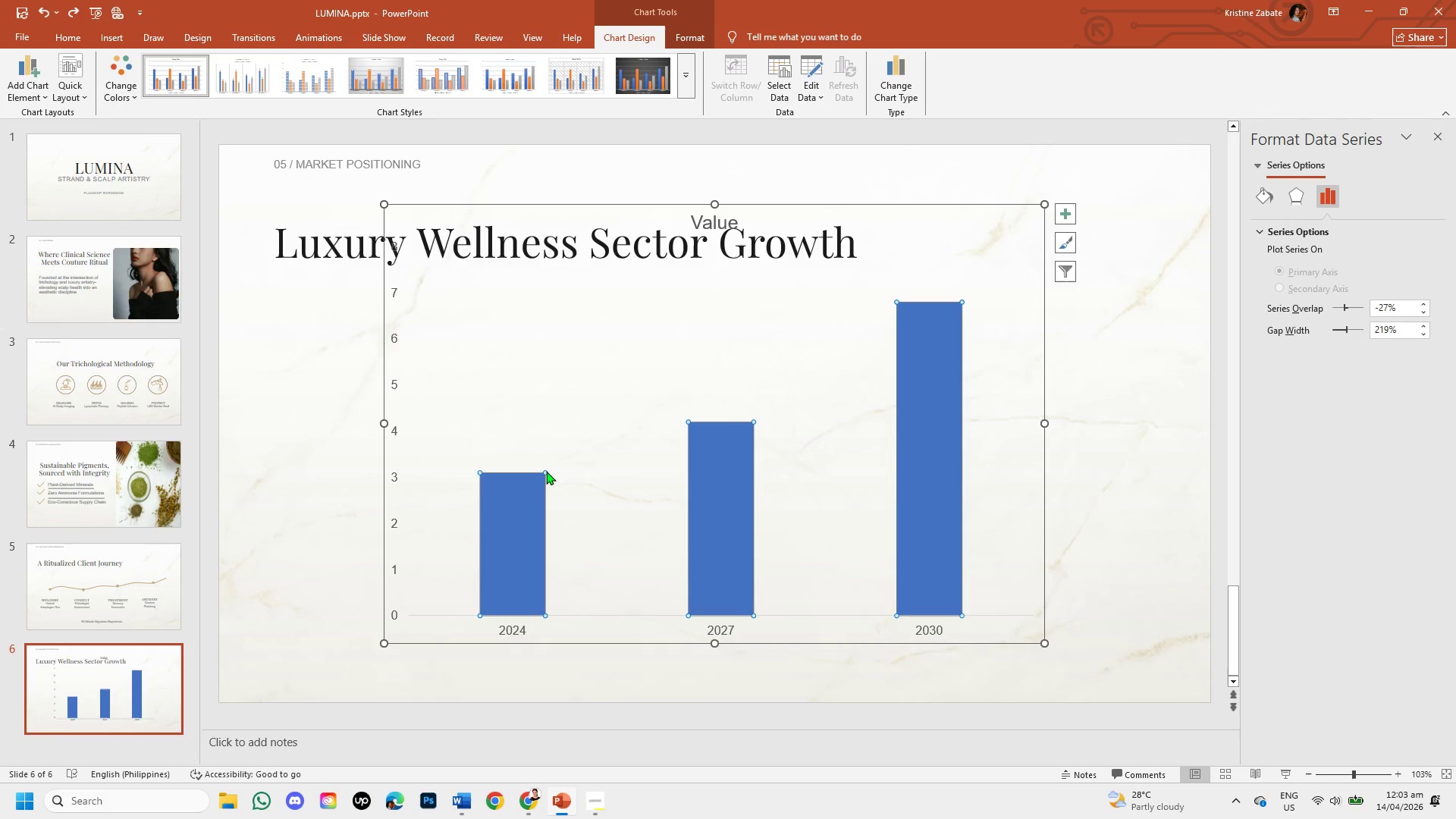 
left_click_drag(start_coordinate=[544, 471], to_coordinate=[558, 472])
 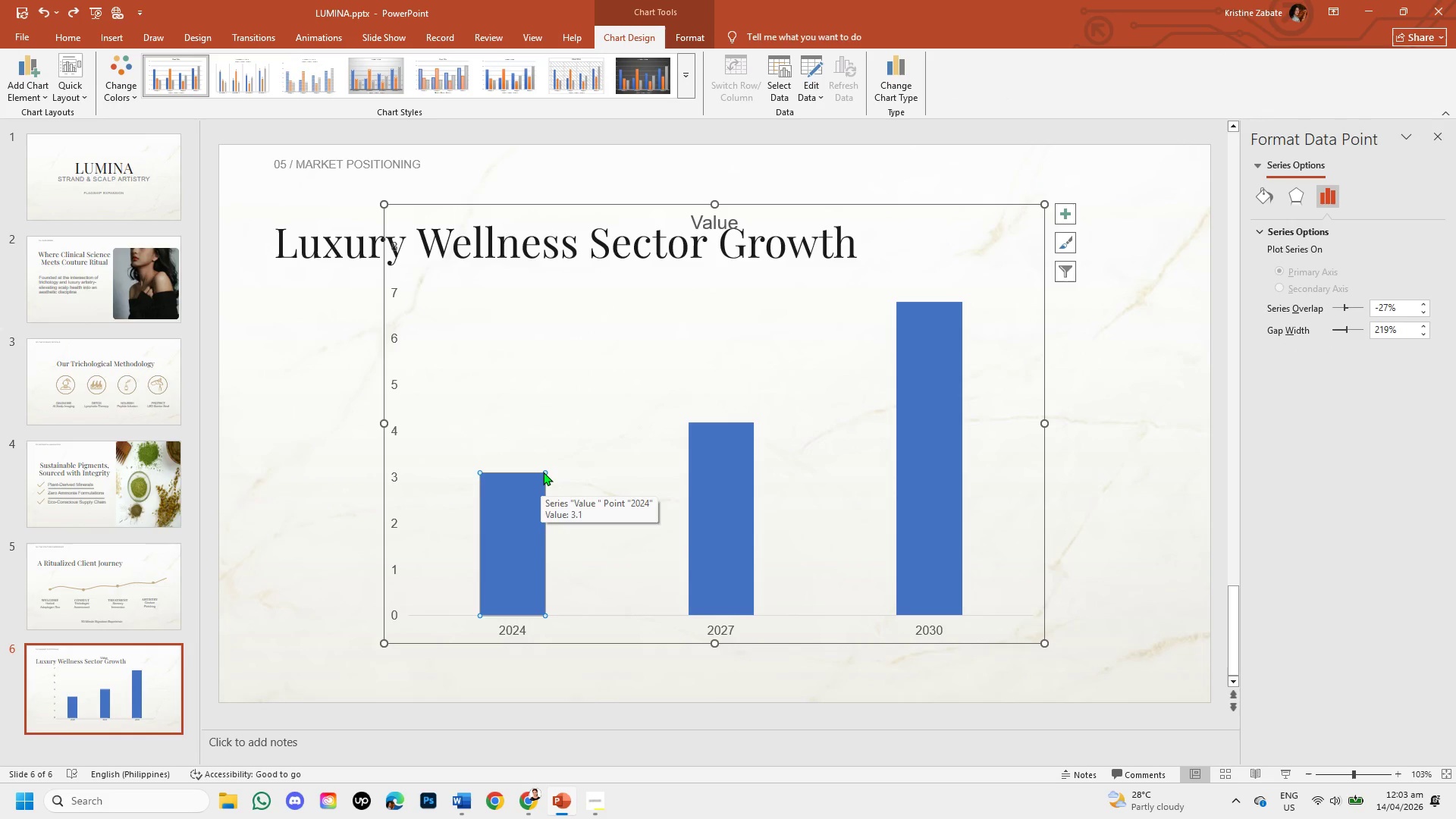 
left_click_drag(start_coordinate=[543, 472], to_coordinate=[551, 470])
 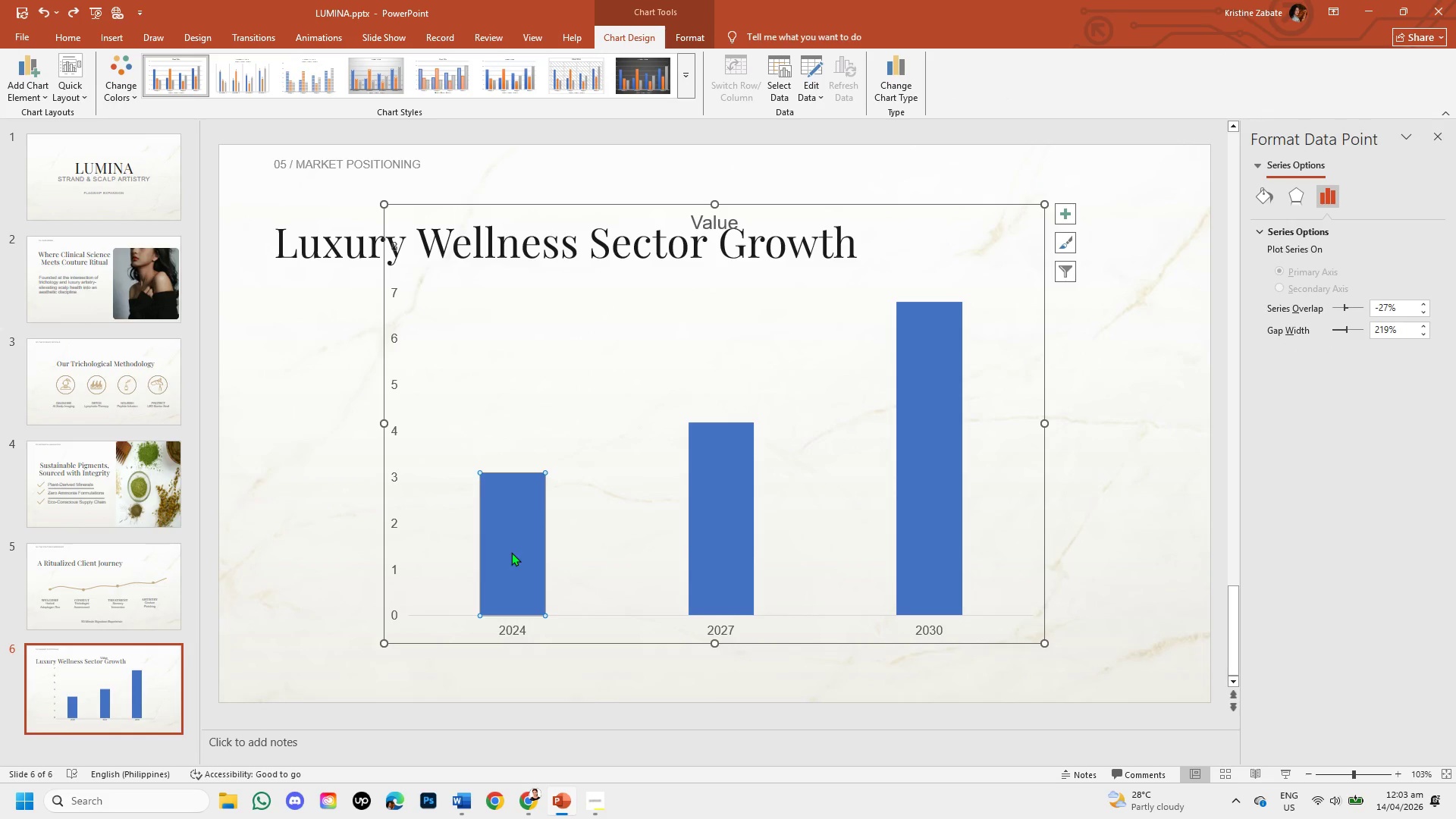 
left_click([511, 553])
 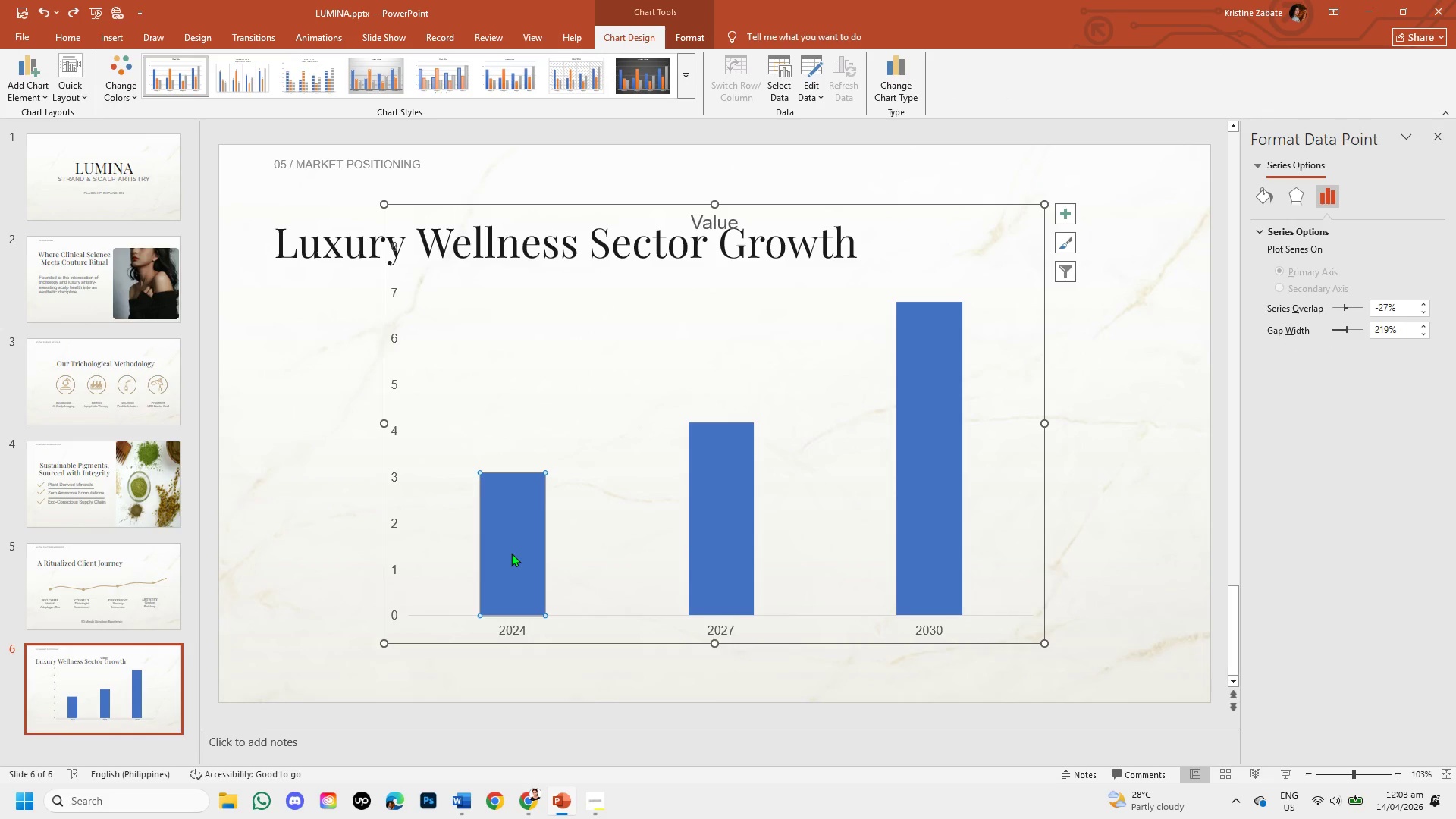 
left_click_drag(start_coordinate=[511, 553], to_coordinate=[541, 549])
 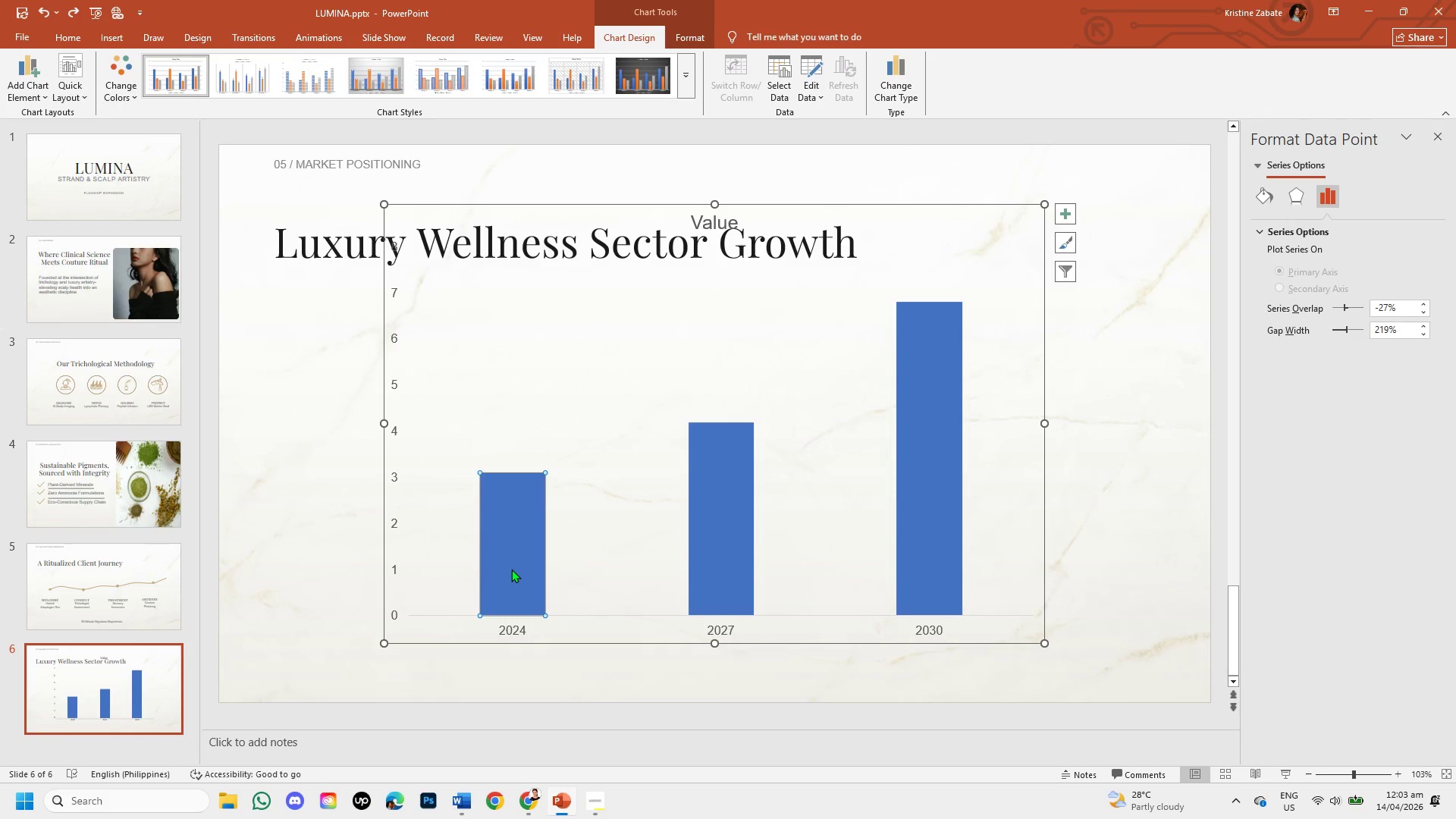 
wait(11.76)
 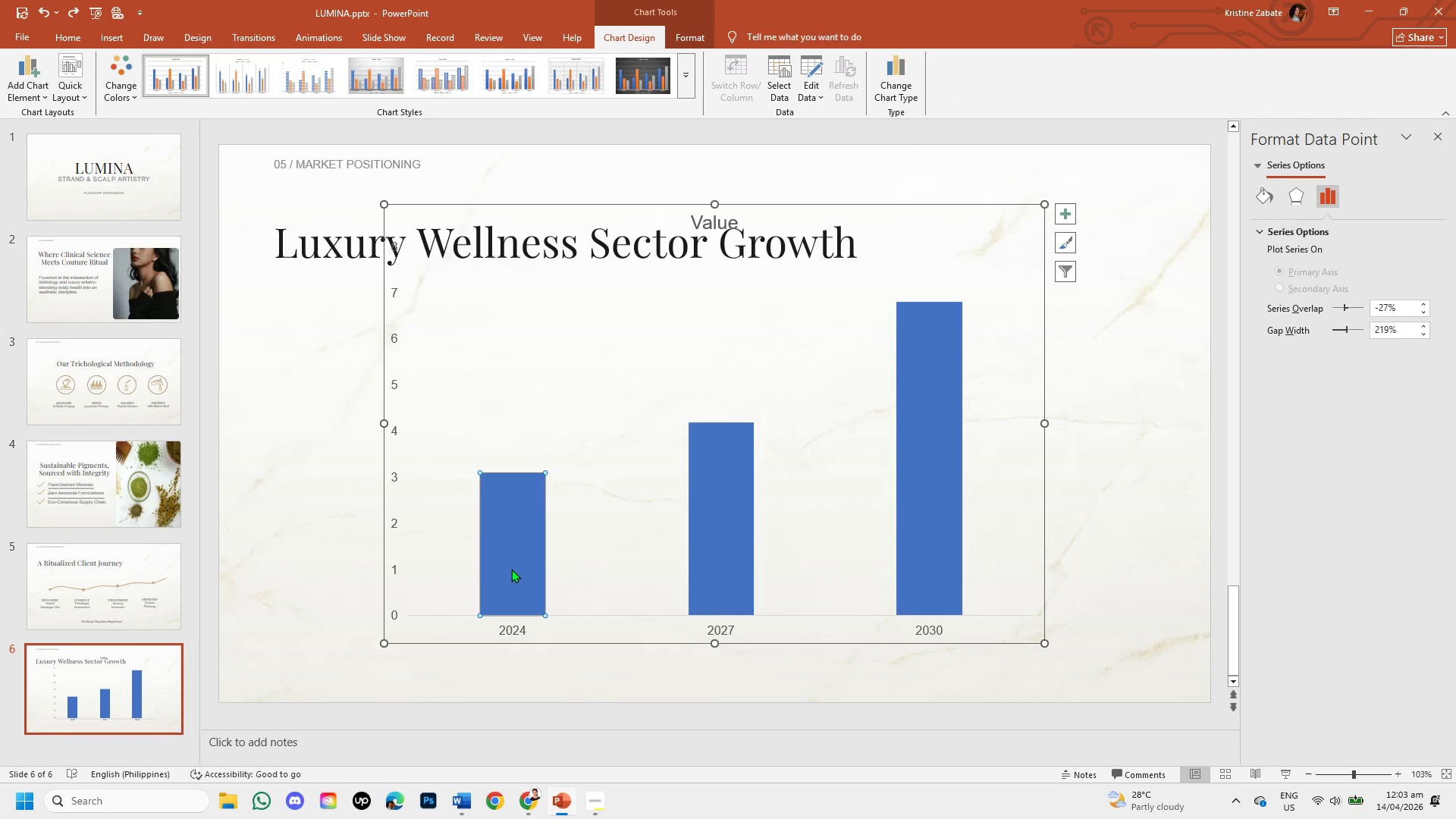 
left_click_drag(start_coordinate=[1041, 205], to_coordinate=[1012, 324])
 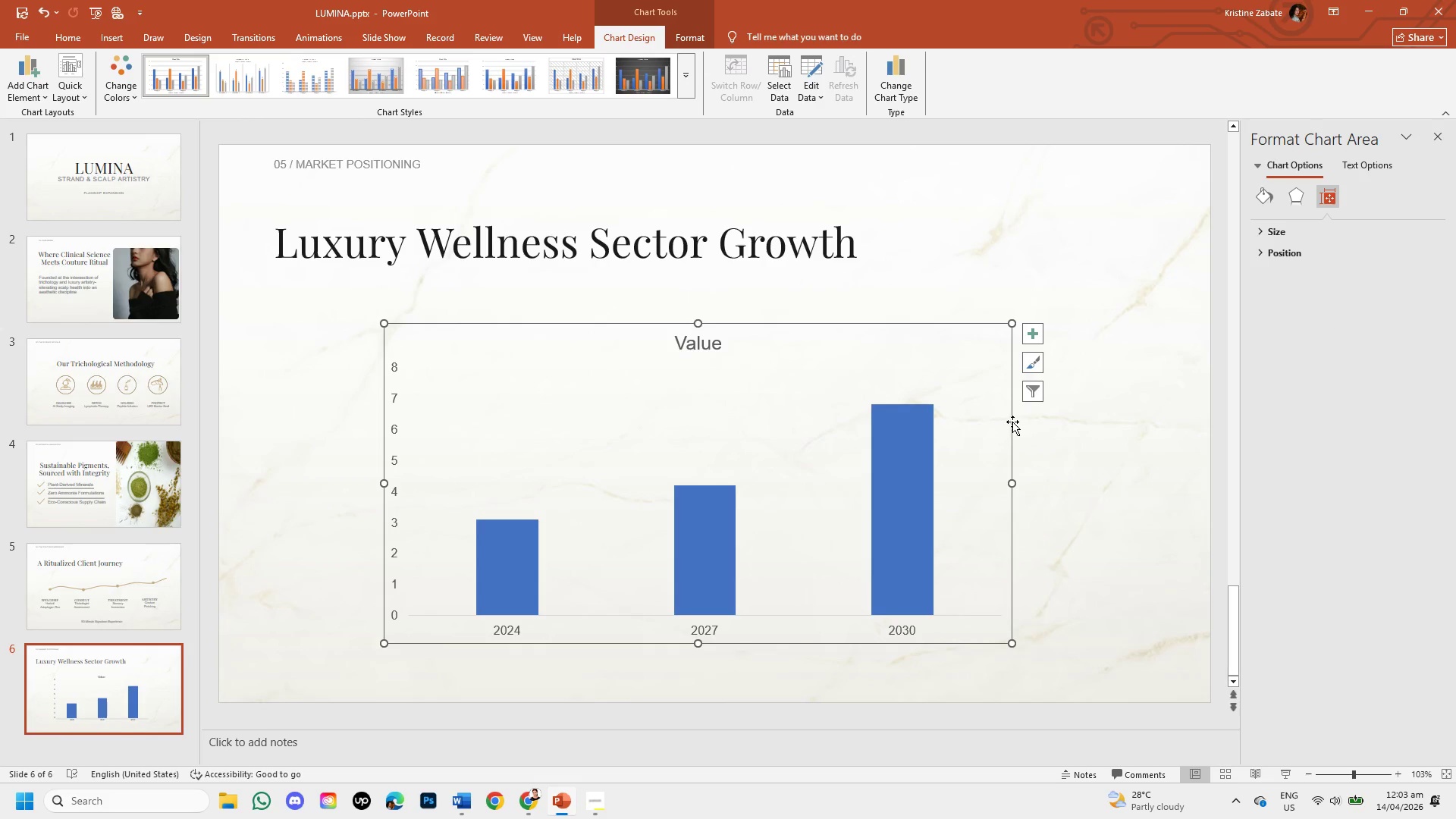 
left_click_drag(start_coordinate=[1012, 422], to_coordinate=[1039, 412])
 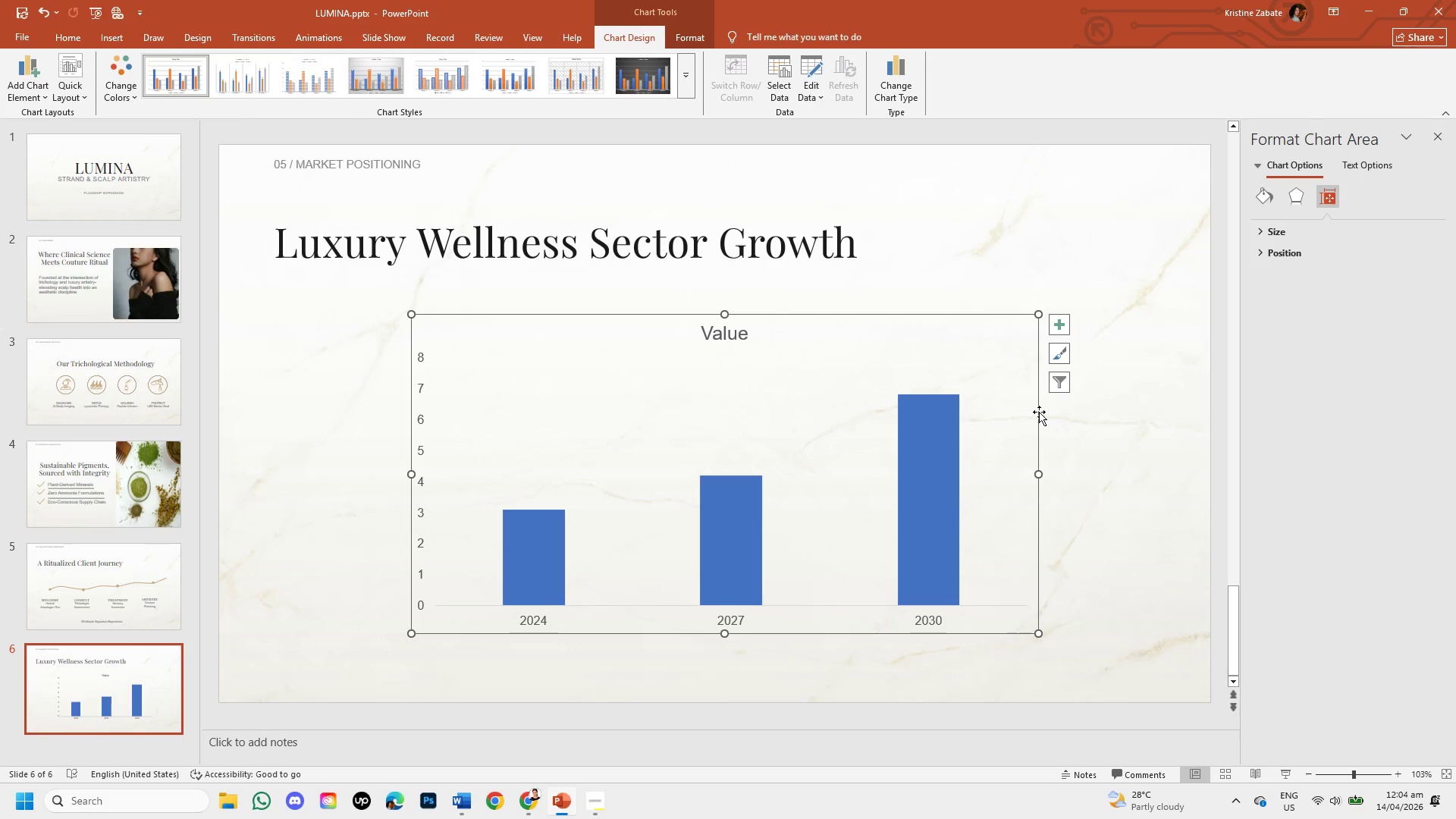 
wait(7.0)
 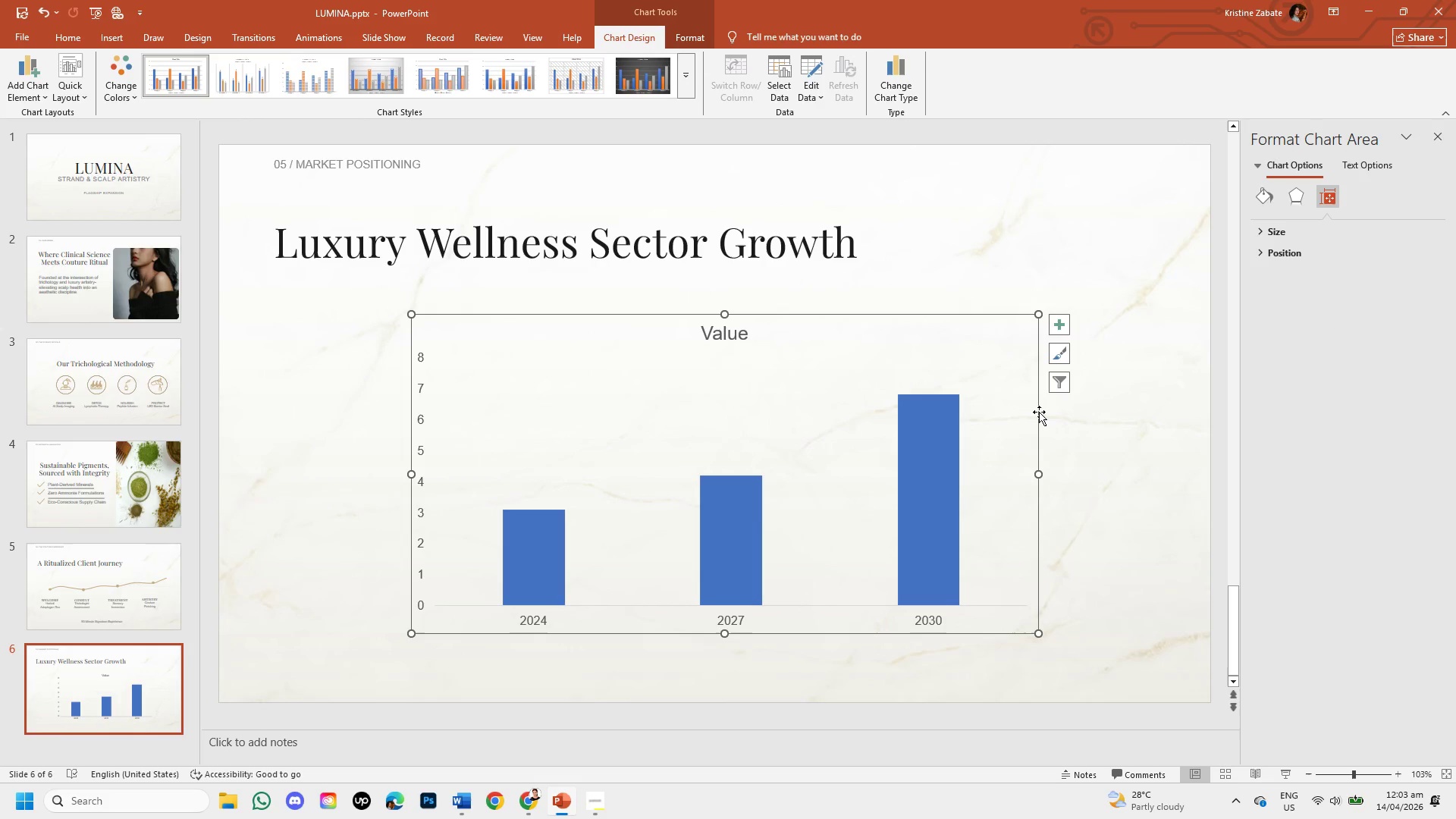 
double_click([544, 529])
 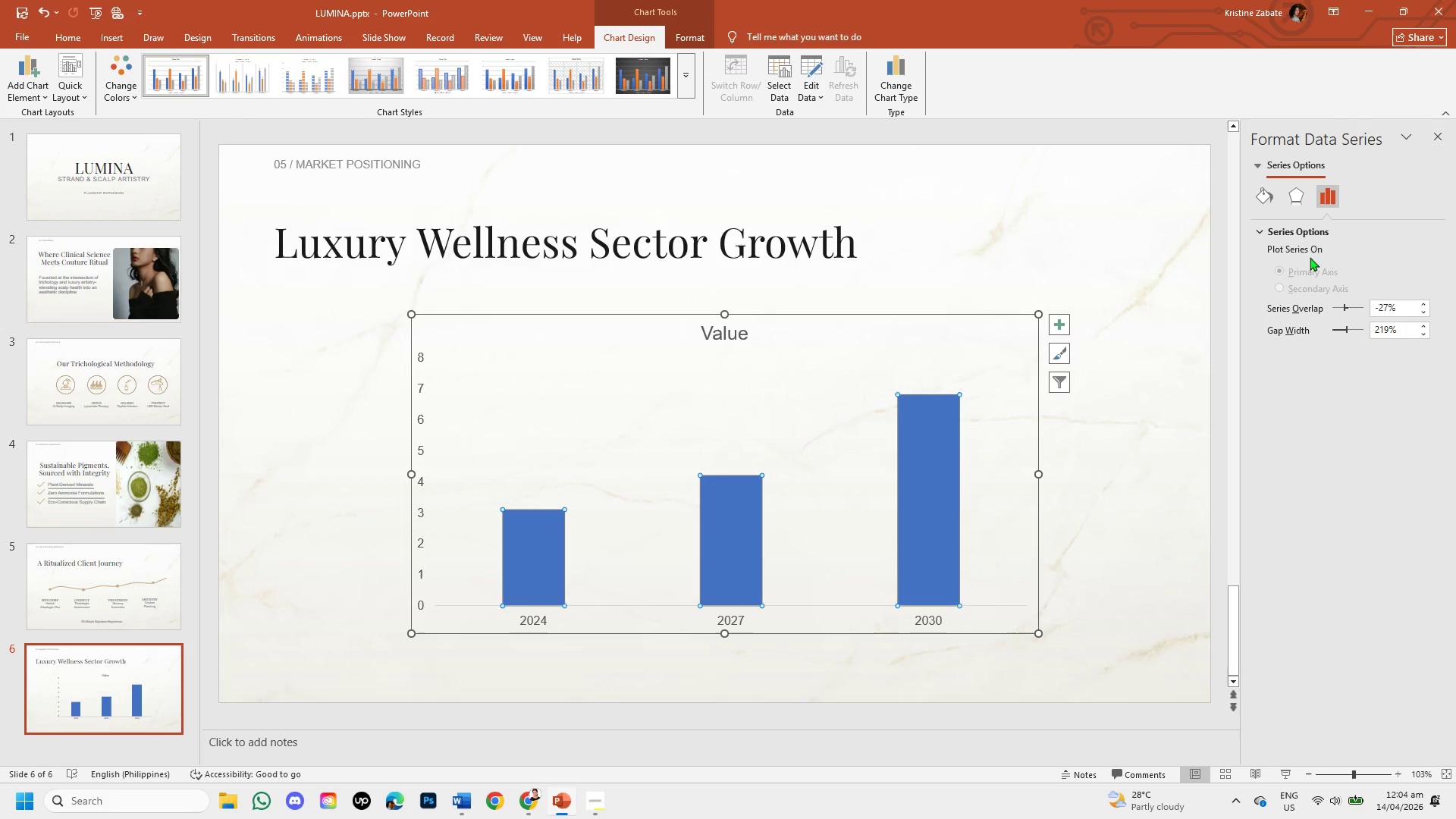 
left_click([1256, 198])
 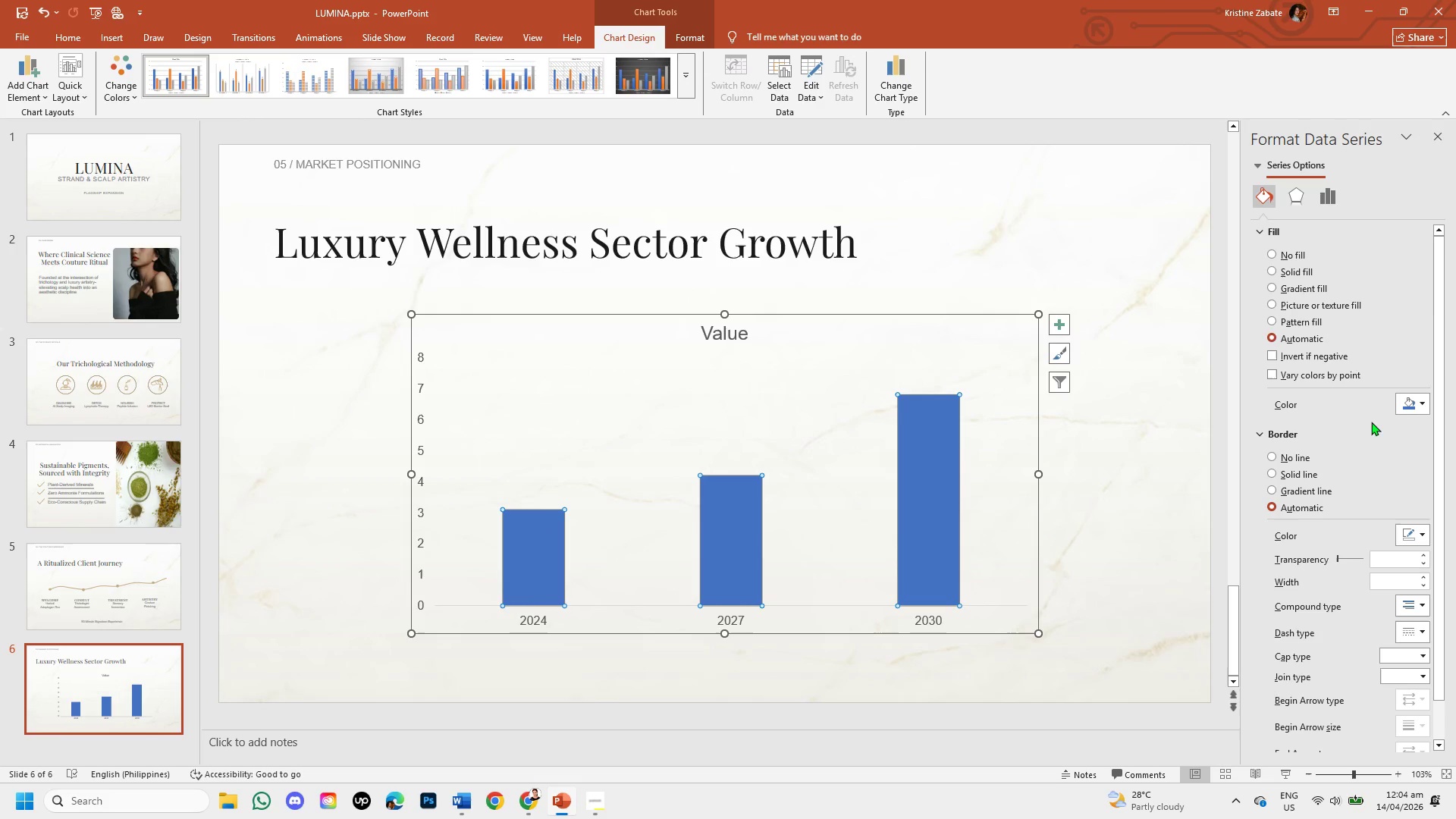 
left_click([1417, 401])
 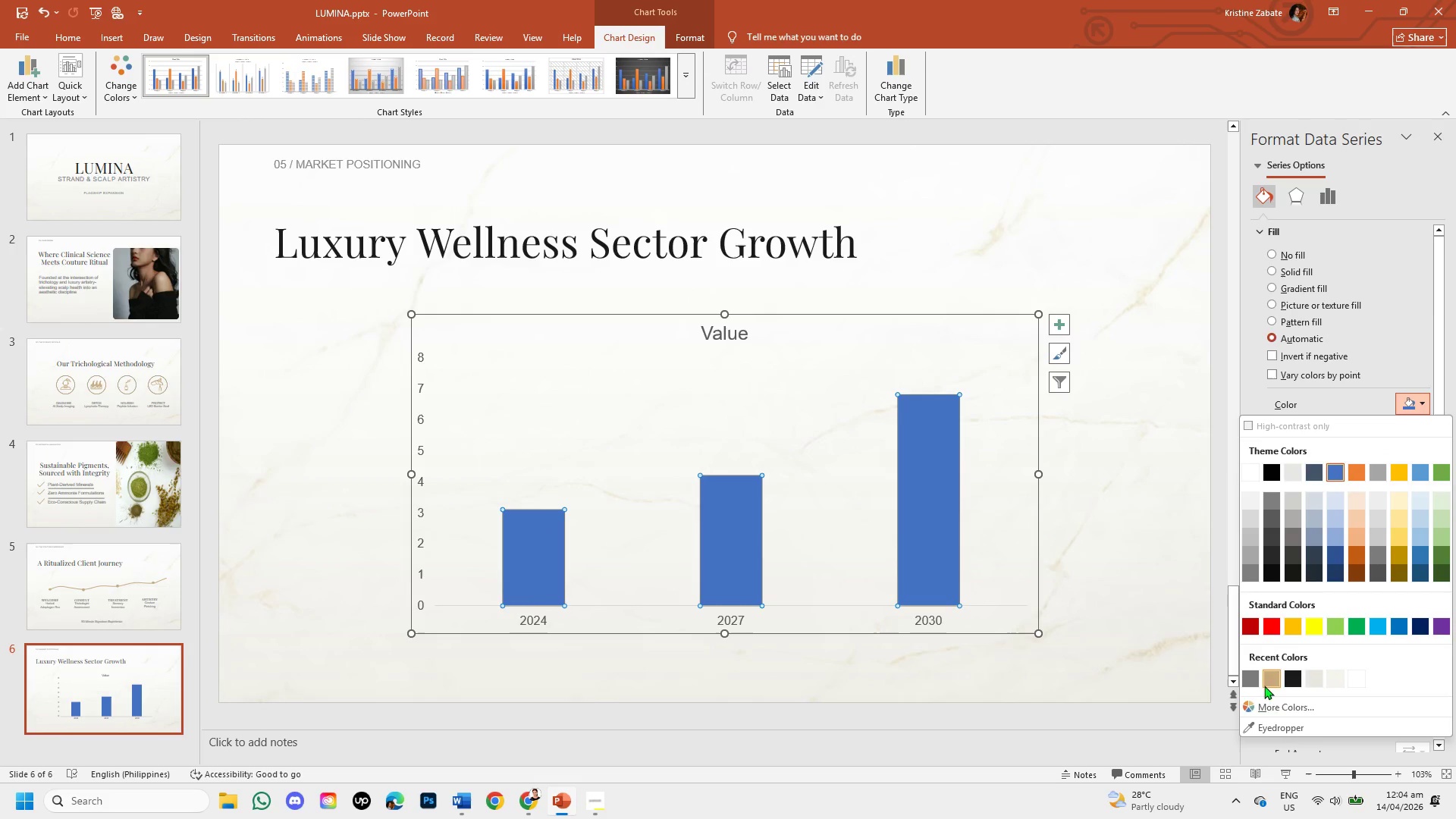 
left_click([1272, 707])
 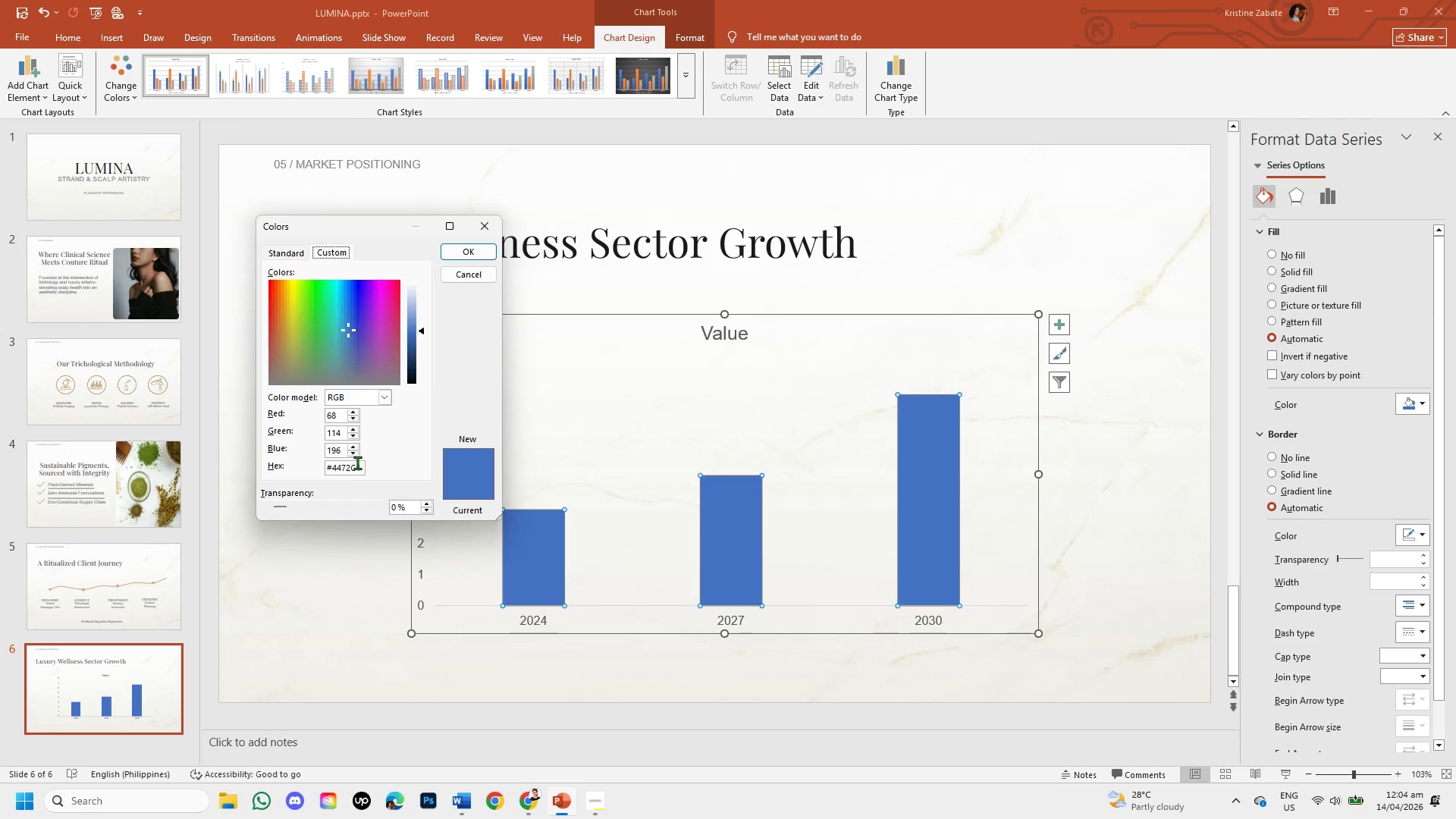 
left_click([363, 469])
 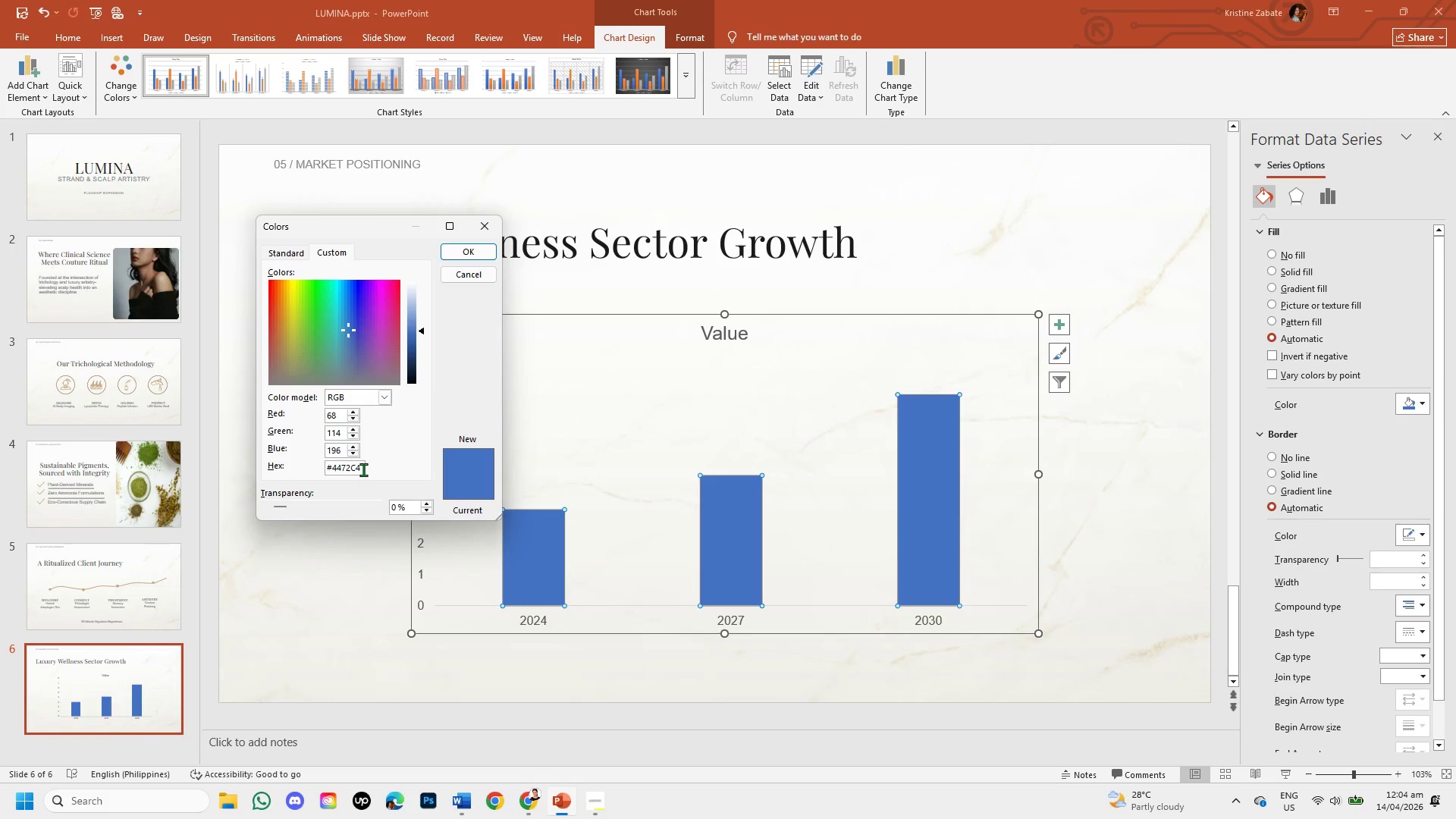 
key(Backspace)
key(Backspace)
key(Backspace)
key(Backspace)
key(Backspace)
key(Backspace)
type(c[F12])
key(Backspace)
type(C6A)
 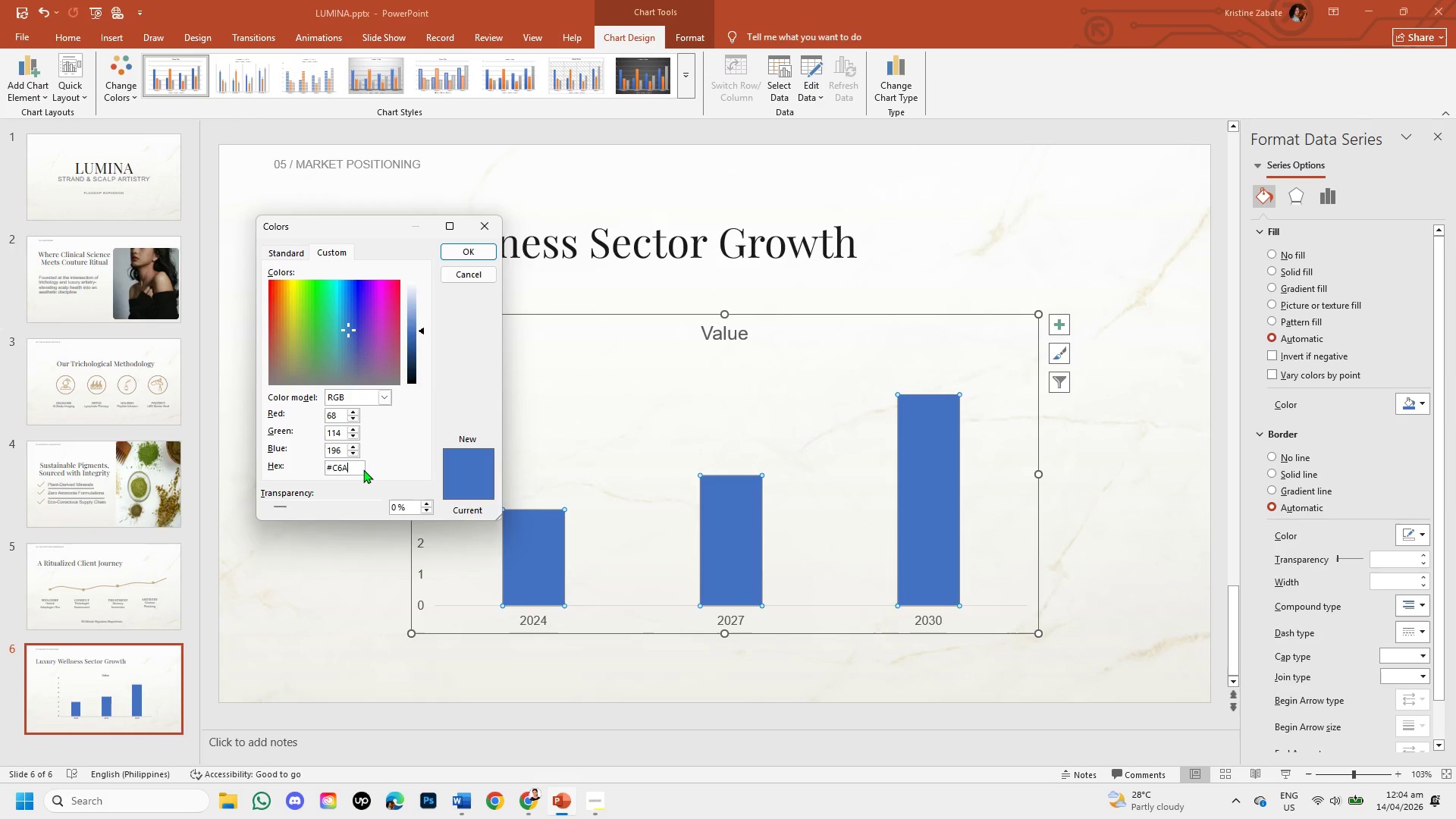 
type(87D)
 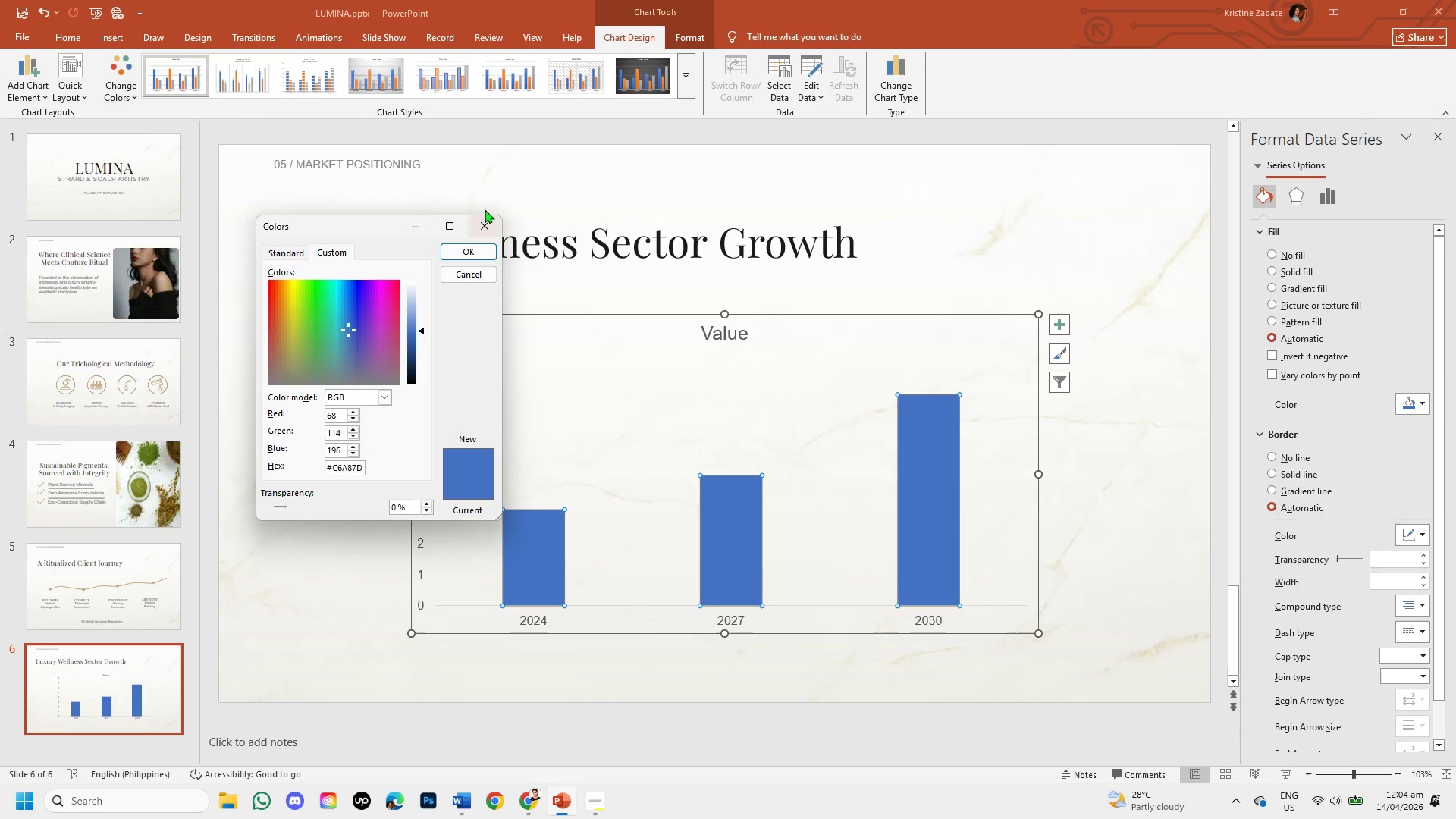 
left_click([478, 247])
 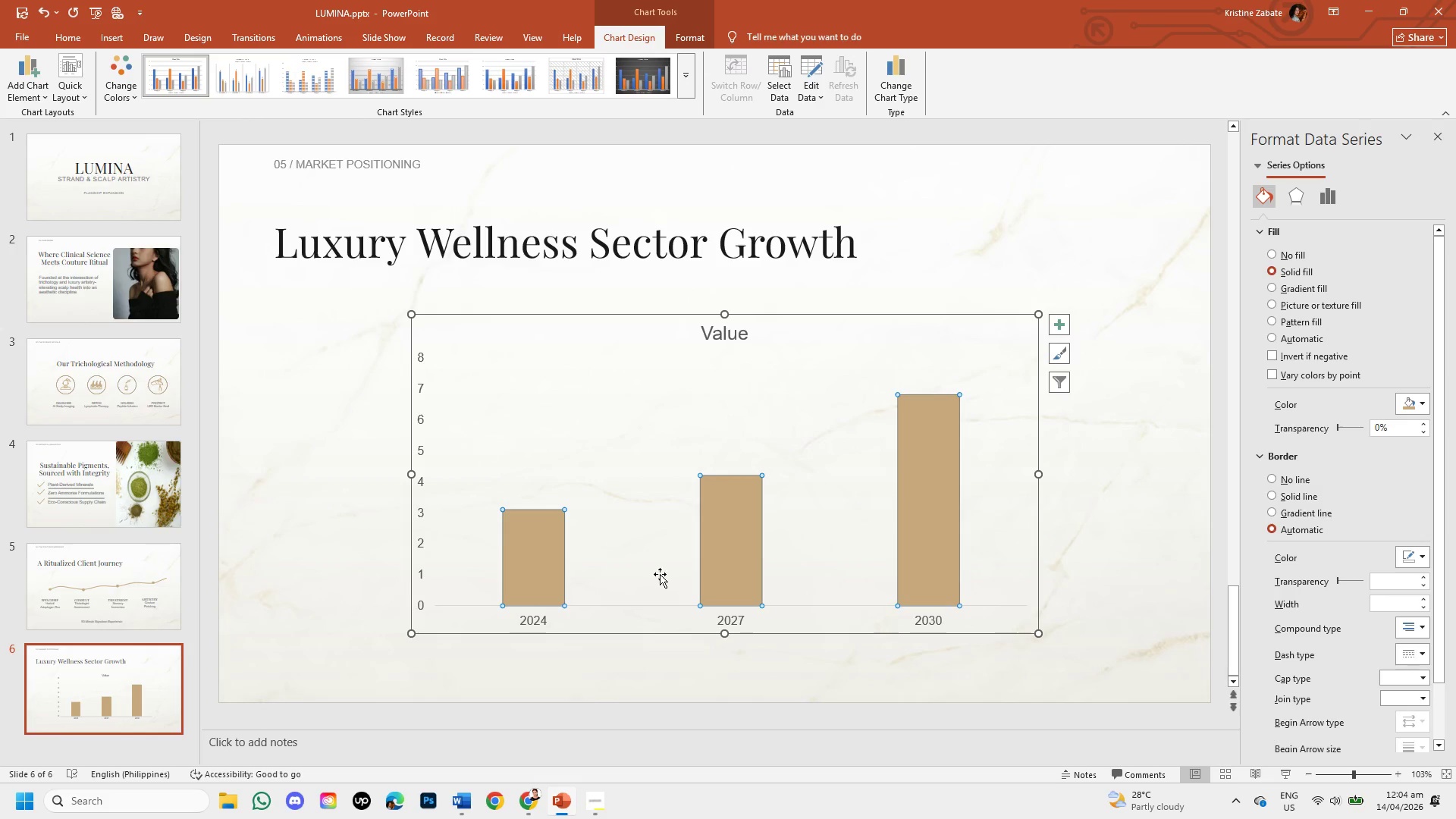 
wait(15.61)
 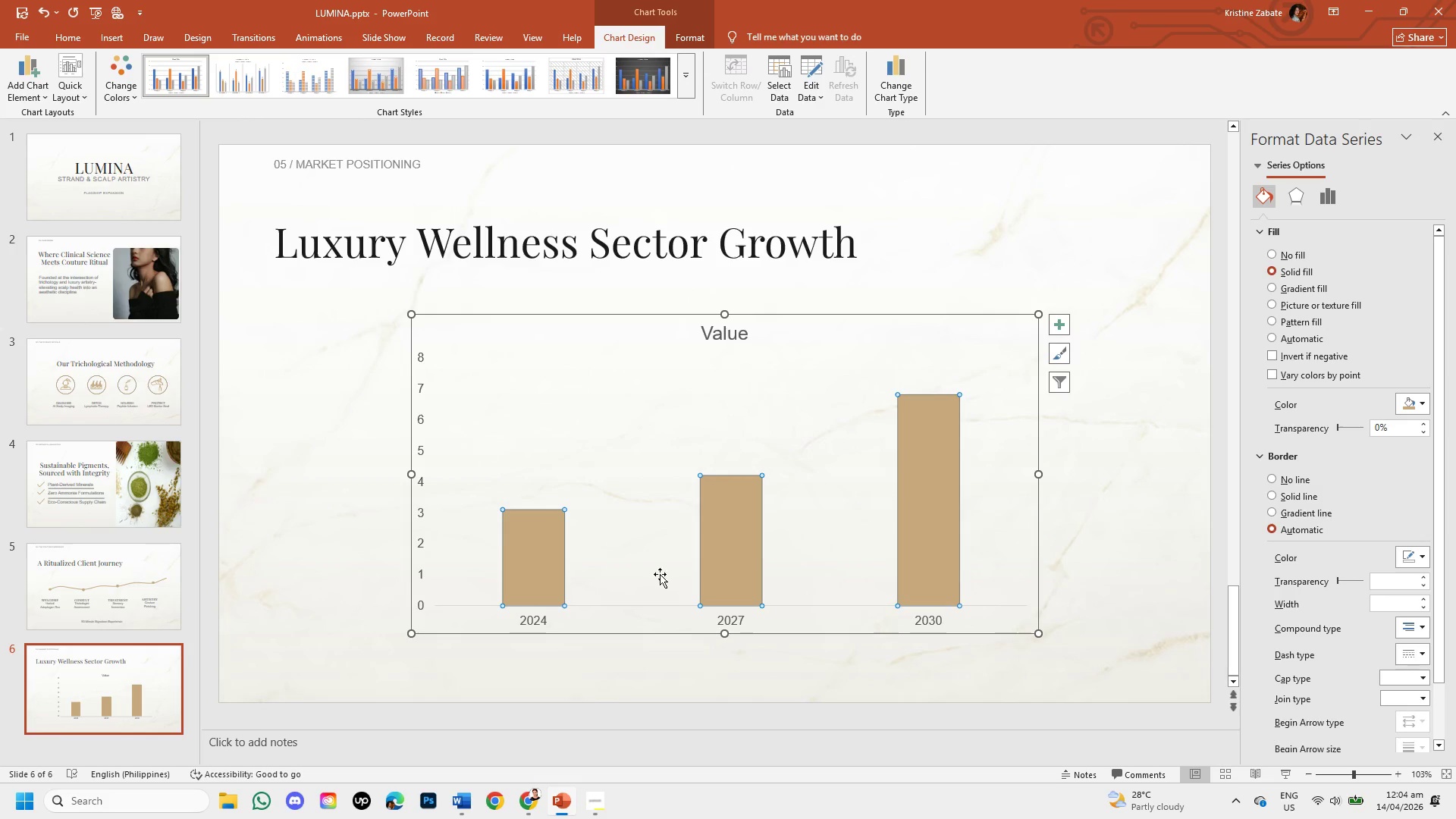 
left_click([1416, 400])
 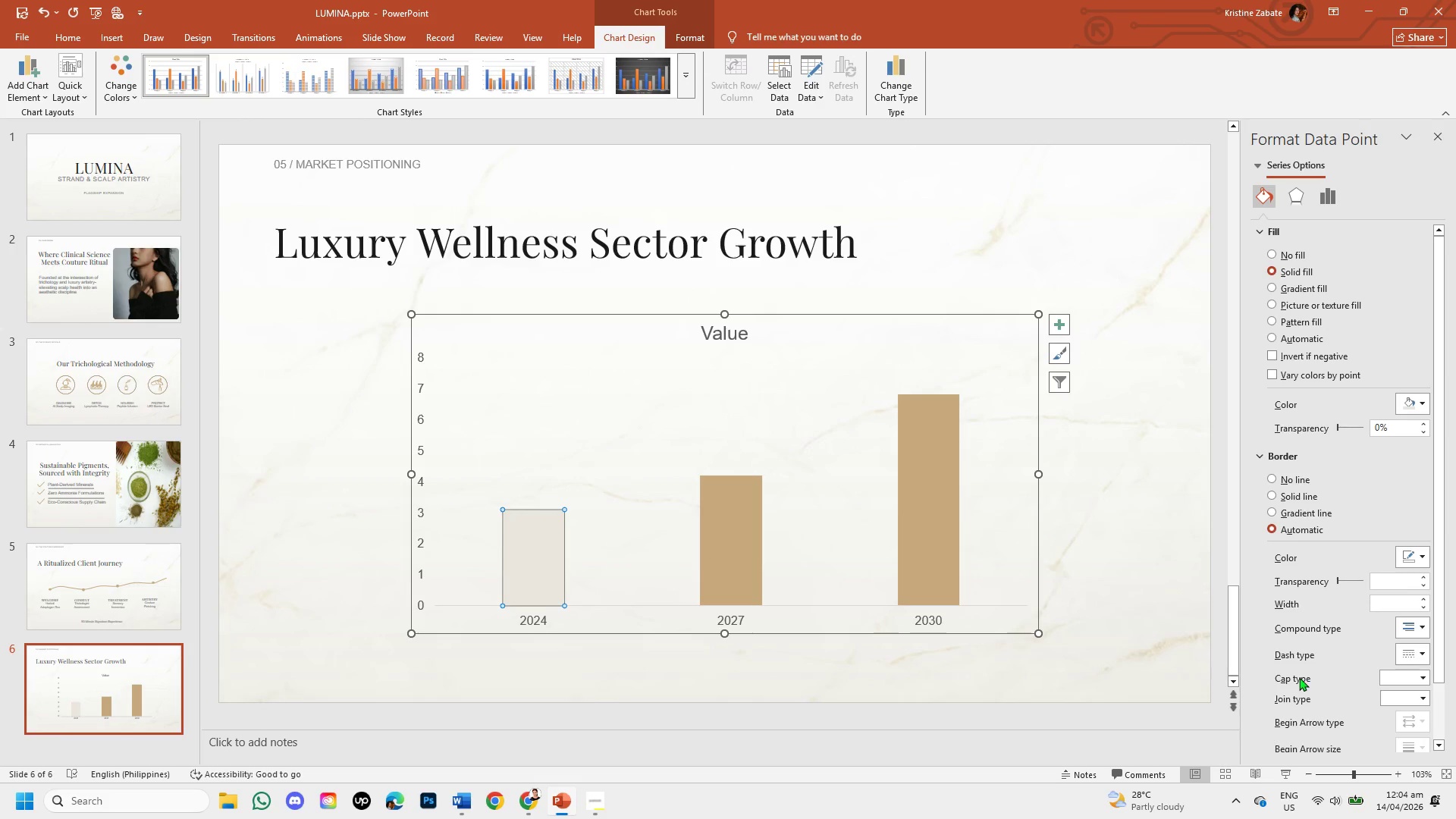 
left_click([952, 673])
 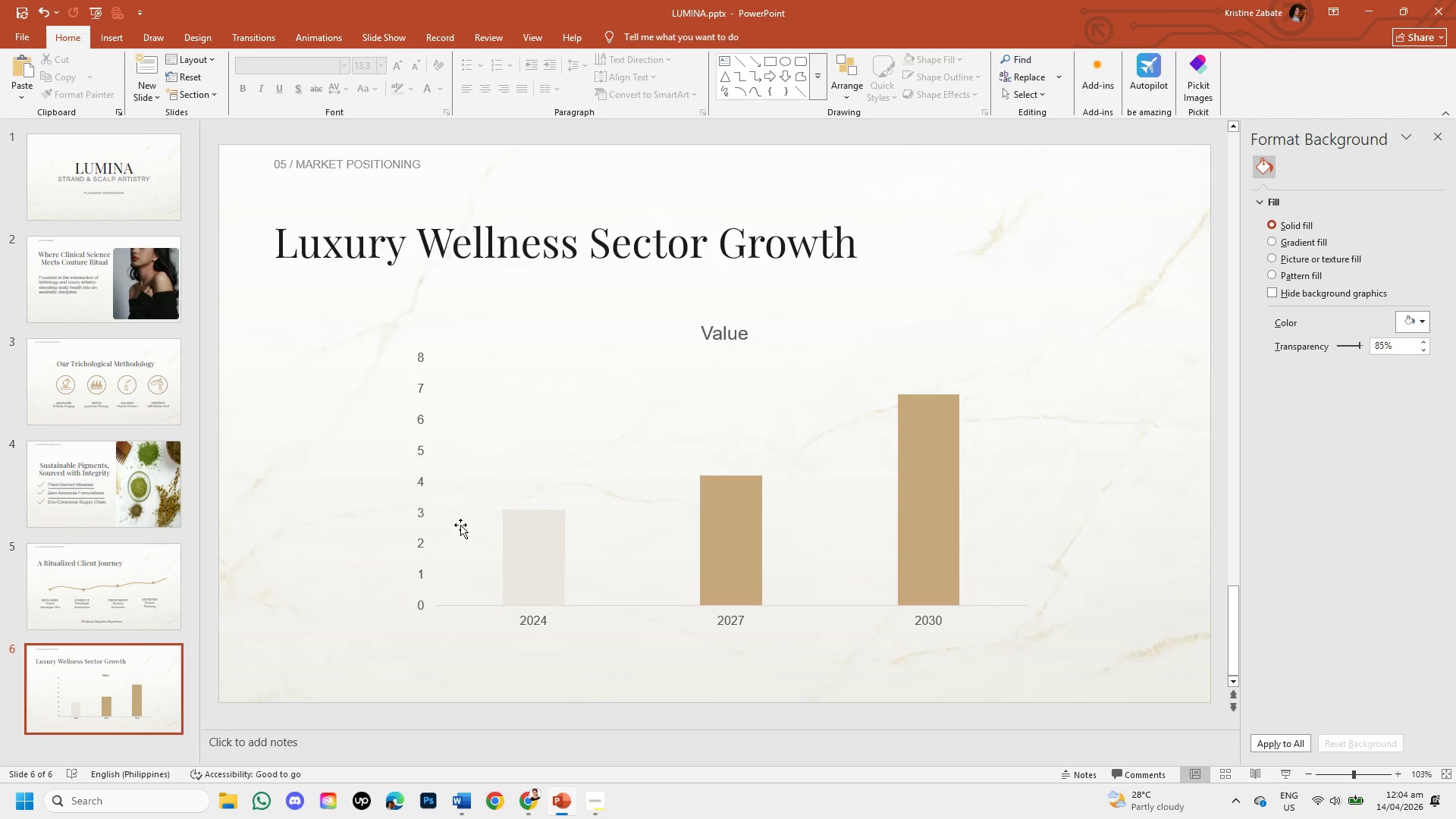 
left_click([531, 549])
 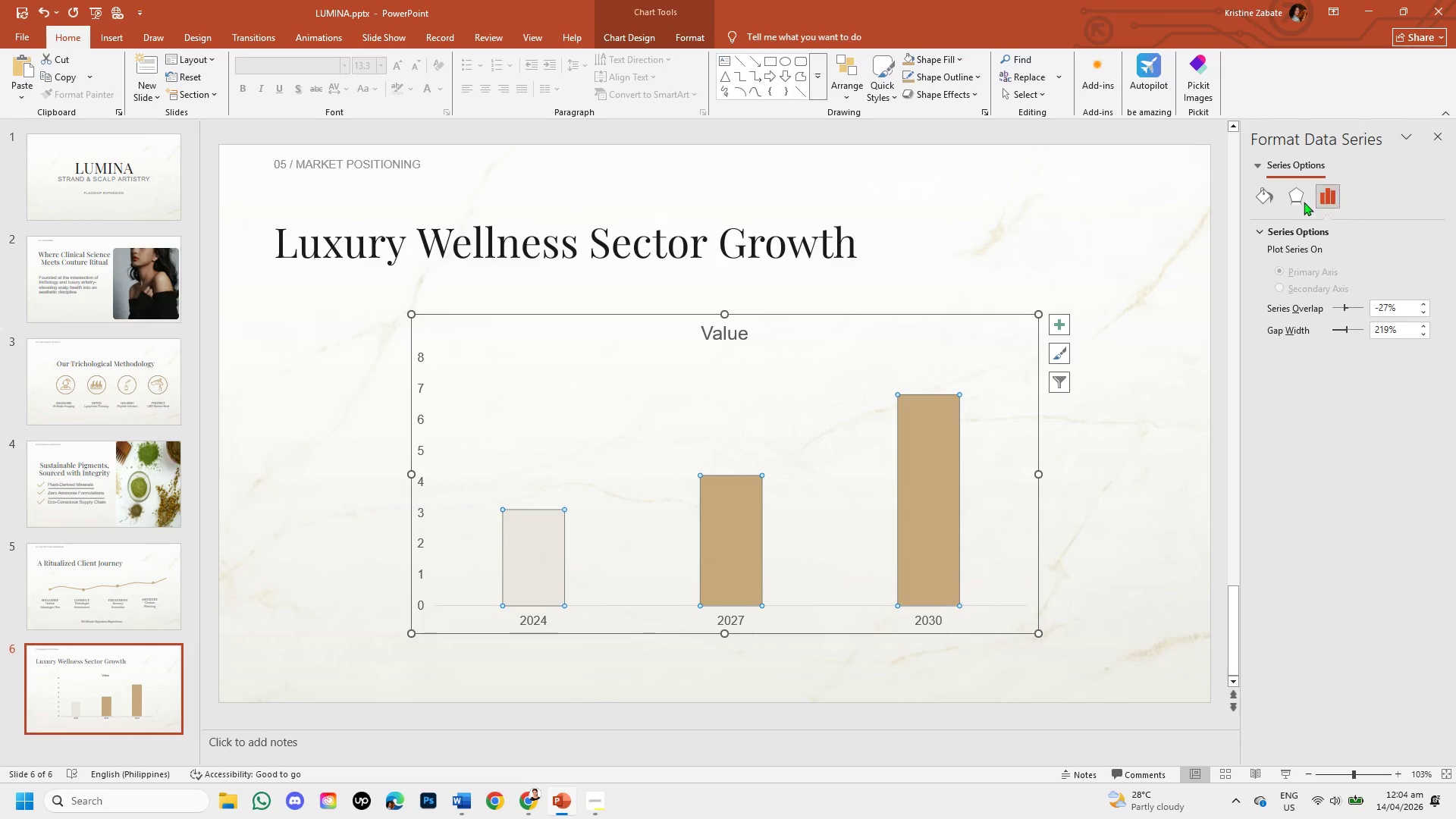 
left_click([1276, 191])
 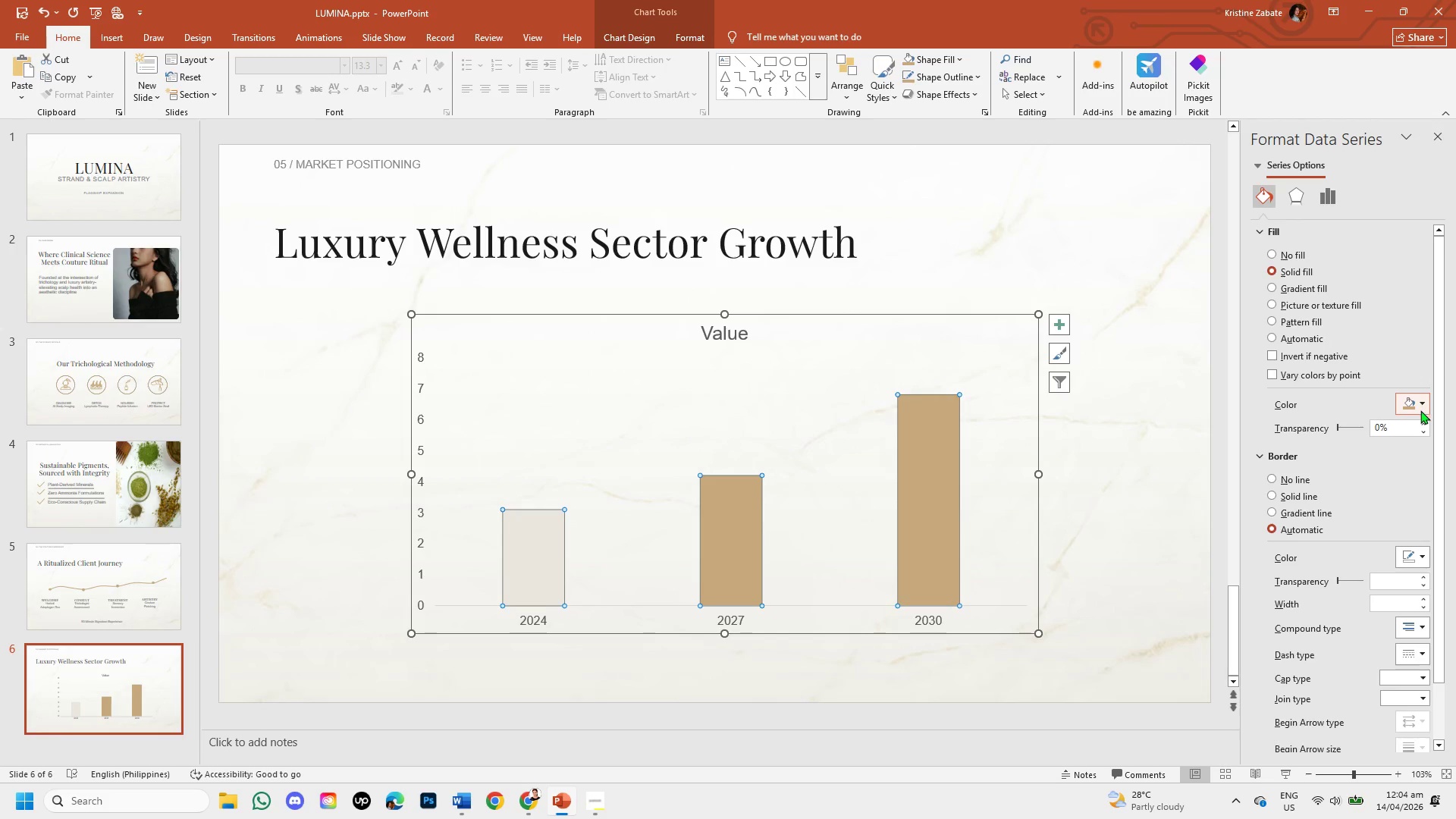 
left_click([1423, 410])
 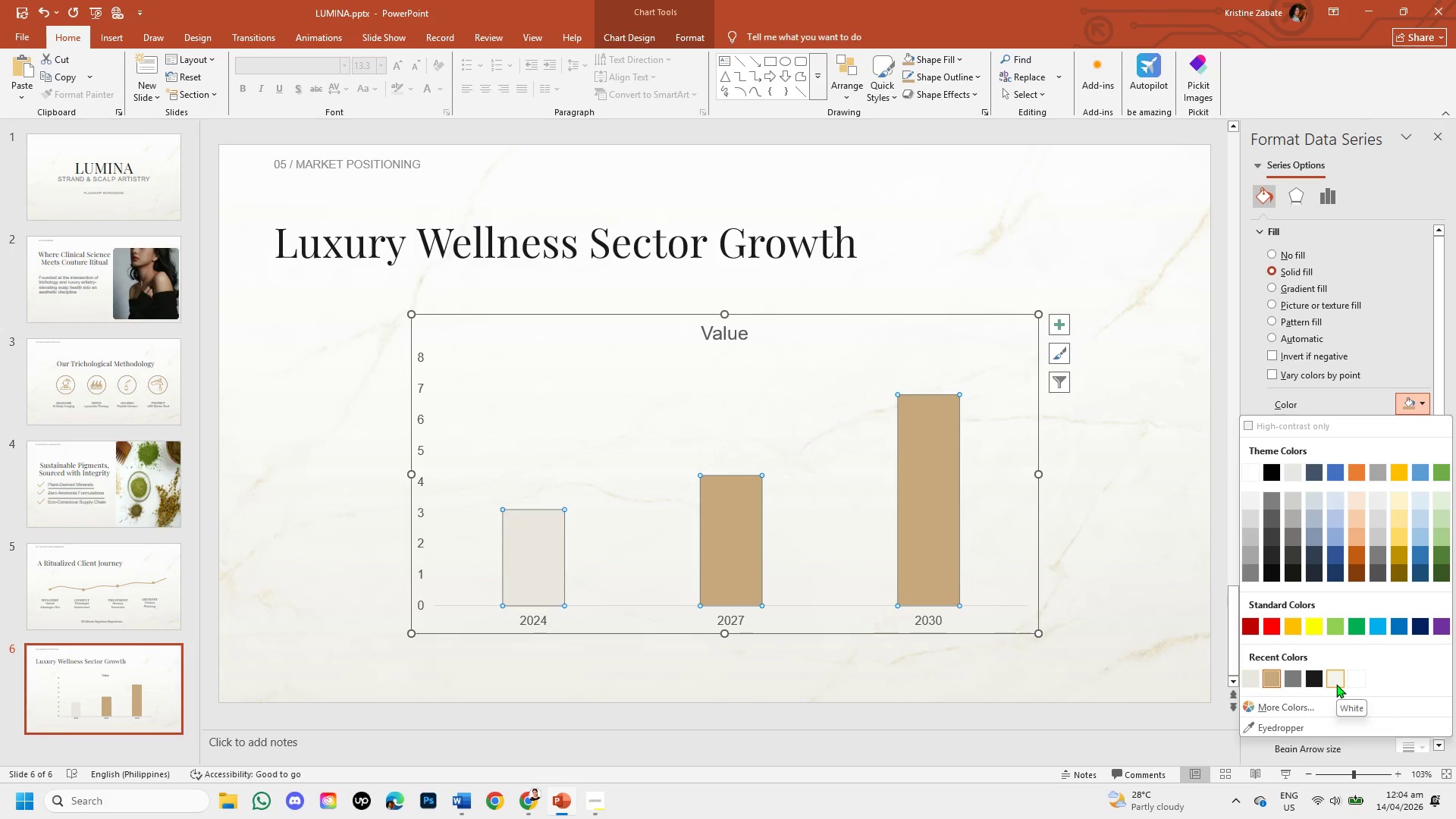 
left_click([1250, 678])
 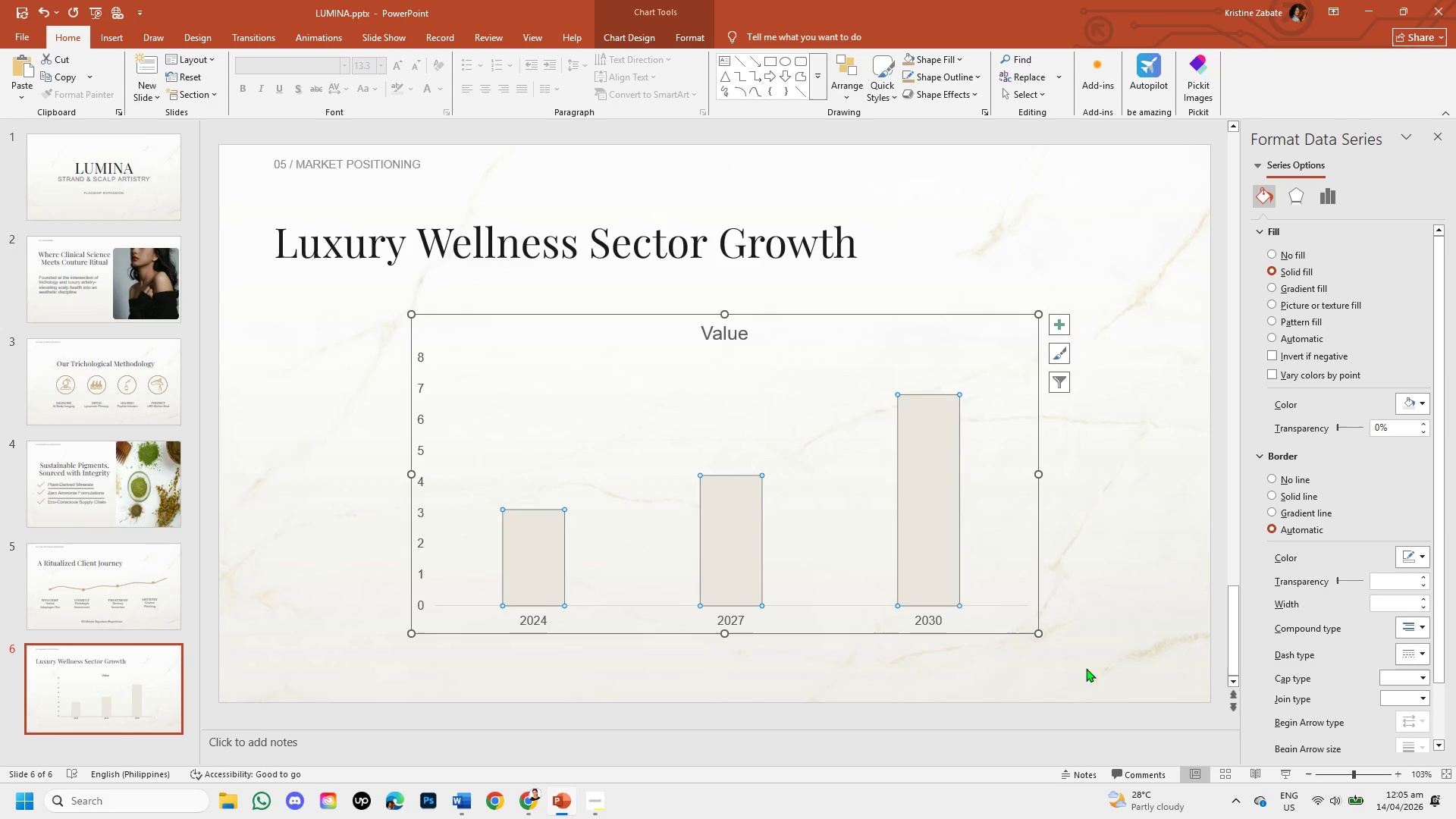 
left_click([946, 672])
 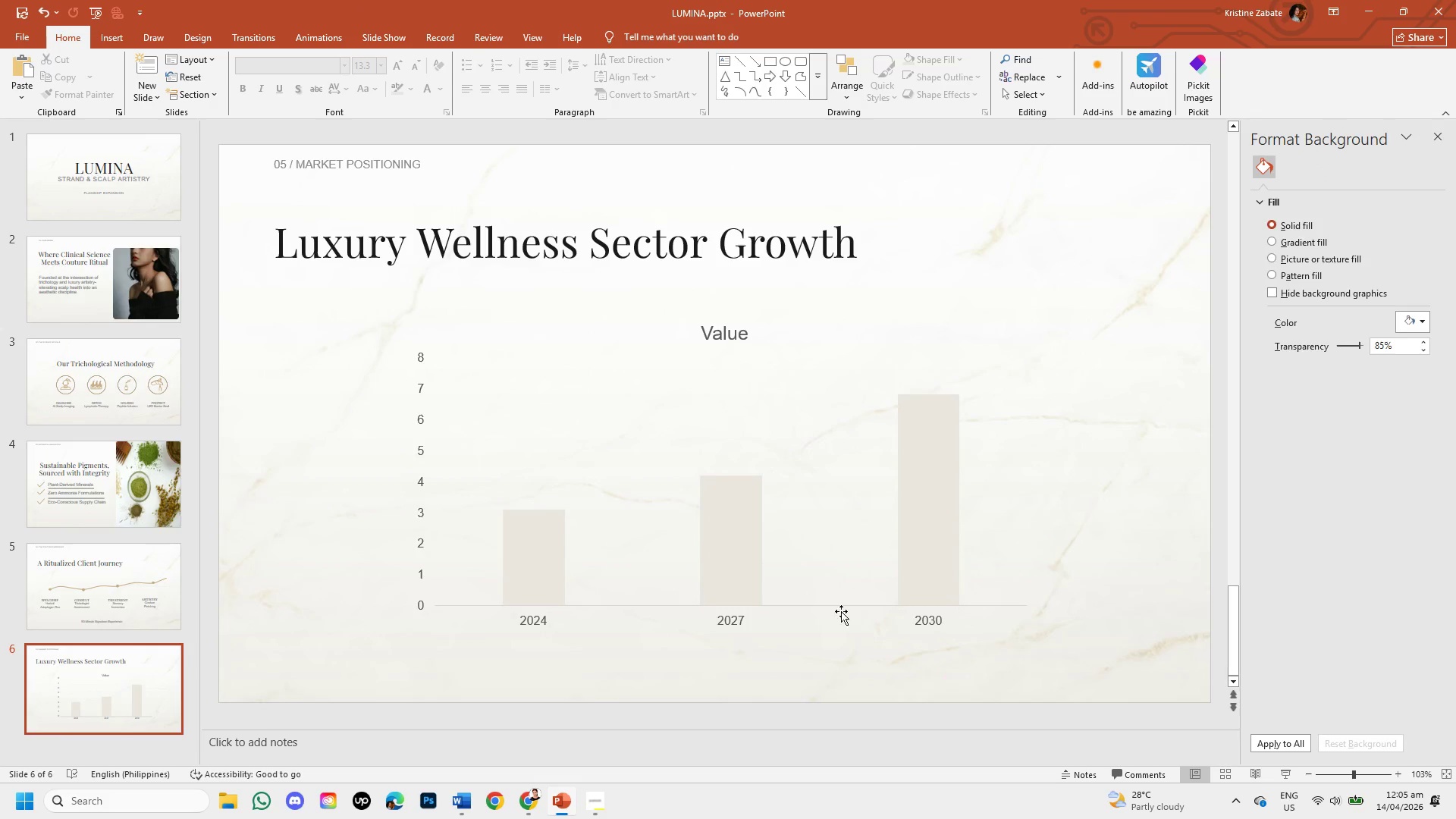 
left_click([748, 551])
 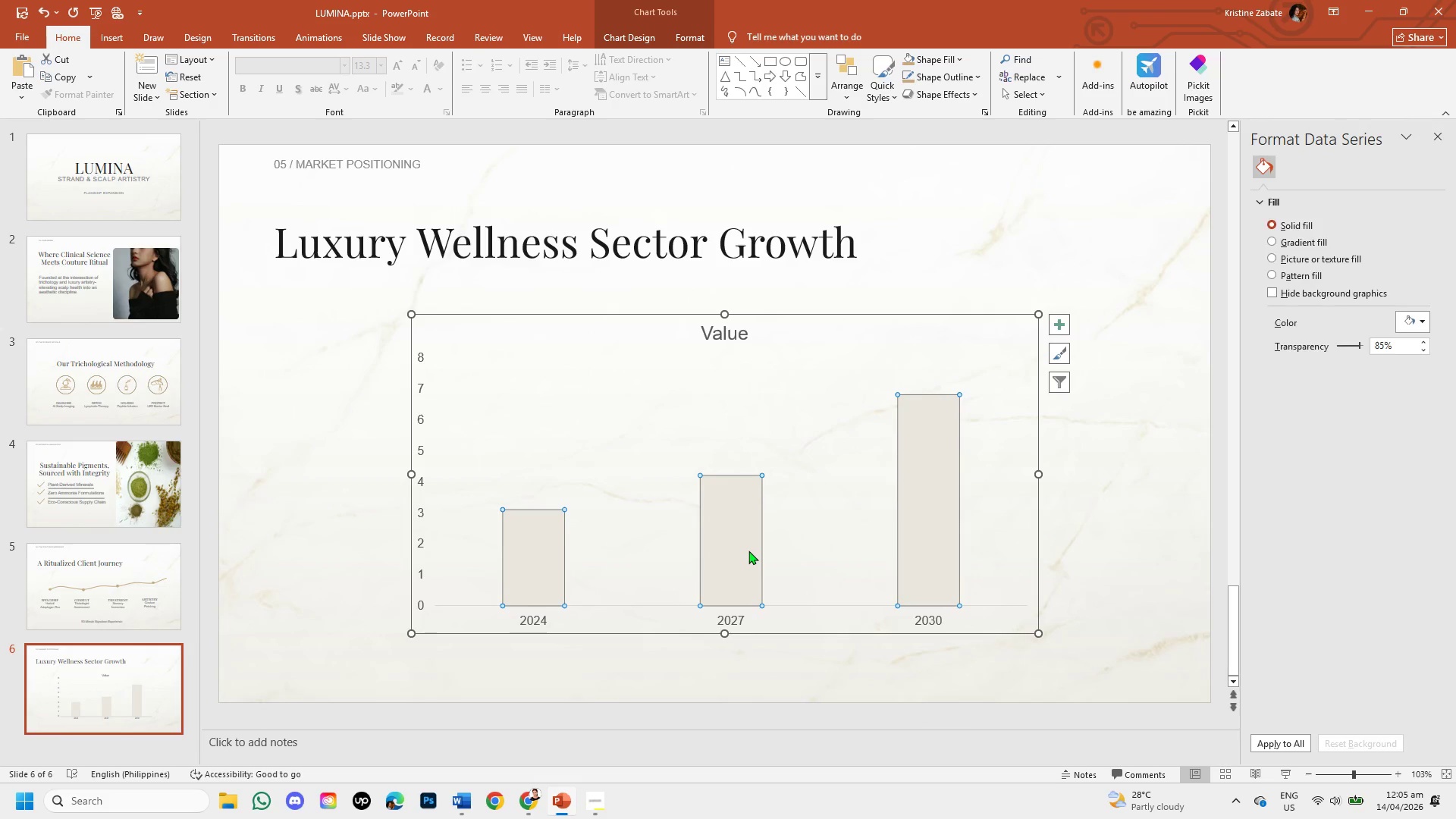 
left_click([748, 551])
 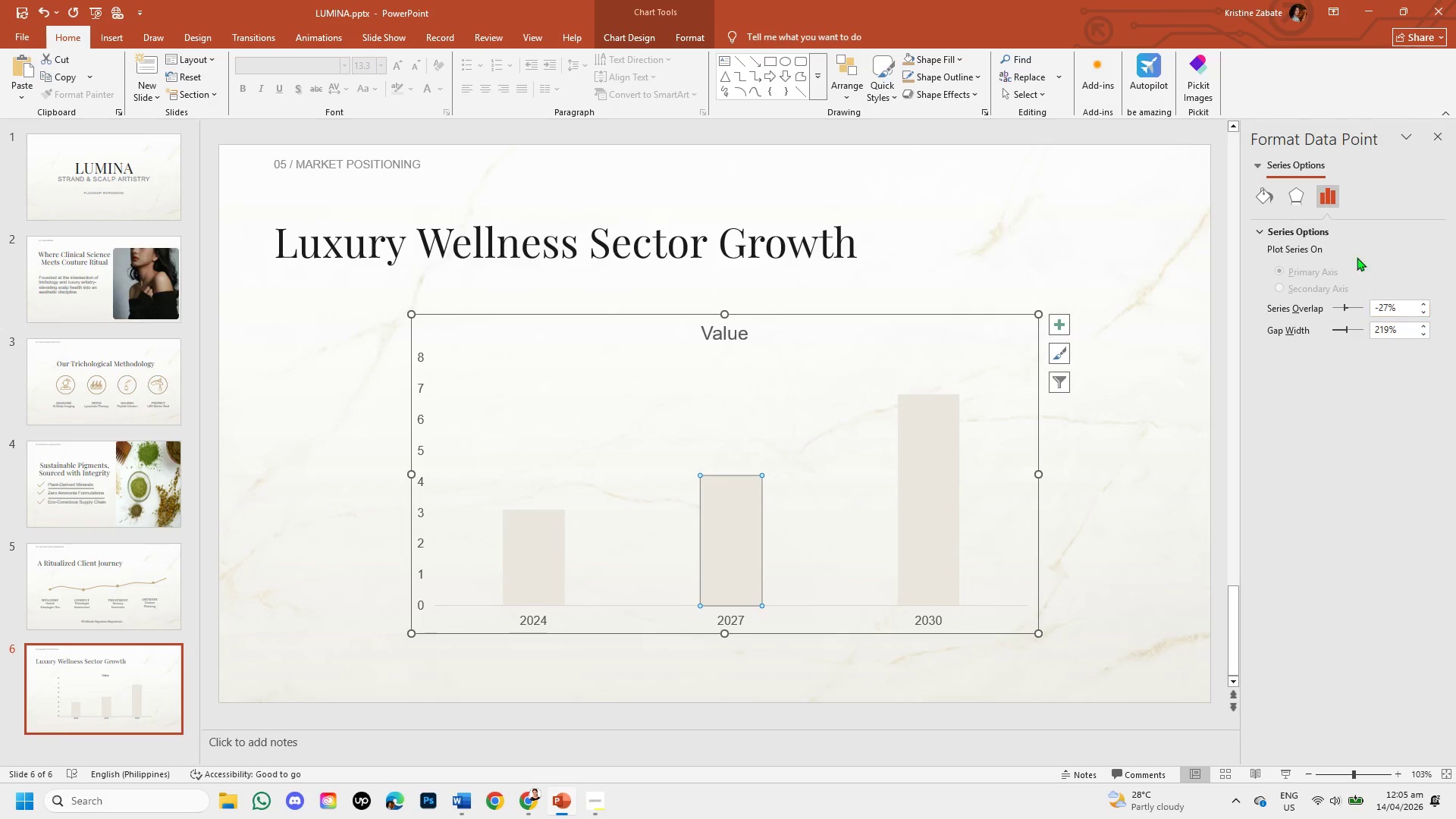 
left_click([1259, 187])
 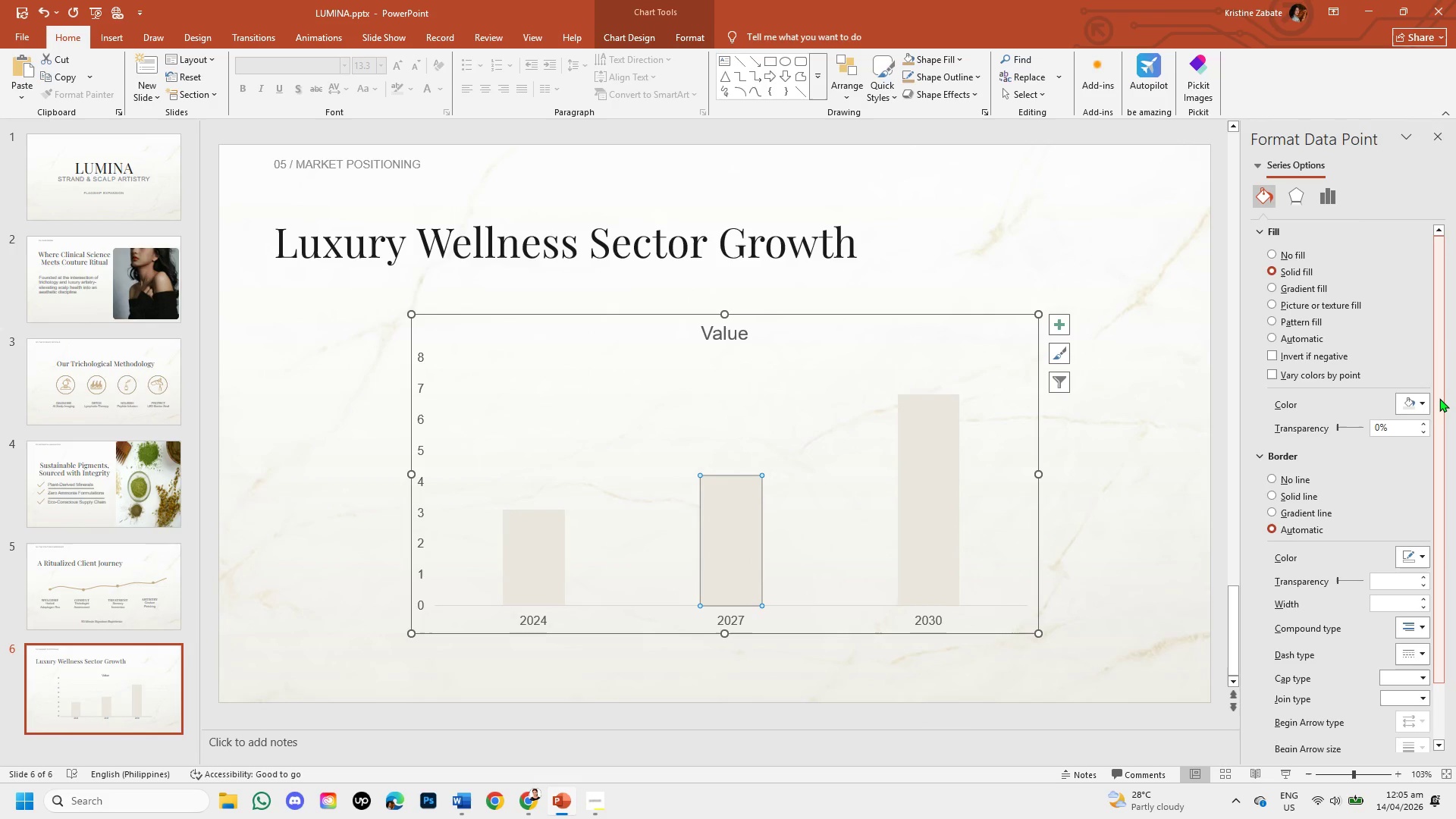 
left_click([1423, 402])
 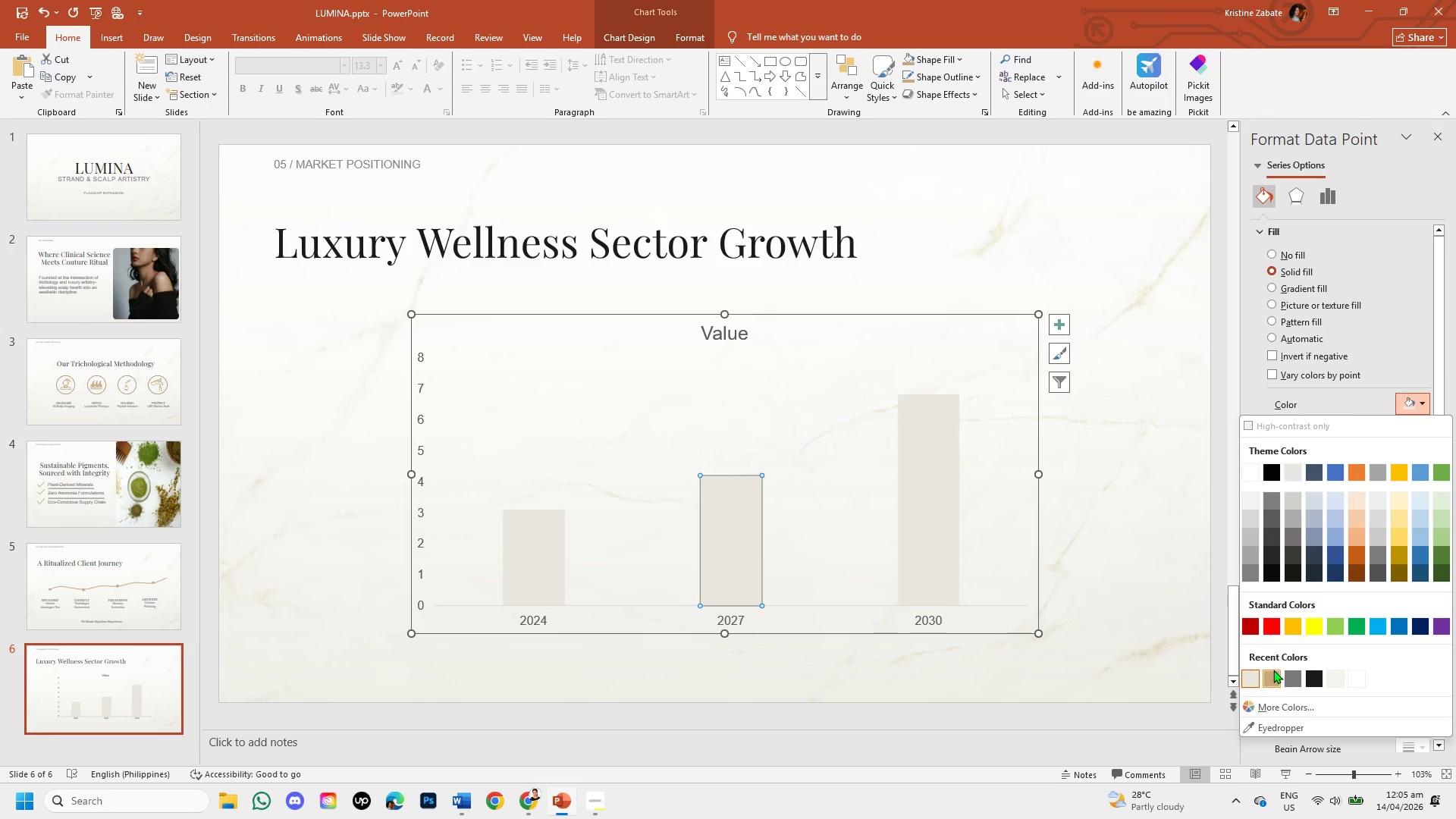 
left_click([1273, 670])
 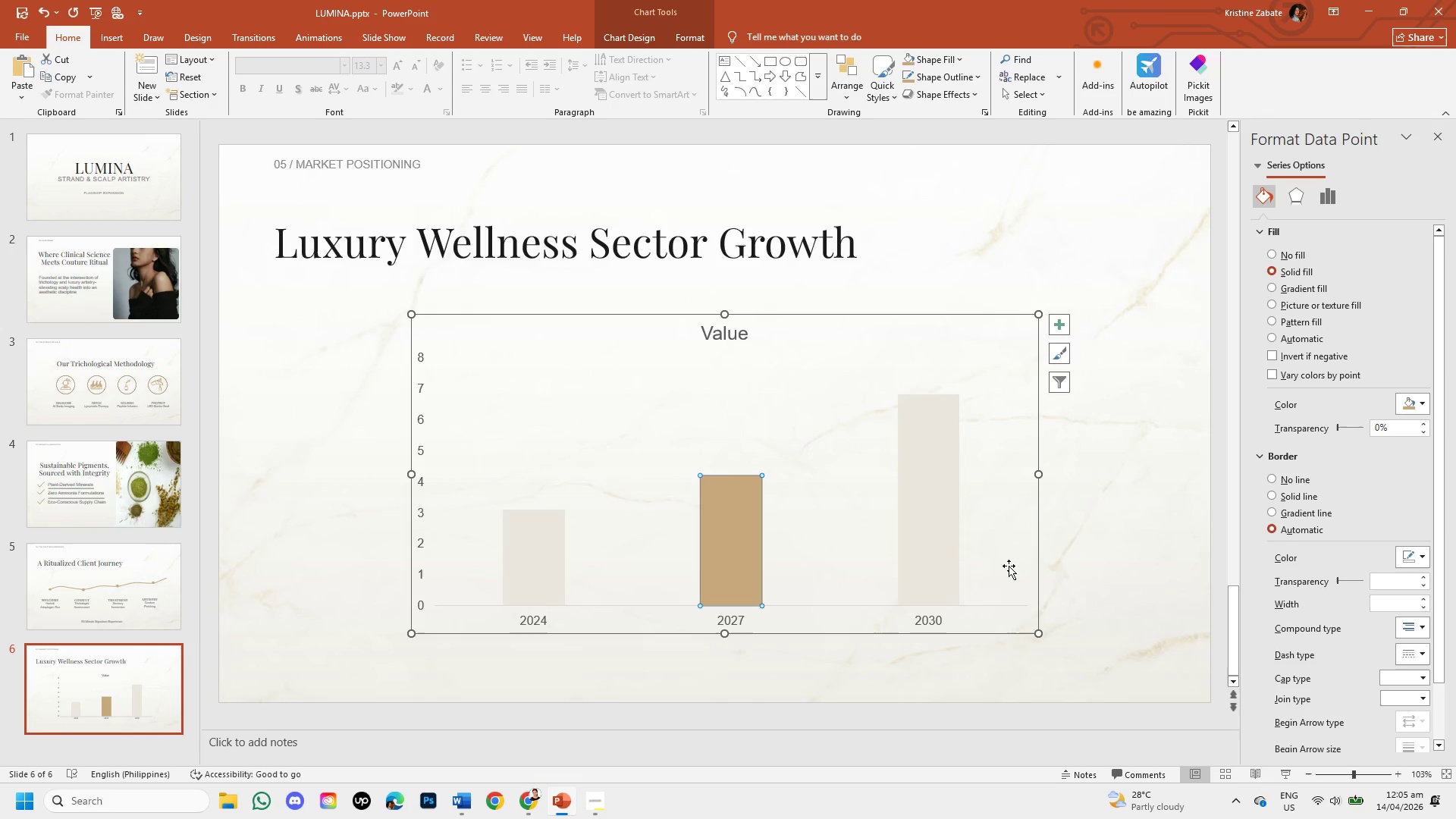 
left_click([938, 523])
 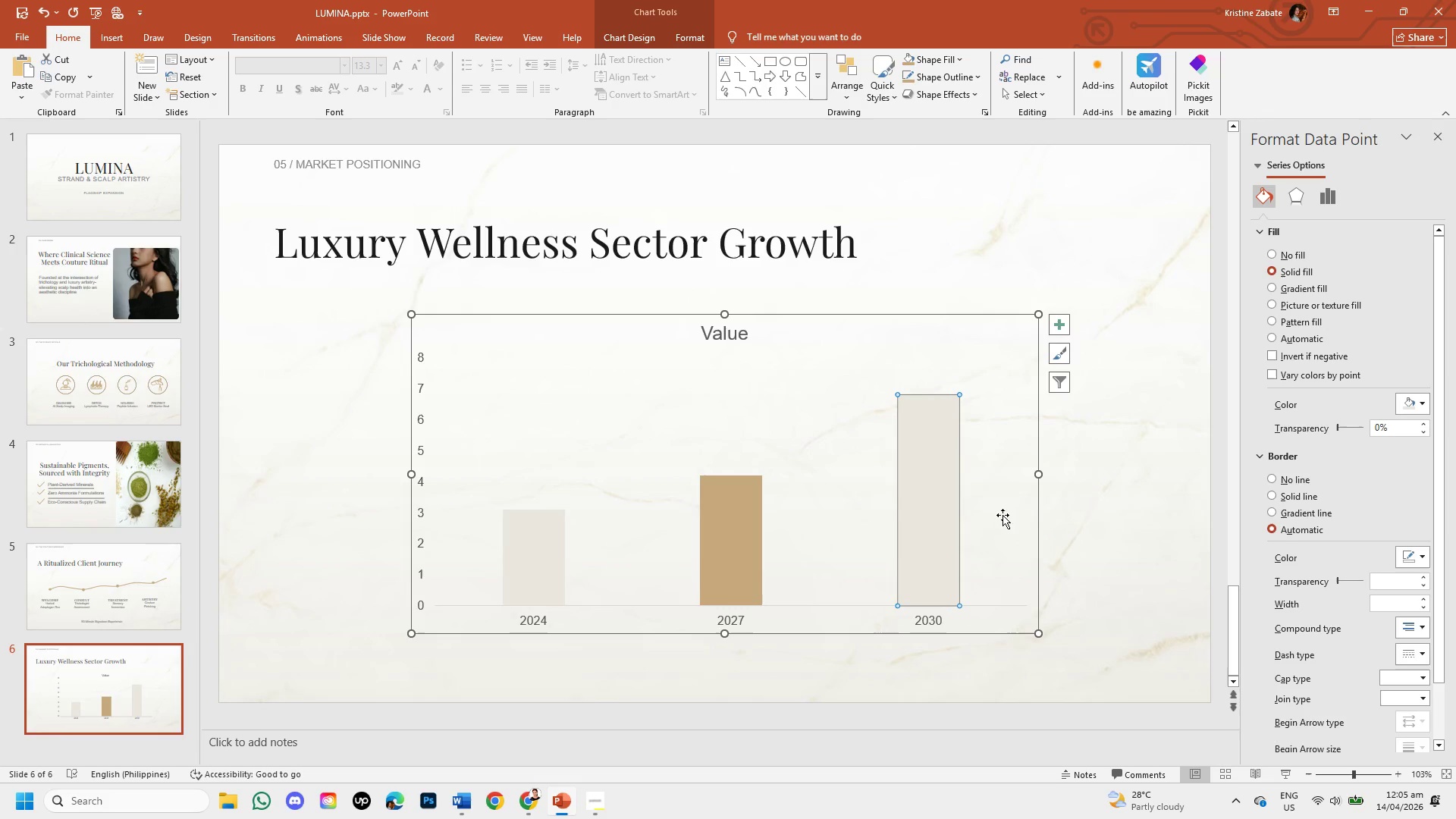 
left_click([1418, 400])
 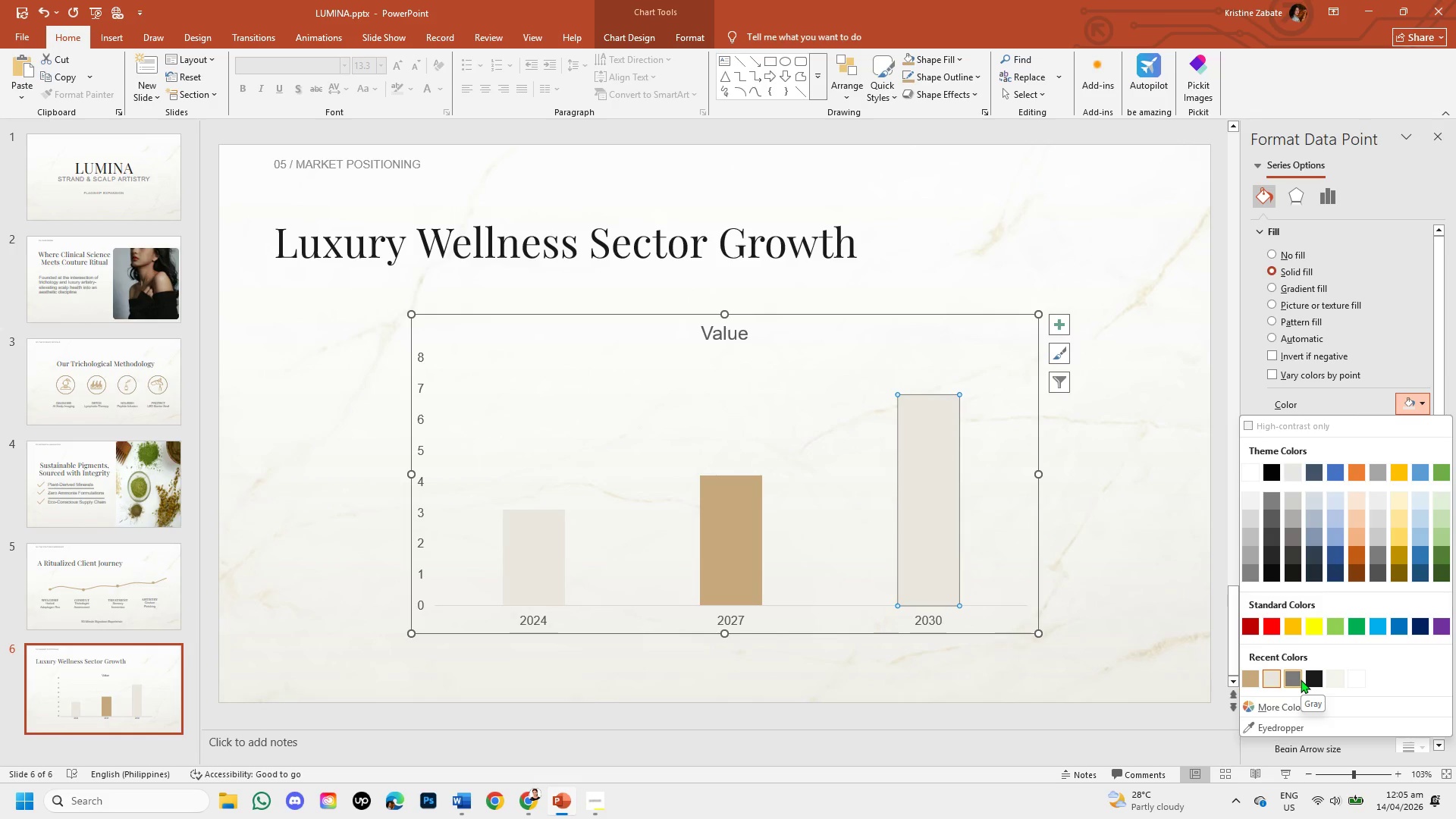 
wait(6.36)
 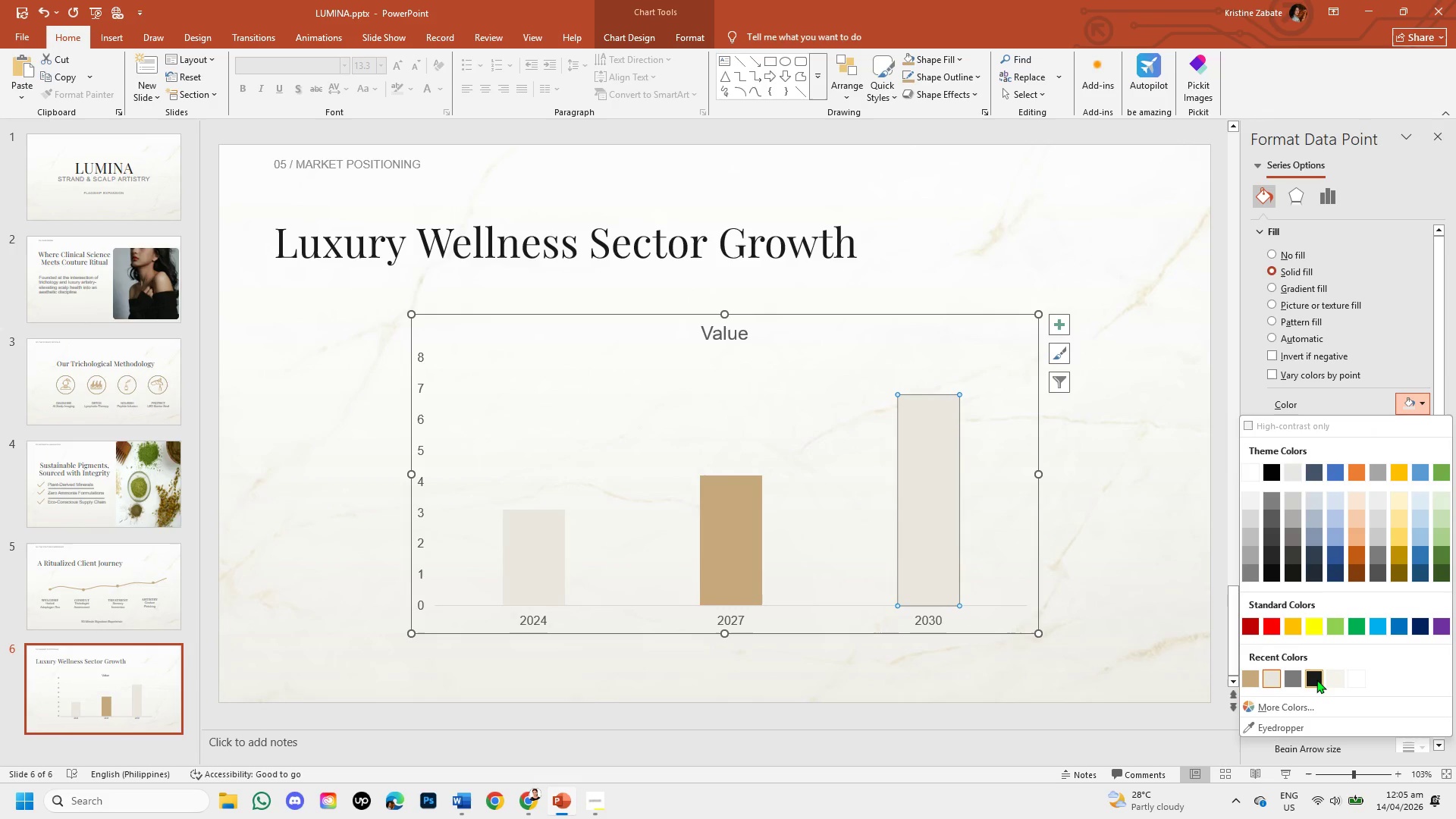 
left_click([1310, 680])
 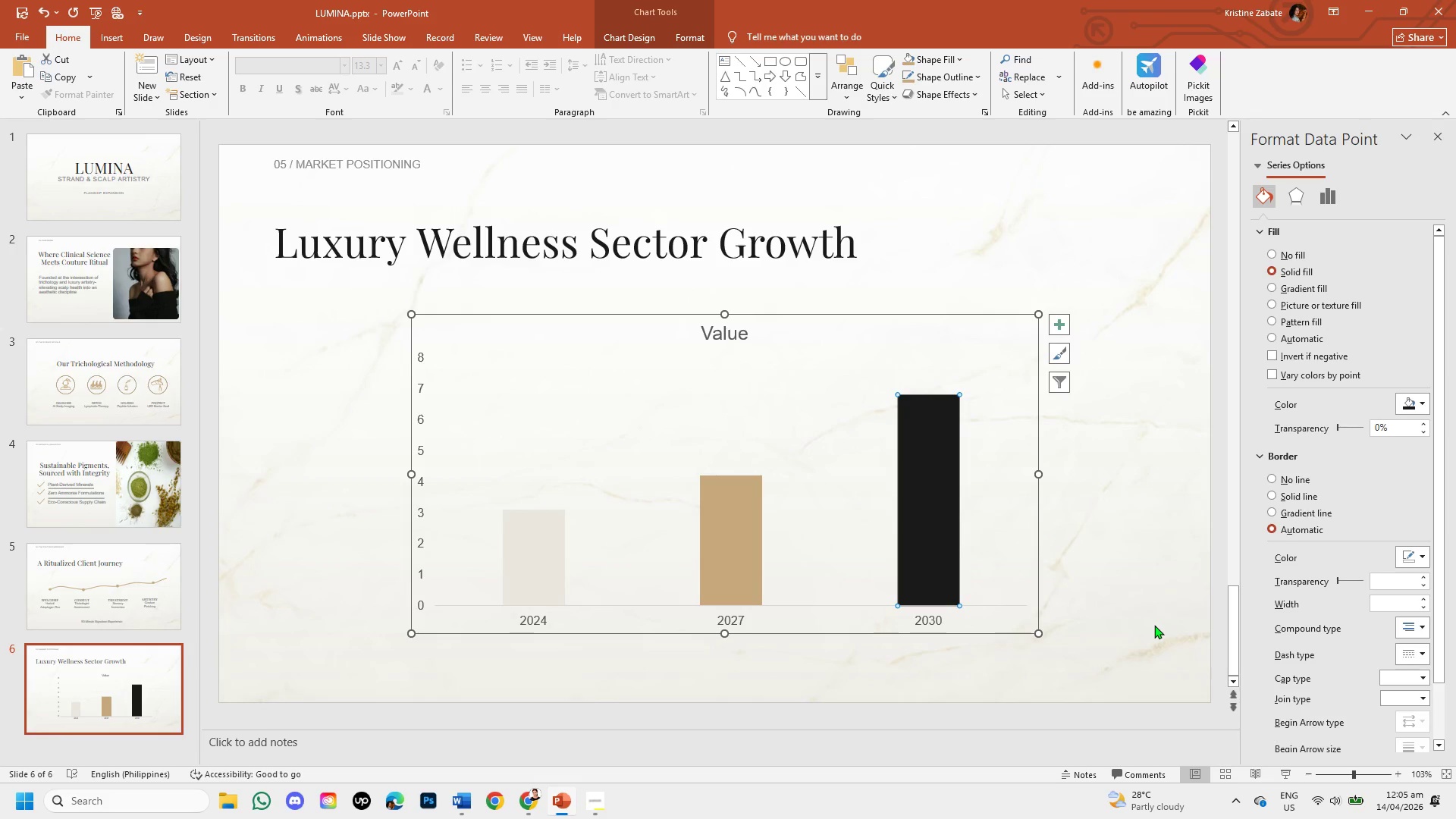 
left_click([1154, 625])
 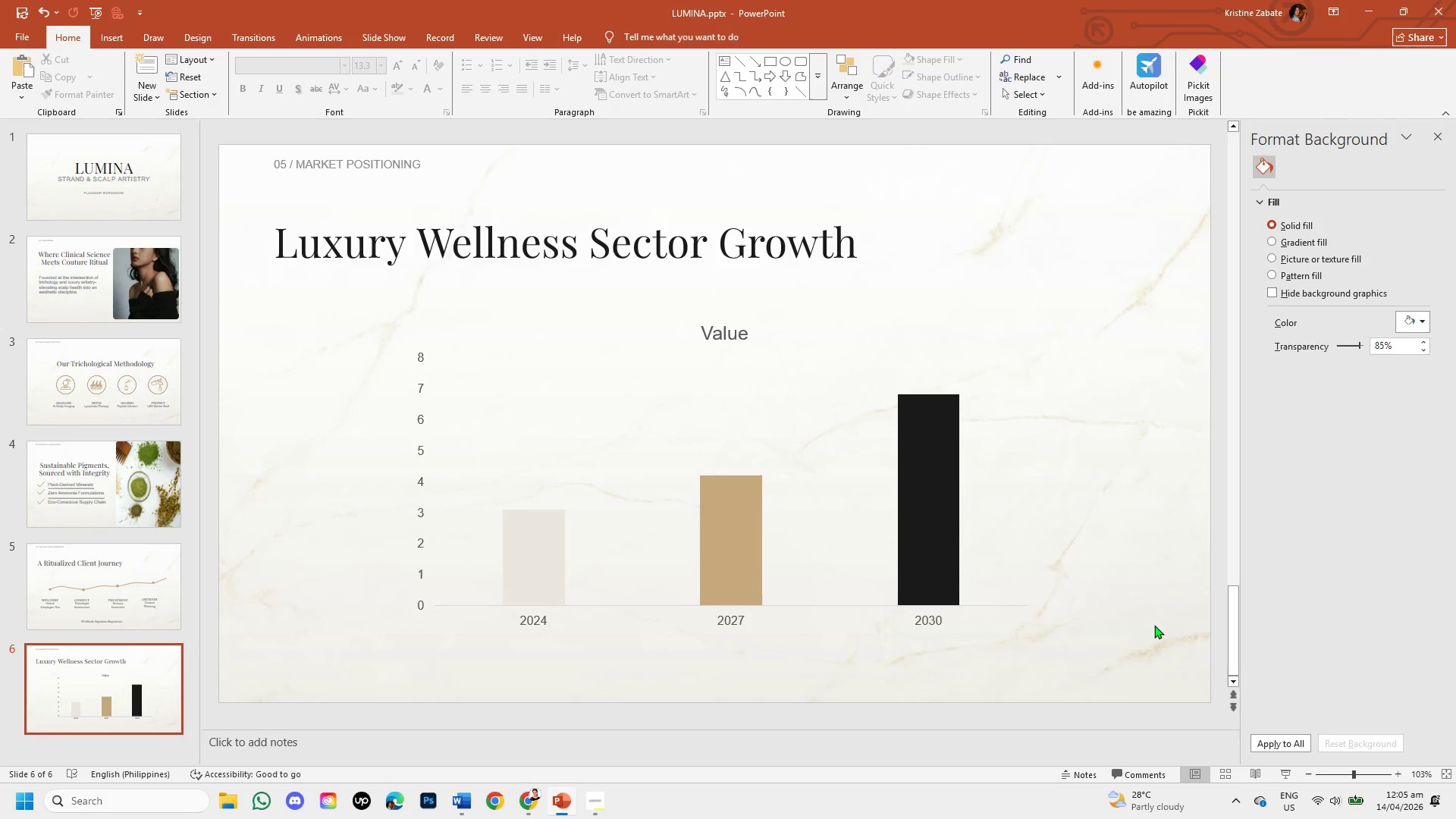 
wait(13.34)
 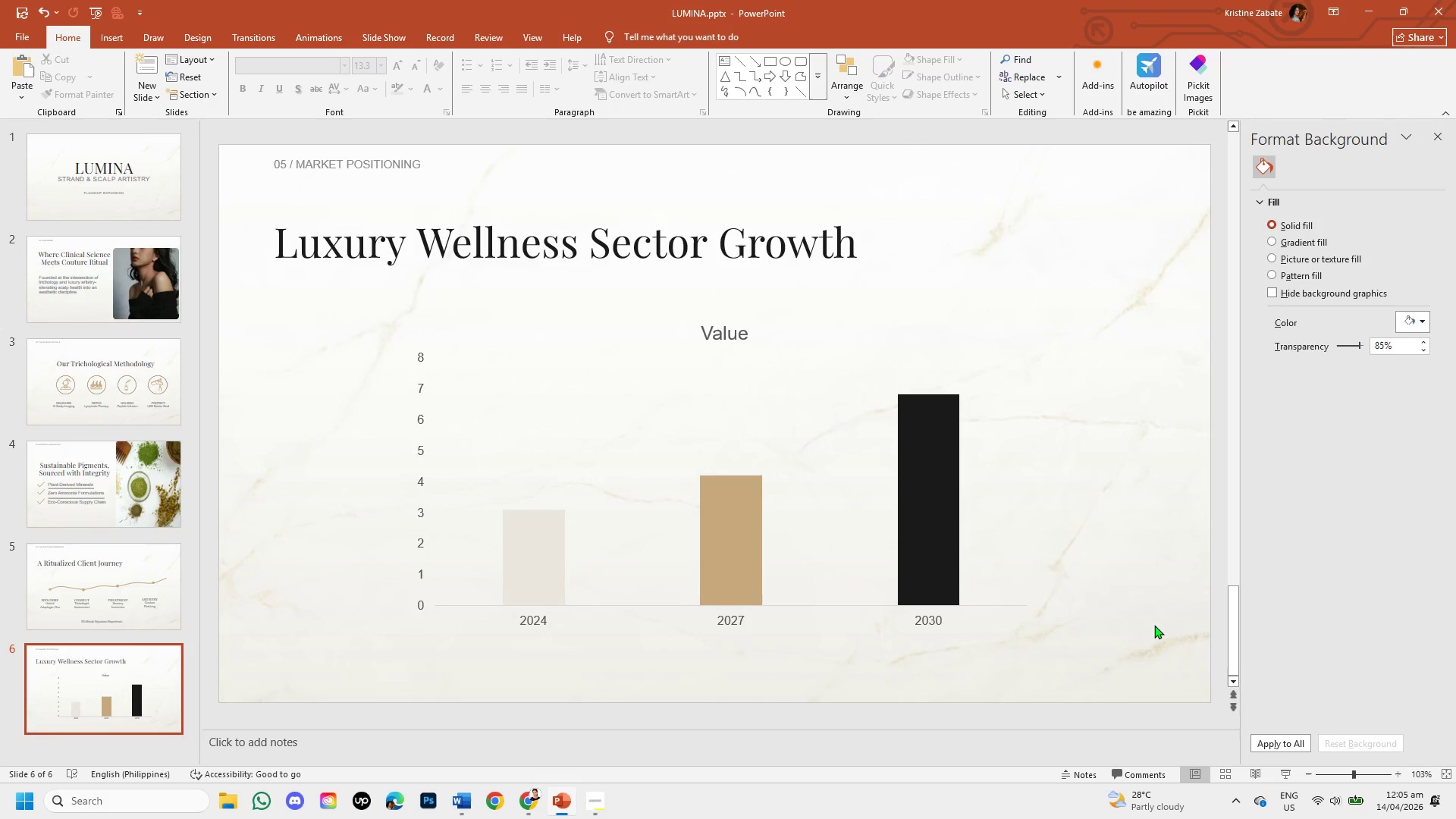 
left_click([419, 567])
 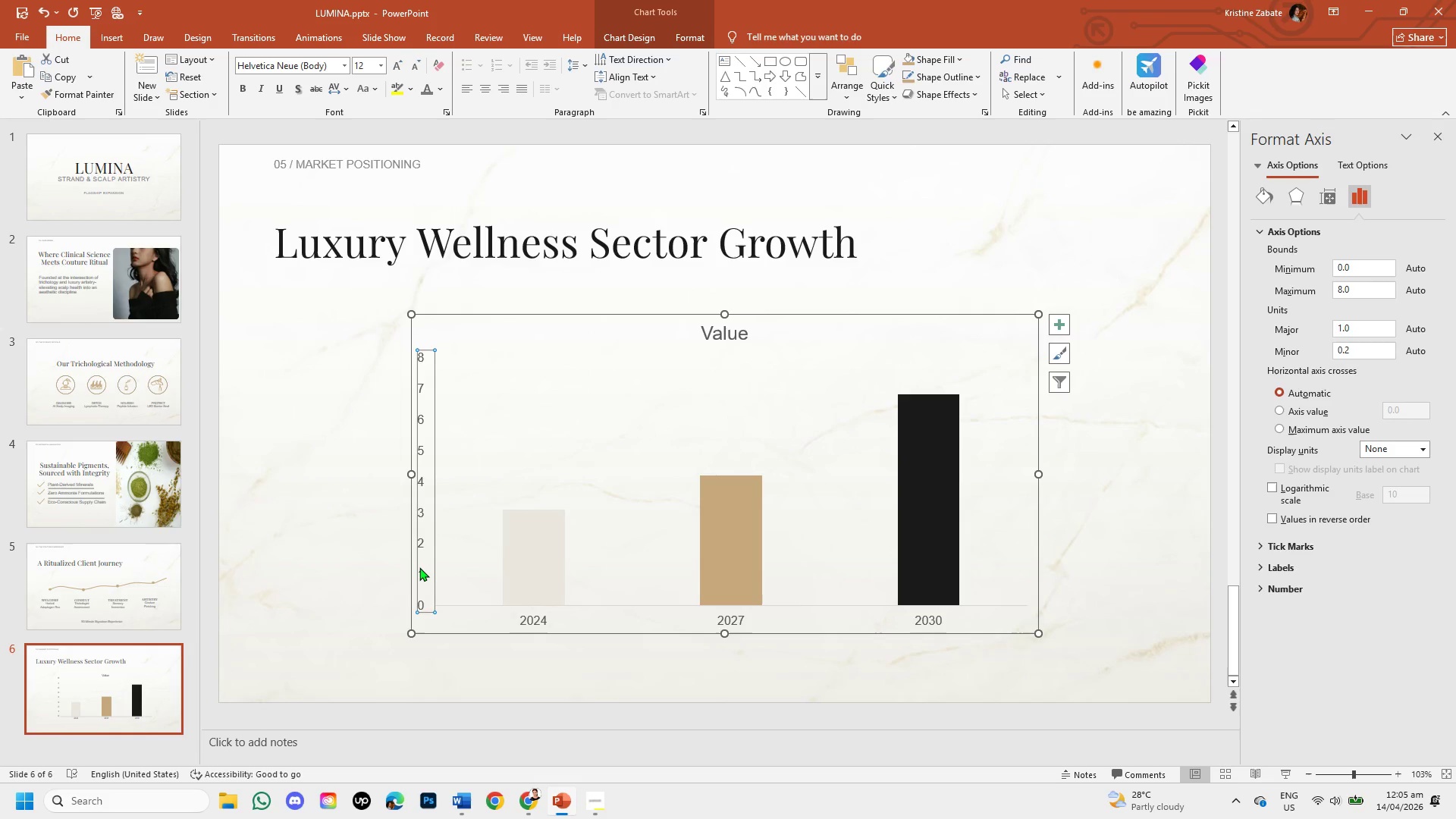 
key(Backspace)
 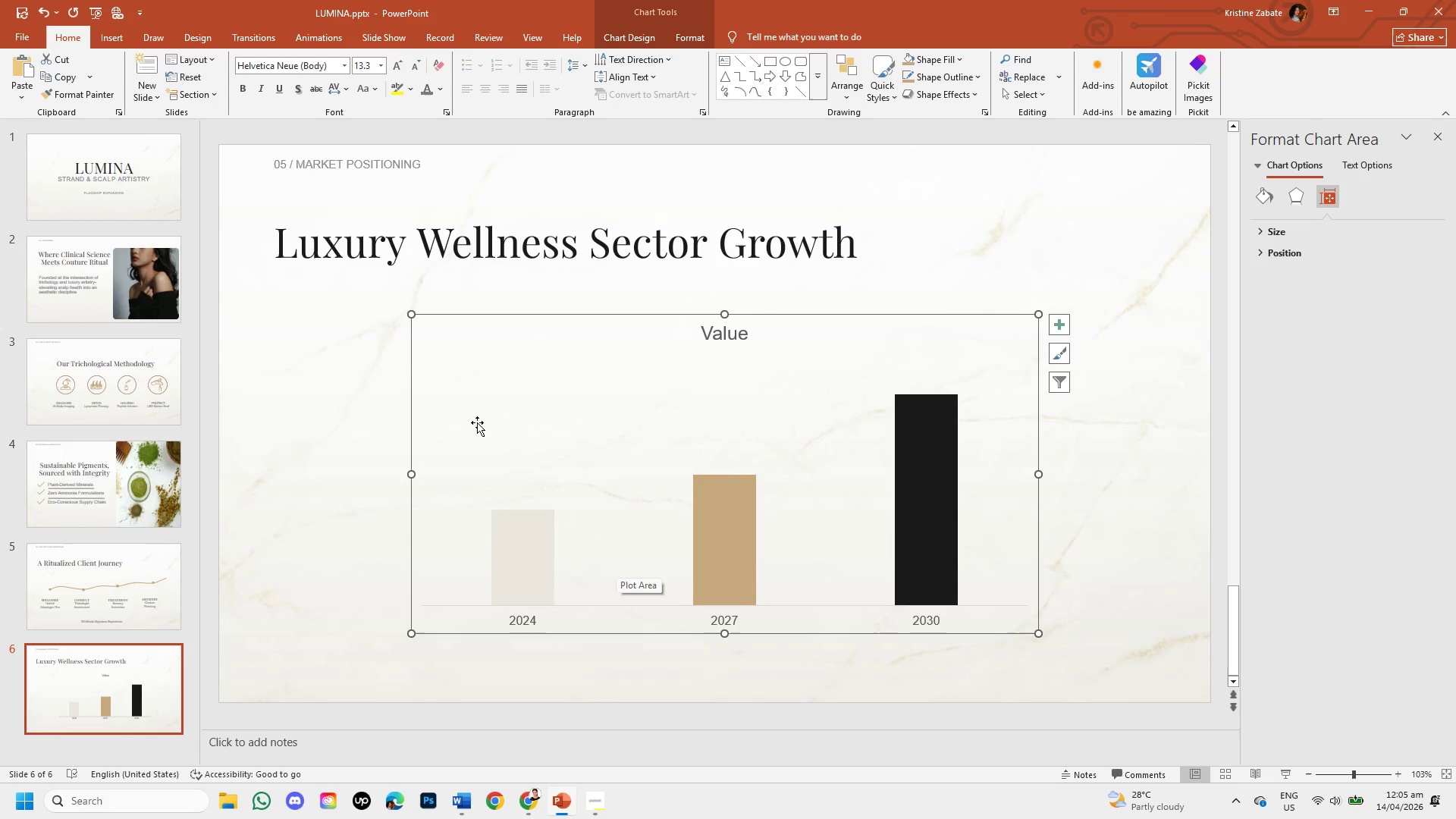 
wait(7.94)
 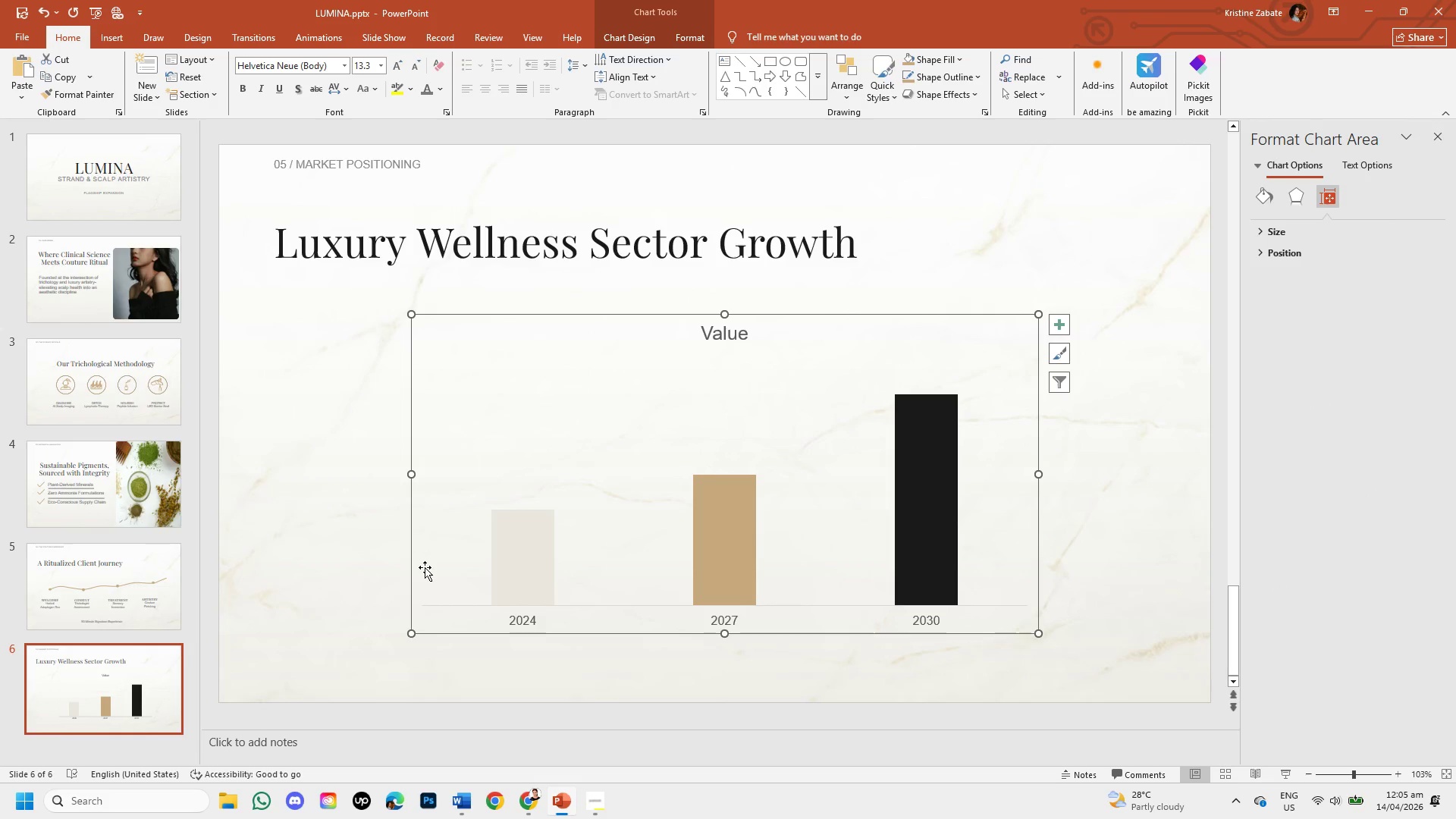 
left_click([551, 563])
 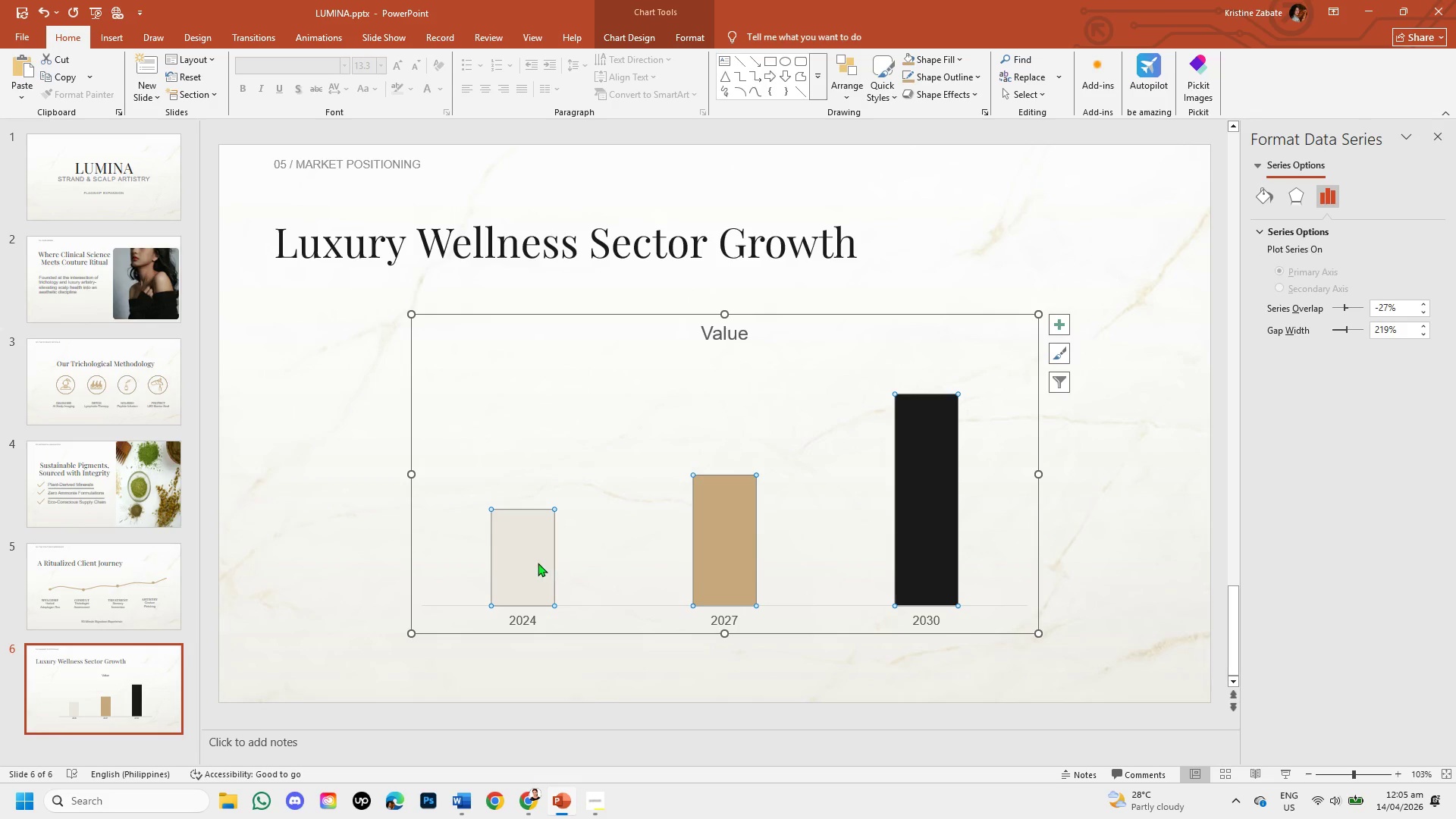 
left_click([538, 563])
 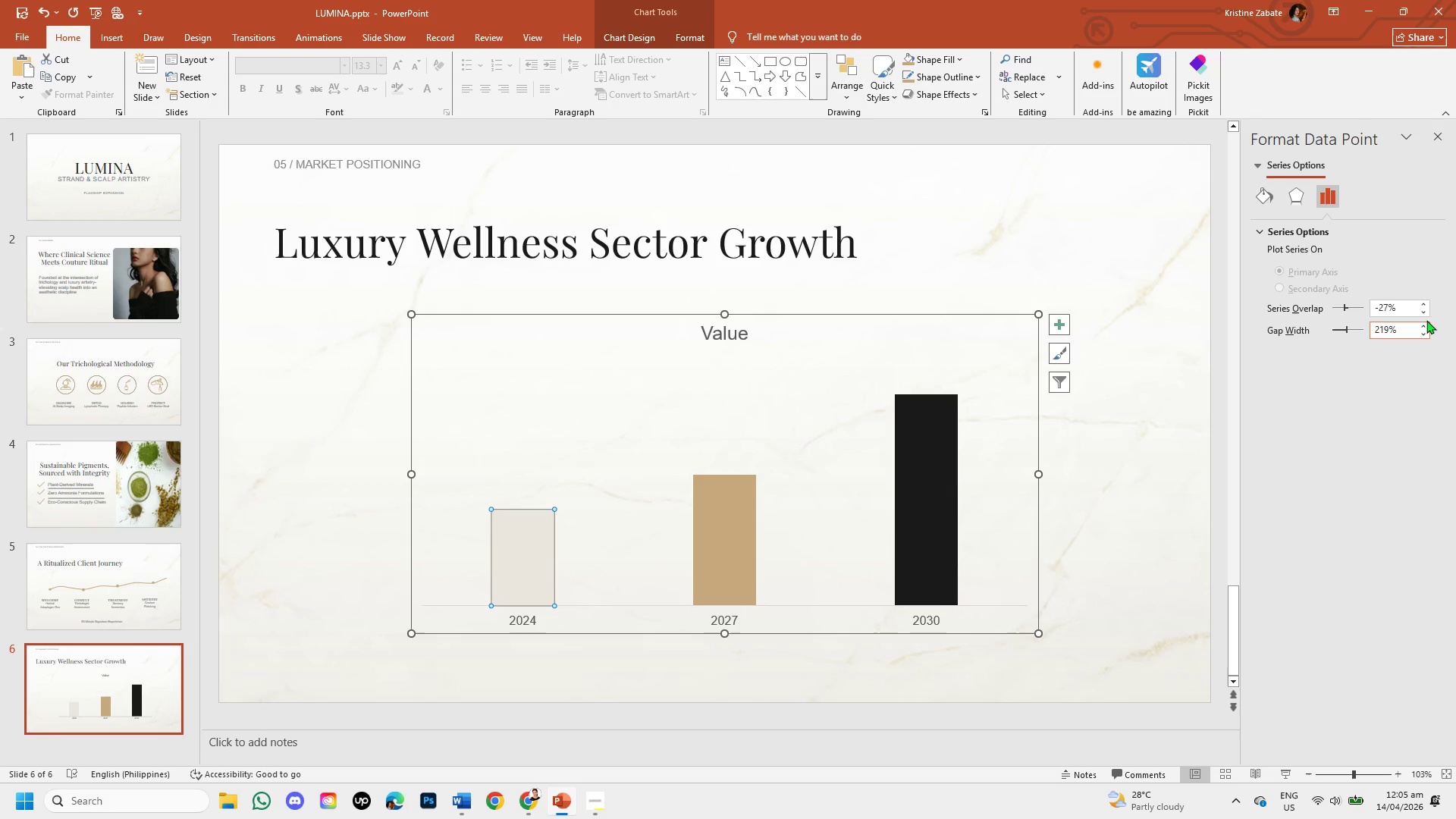 
double_click([1428, 303])
 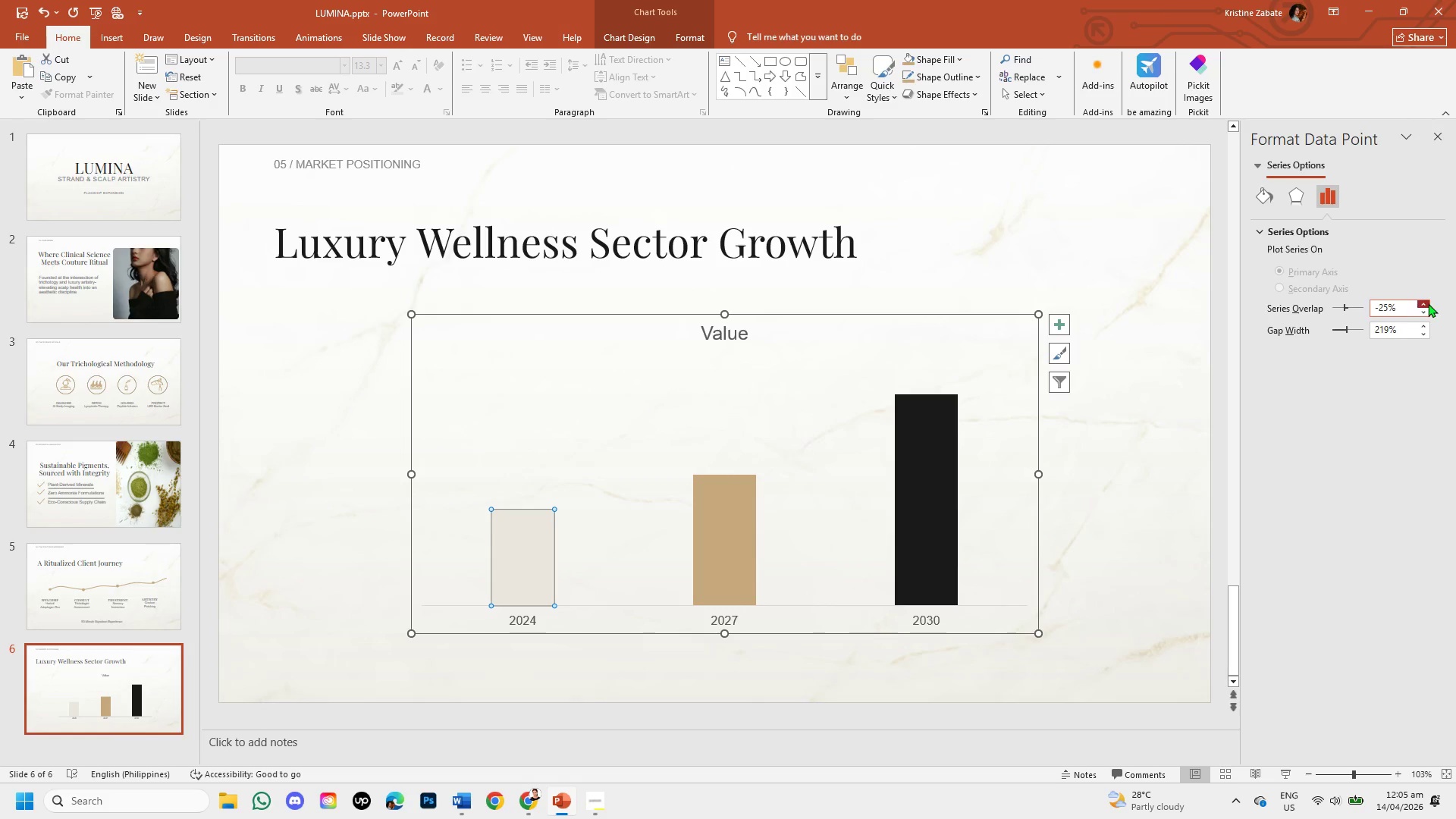 
triple_click([1428, 303])
 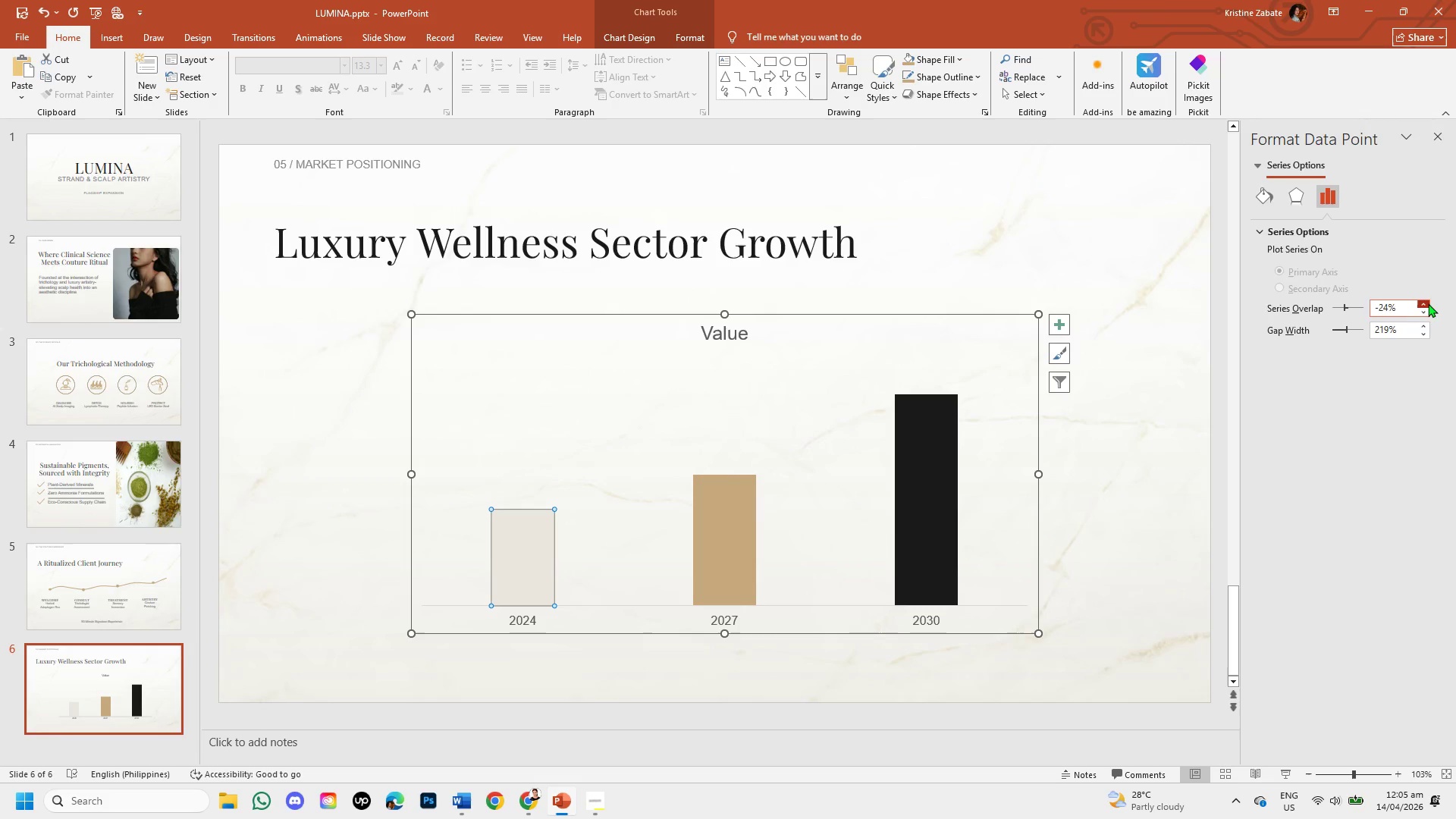 
triple_click([1428, 303])
 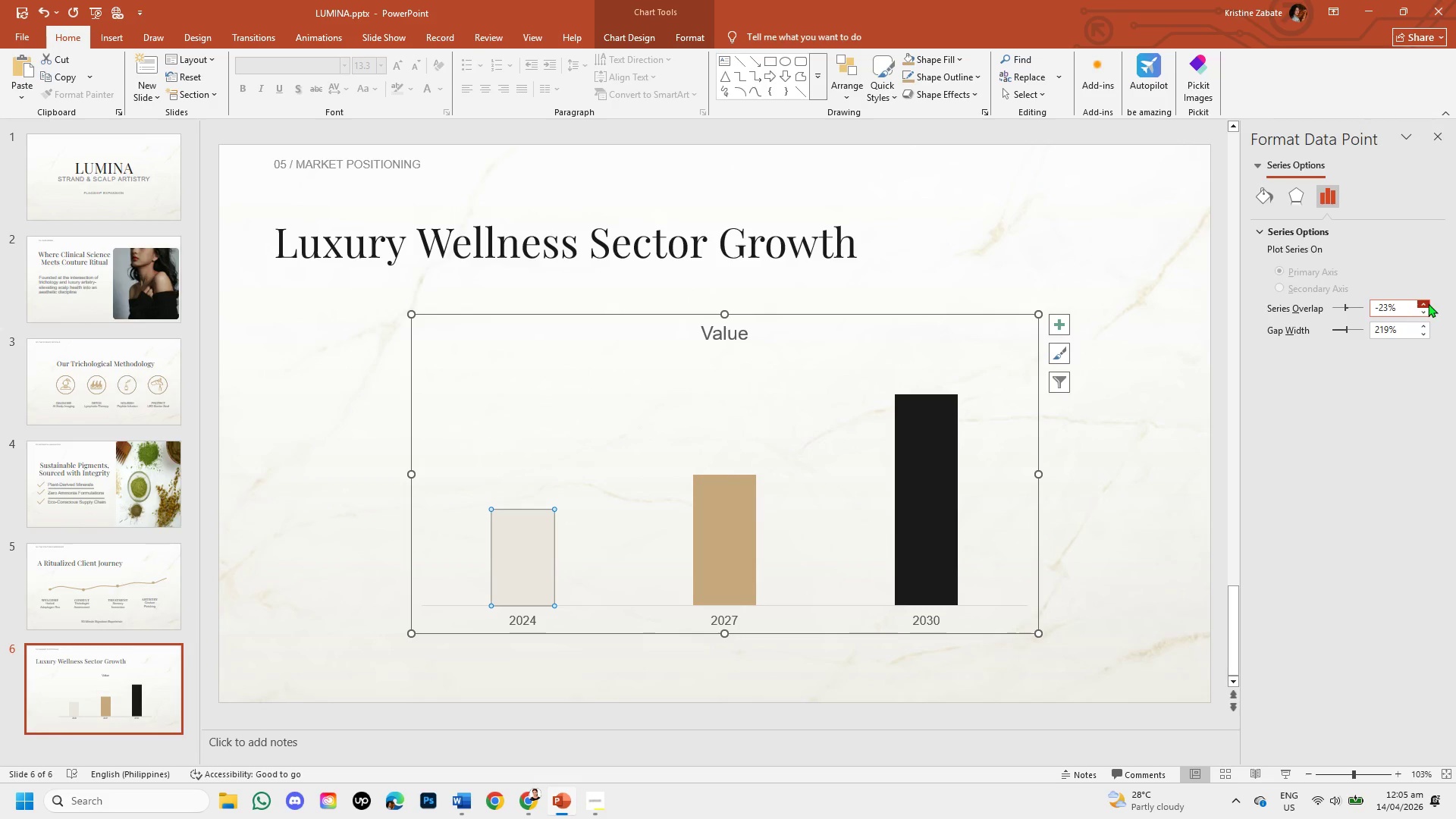 
triple_click([1428, 303])
 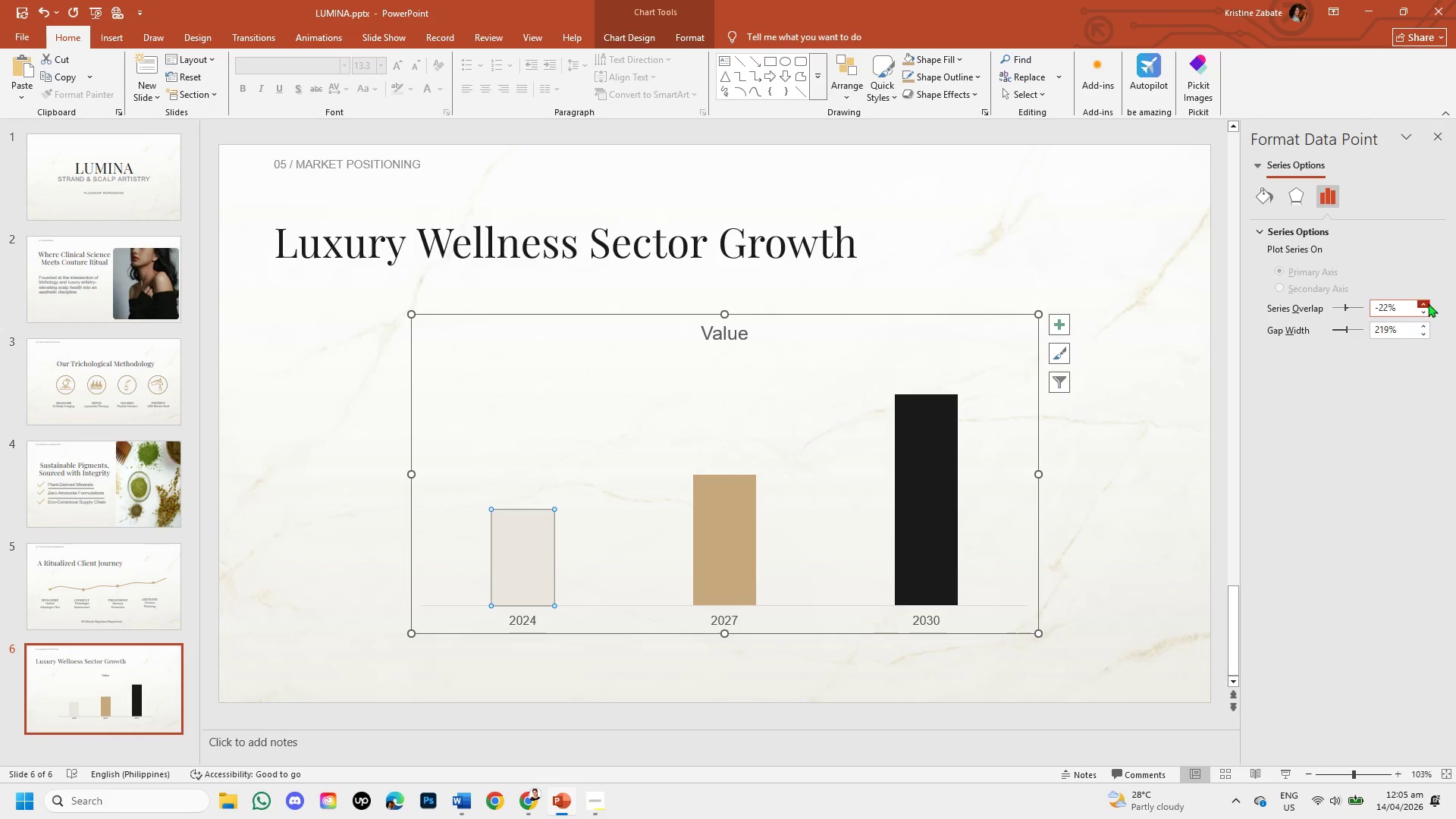 
double_click([1428, 303])
 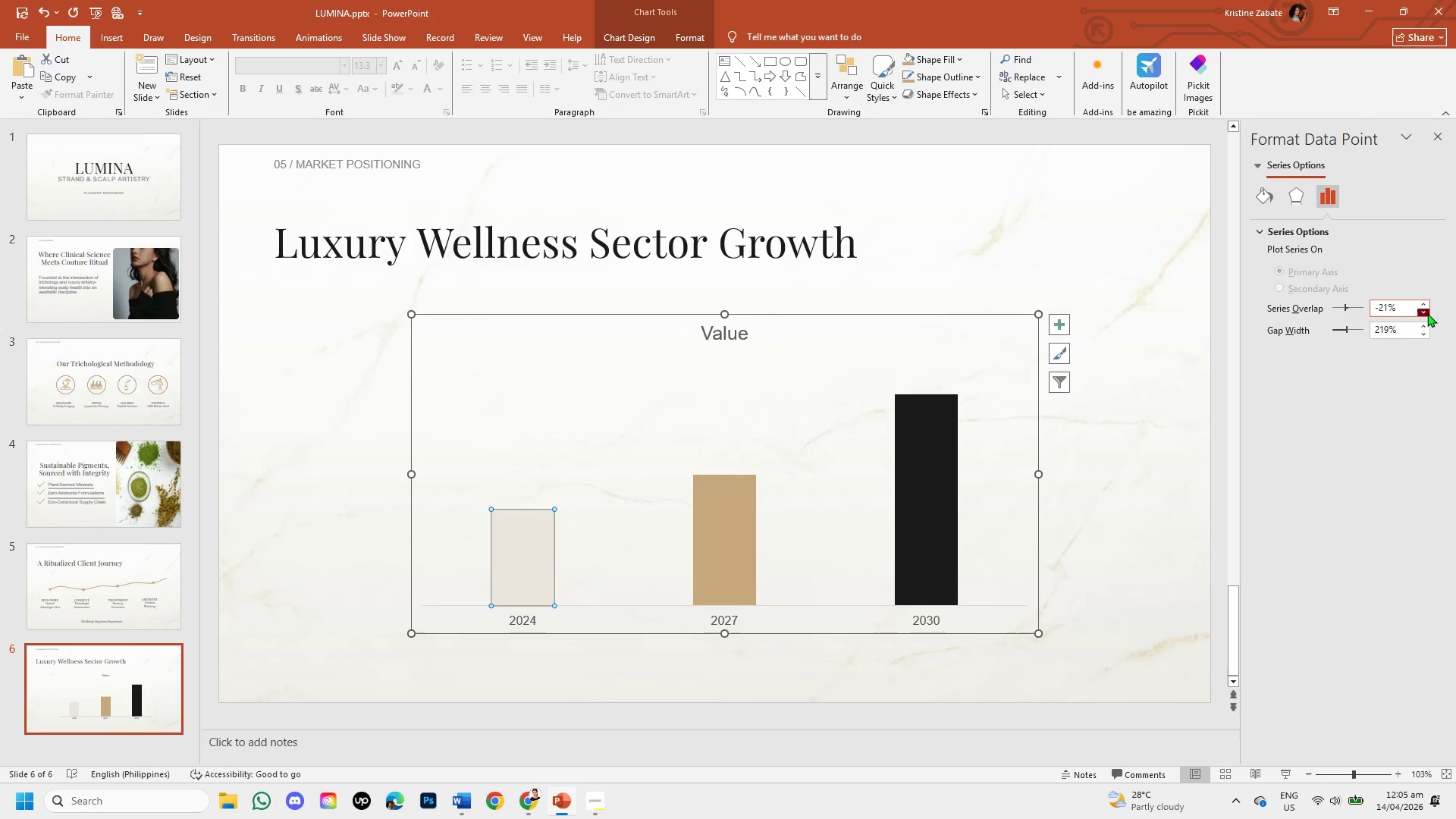 
double_click([1427, 313])
 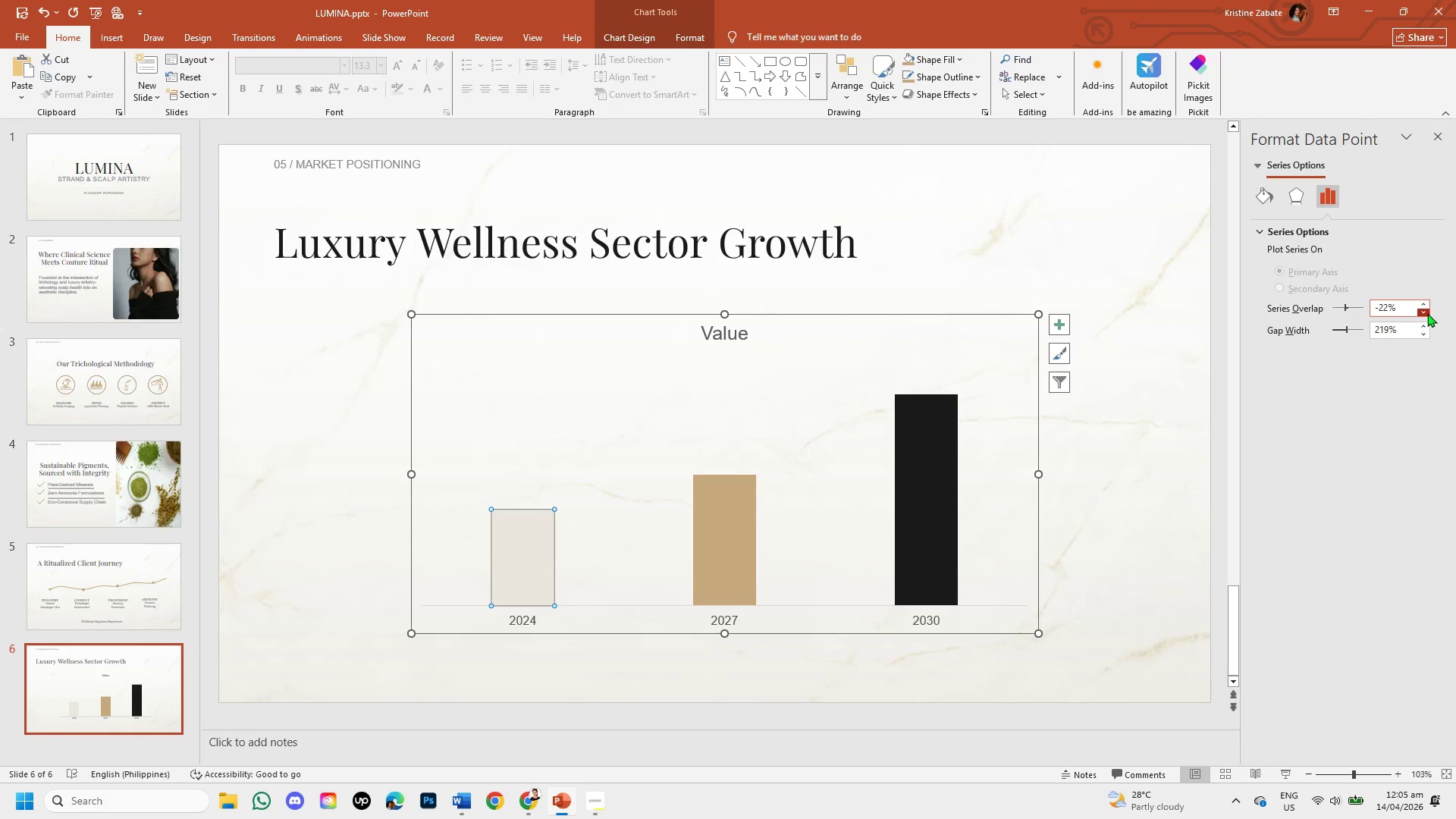 
triple_click([1427, 313])
 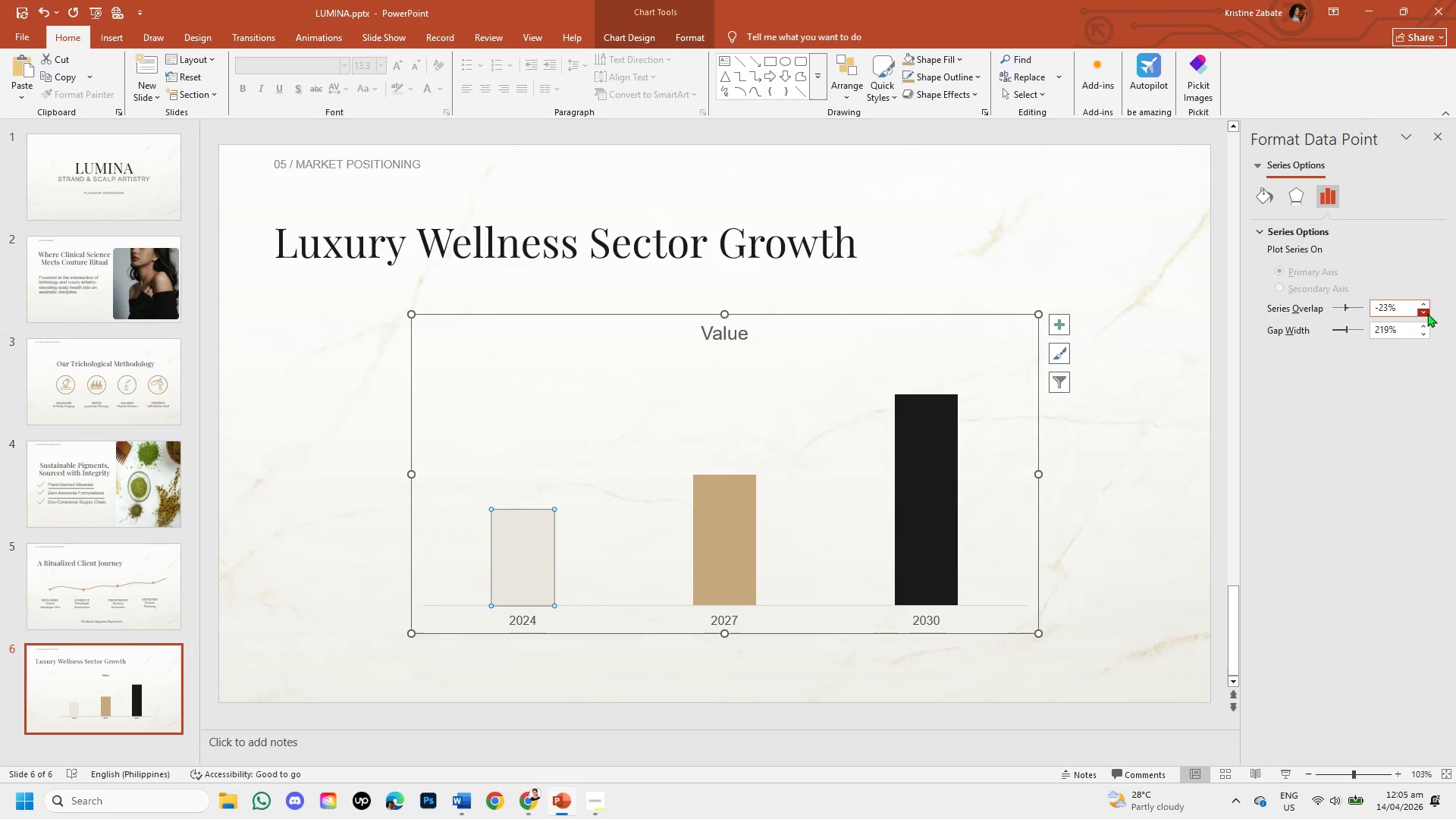 
triple_click([1427, 313])
 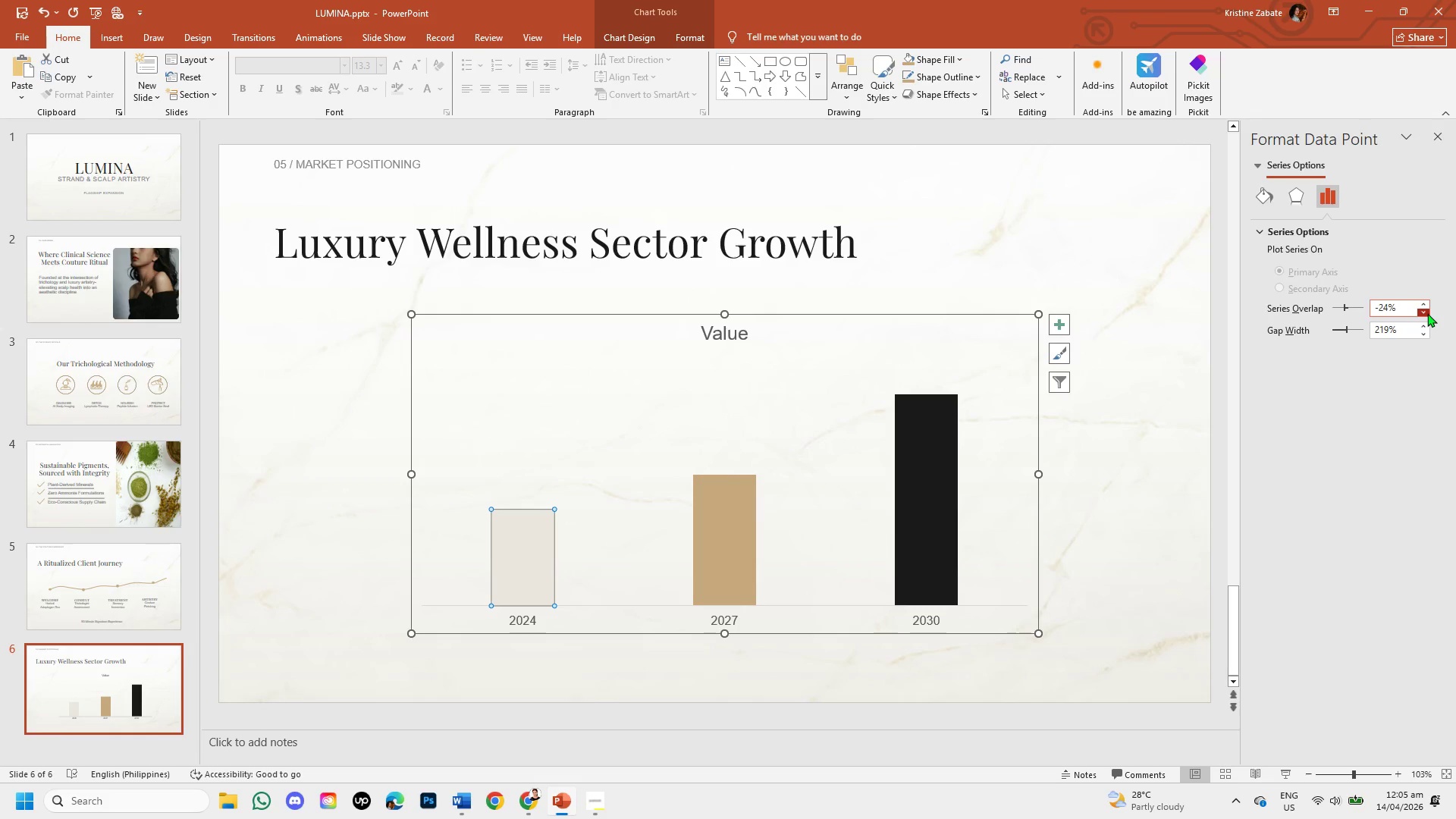 
triple_click([1427, 313])
 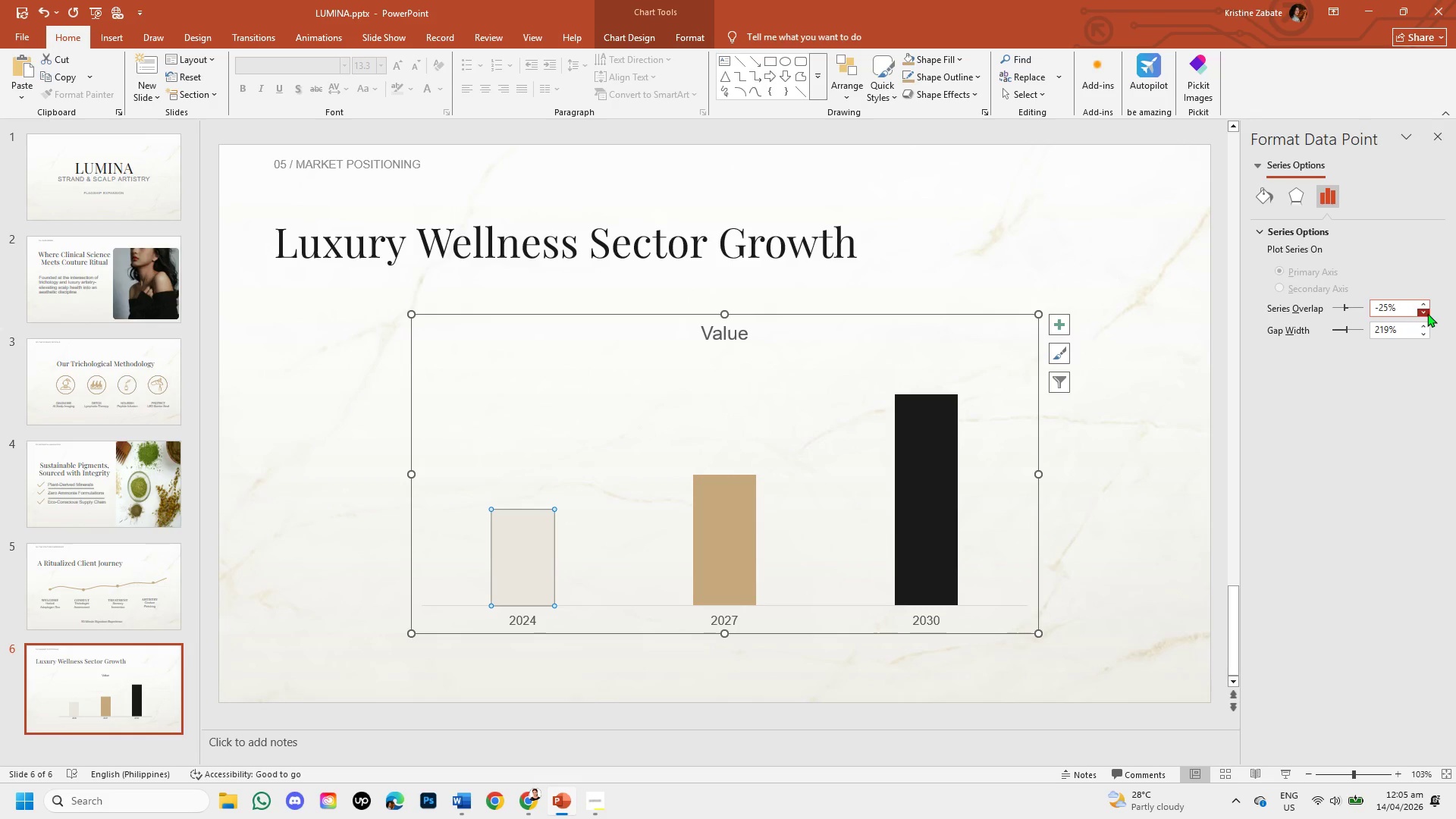 
triple_click([1427, 313])
 